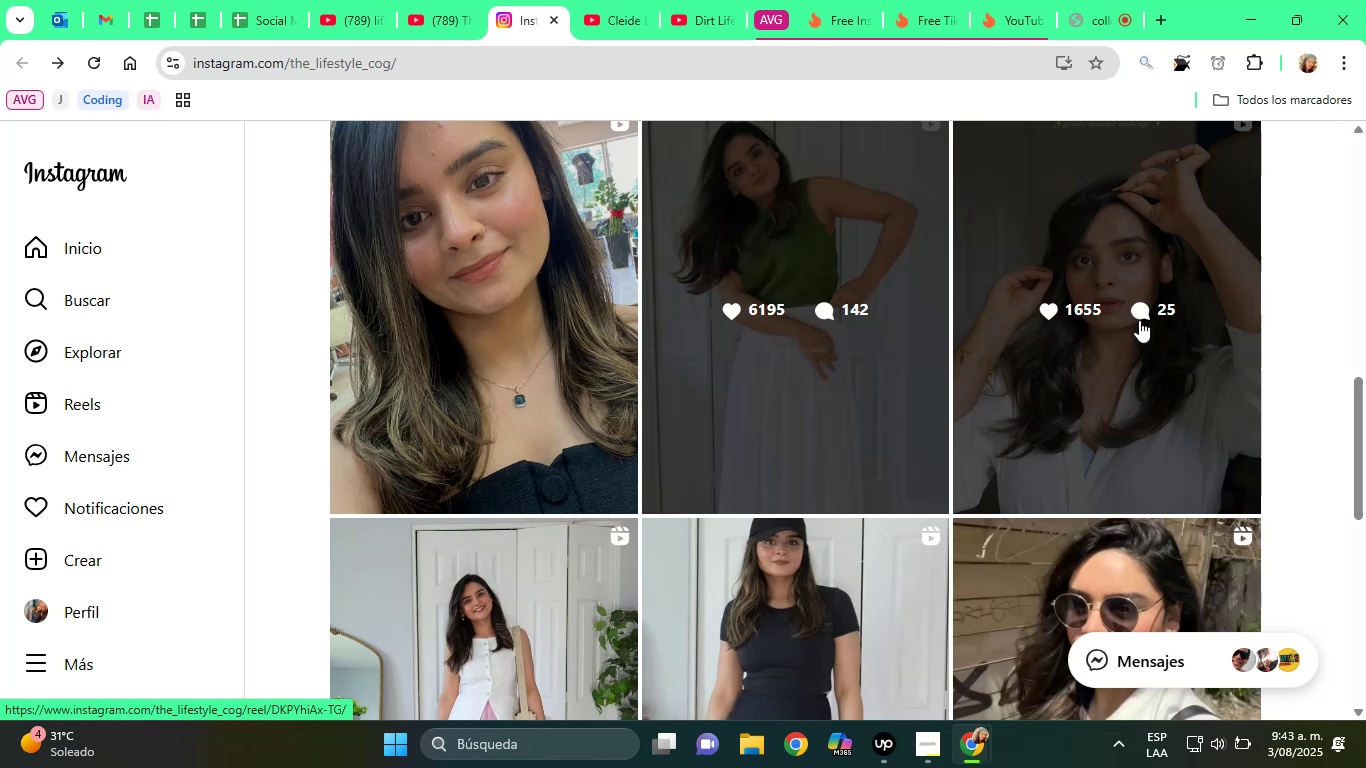 
wait(11.37)
 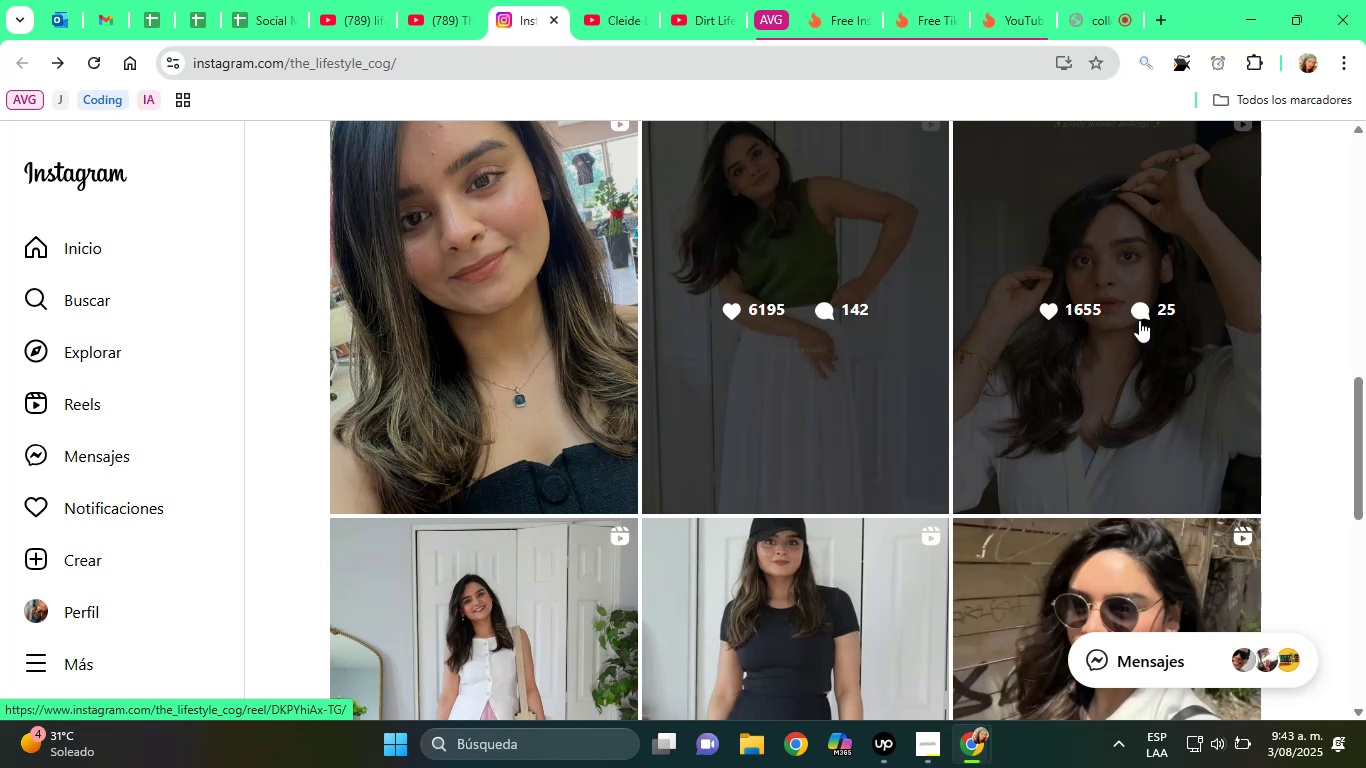 
scroll: coordinate [1121, 343], scroll_direction: down, amount: 6.0
 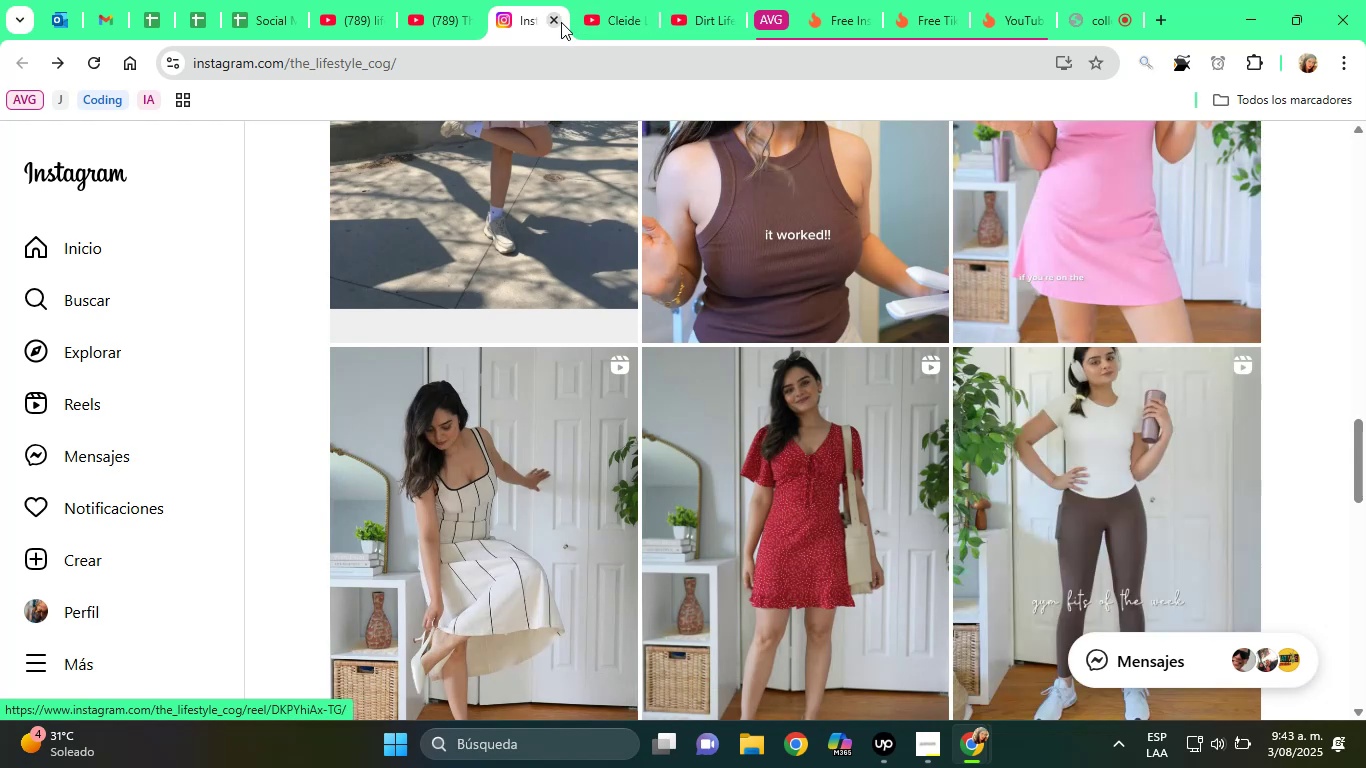 
left_click([560, 22])
 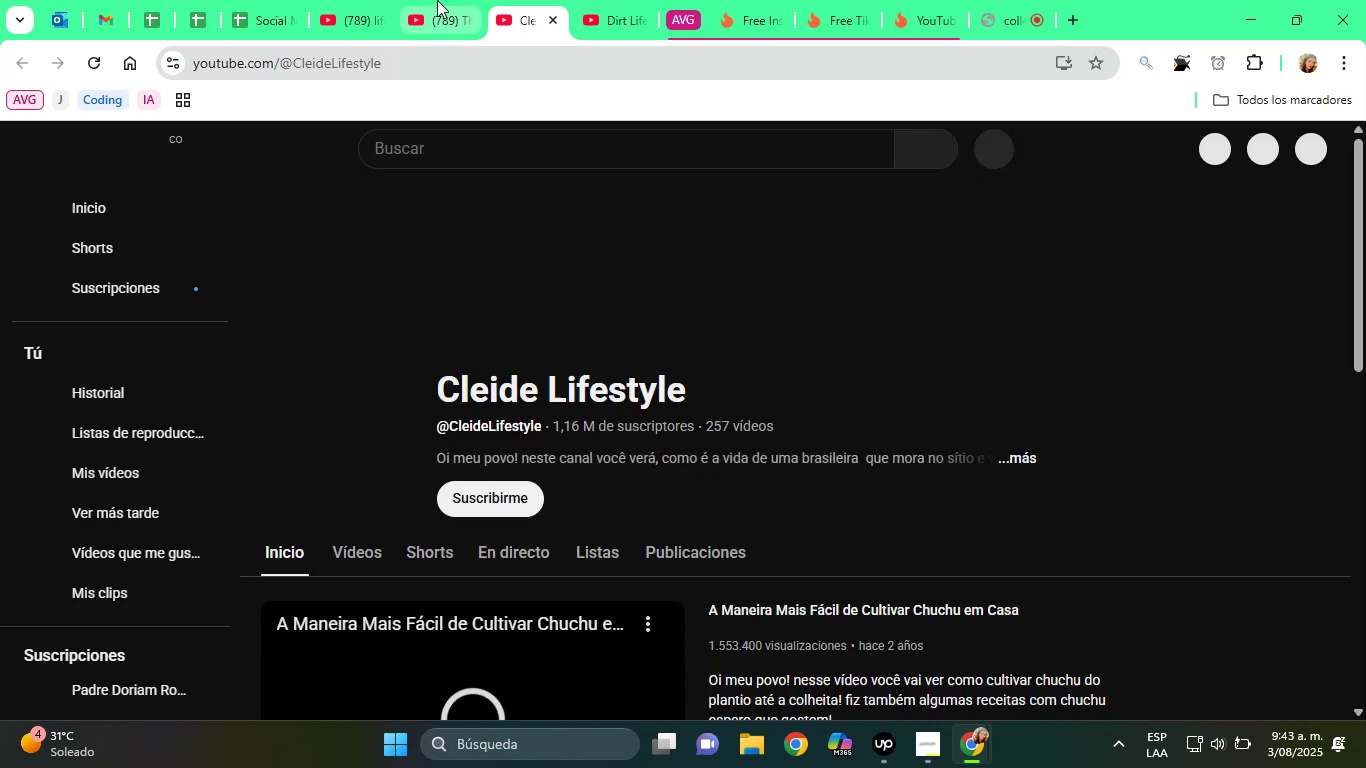 
left_click([436, 0])
 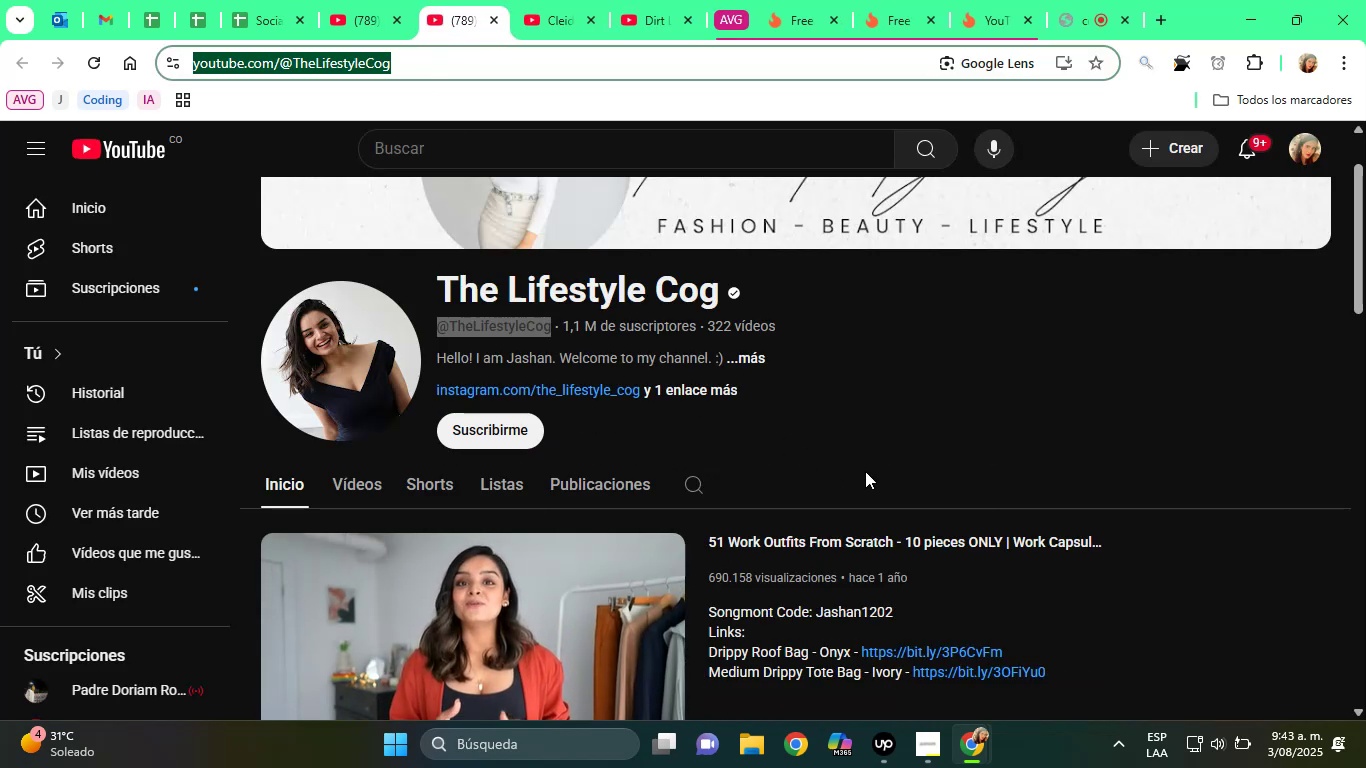 
wait(9.53)
 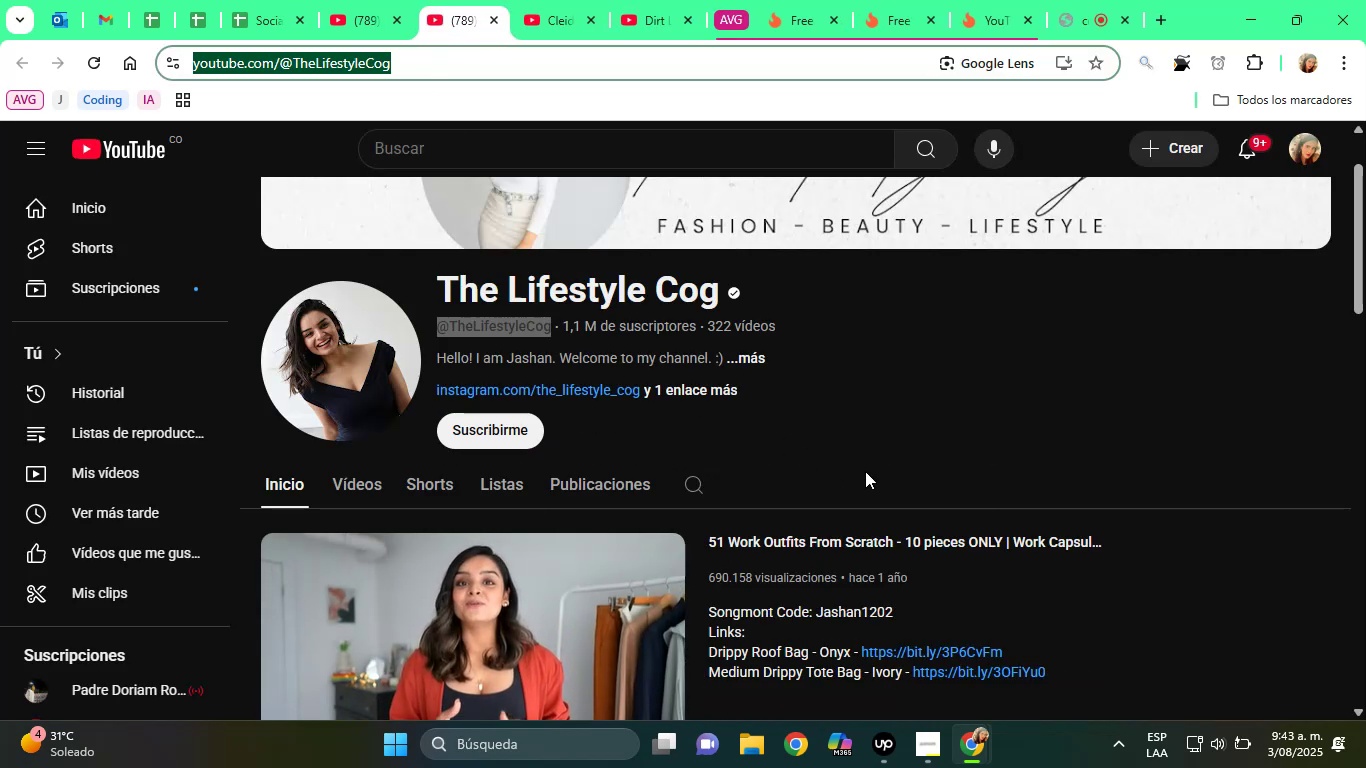 
left_click([744, 358])
 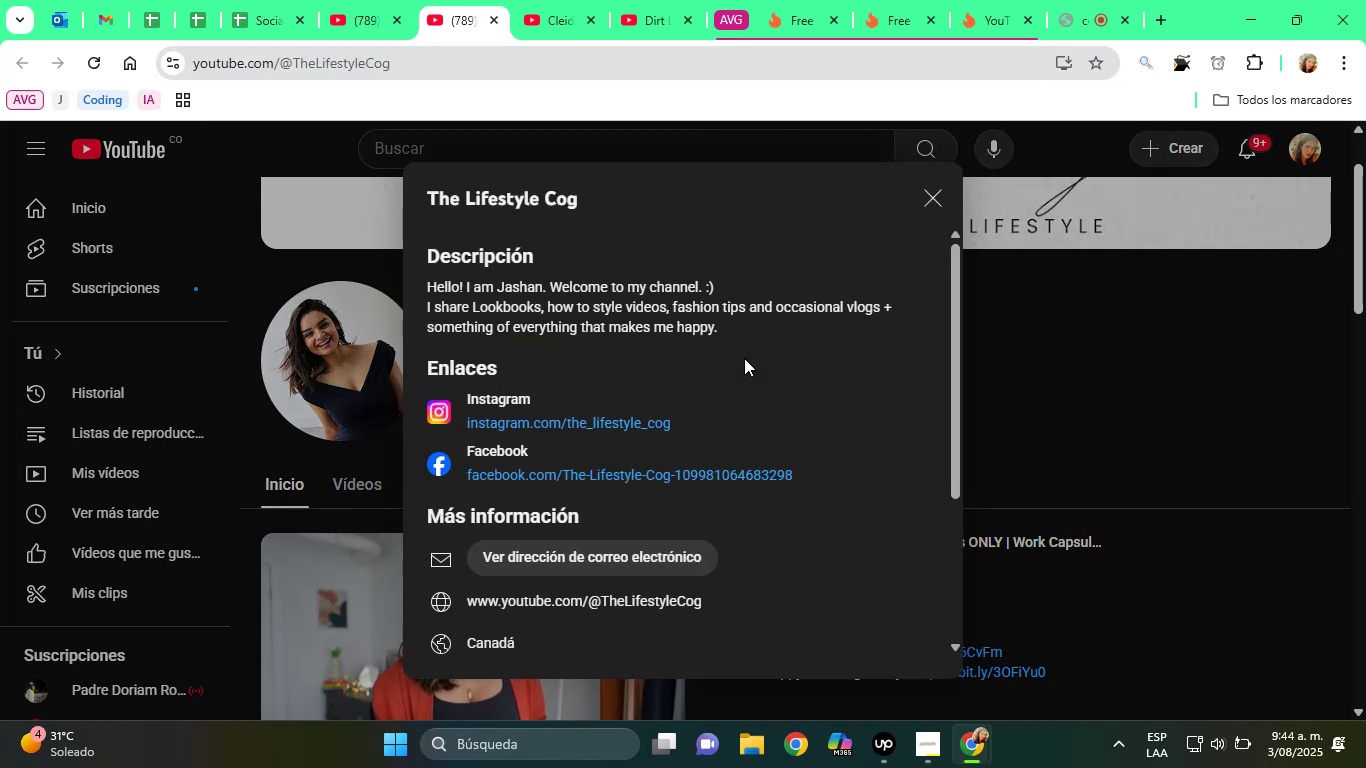 
wait(12.06)
 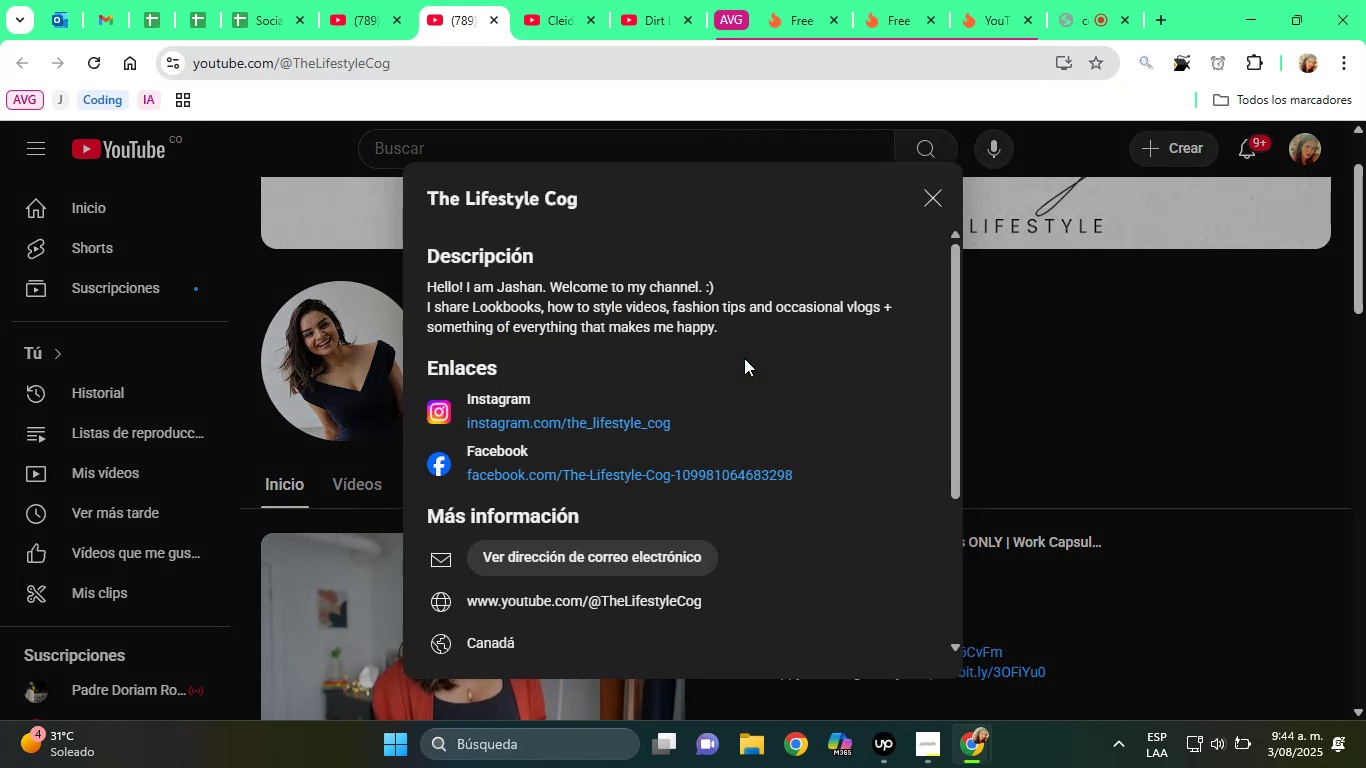 
scroll: coordinate [856, 430], scroll_direction: down, amount: 4.0
 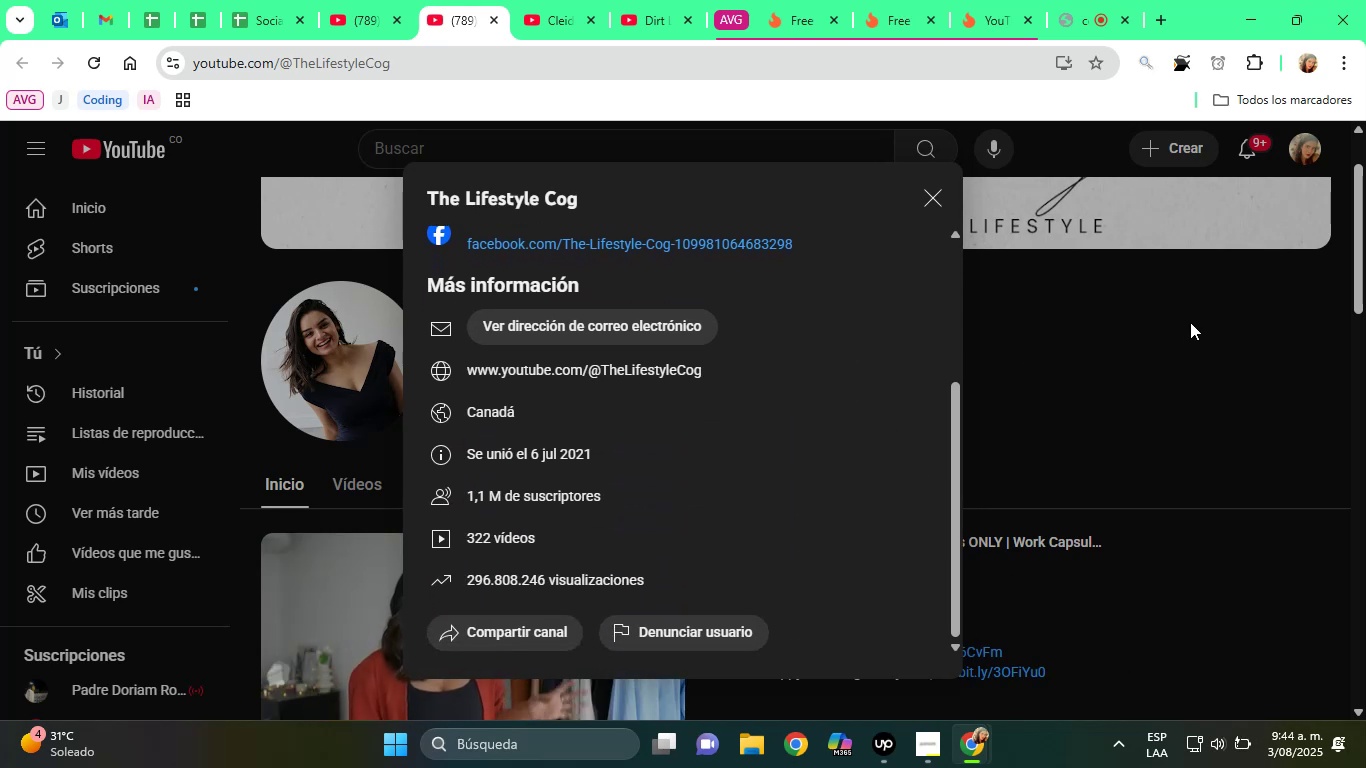 
left_click([1190, 322])
 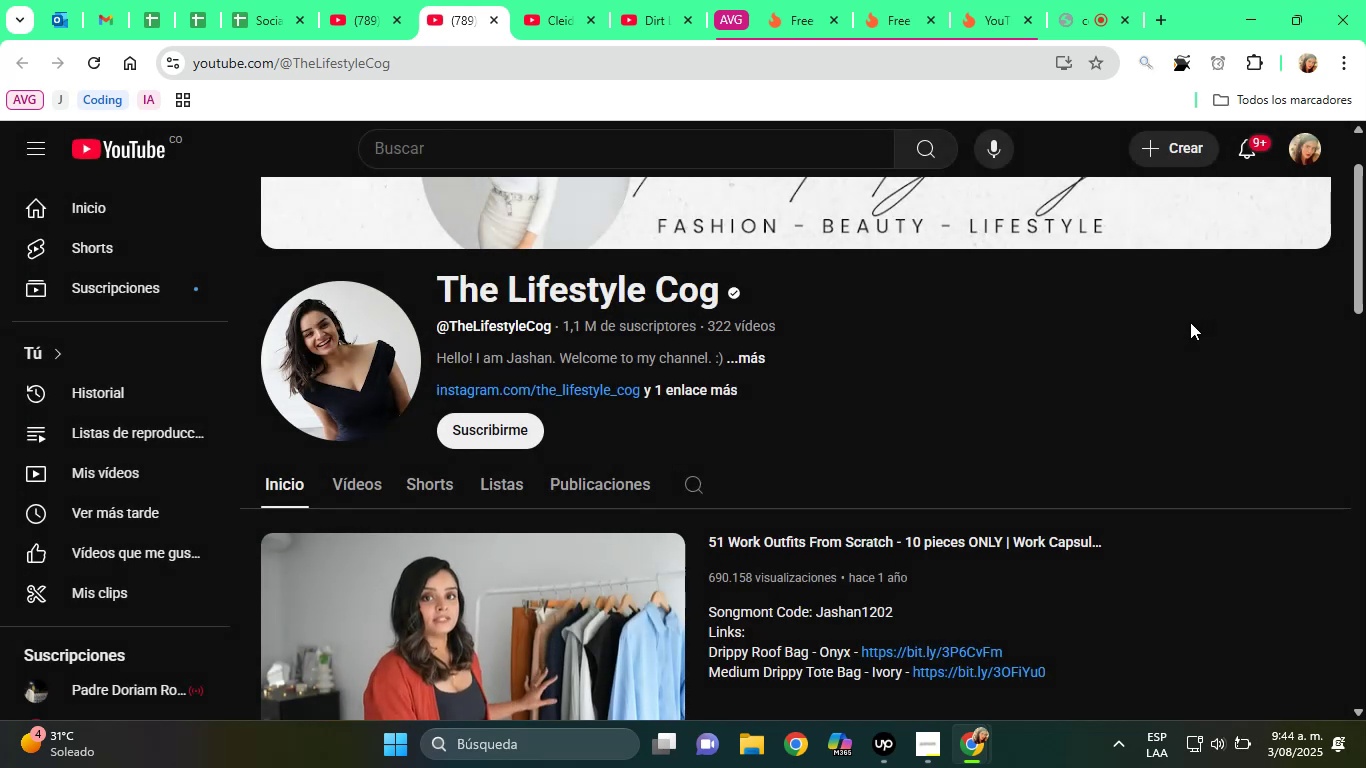 
scroll: coordinate [1187, 326], scroll_direction: down, amount: 9.0
 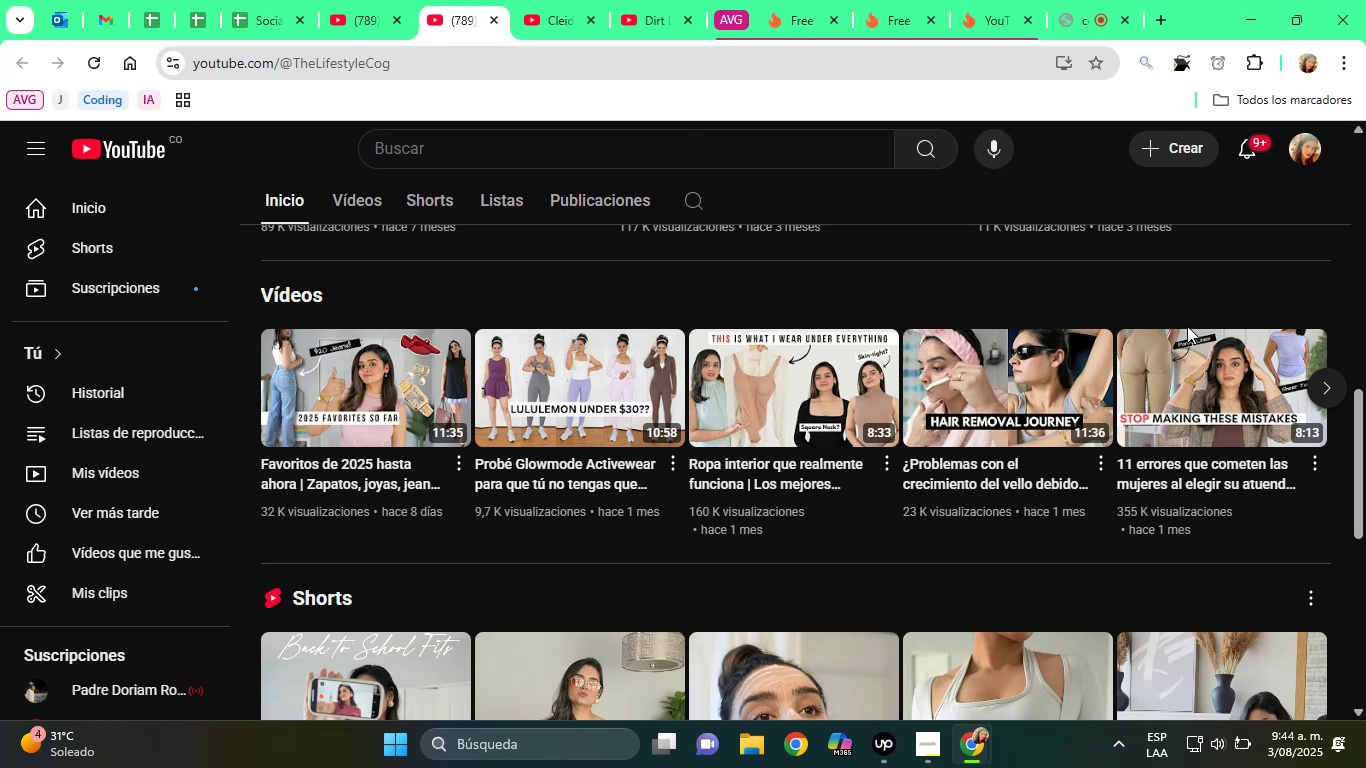 
wait(38.82)
 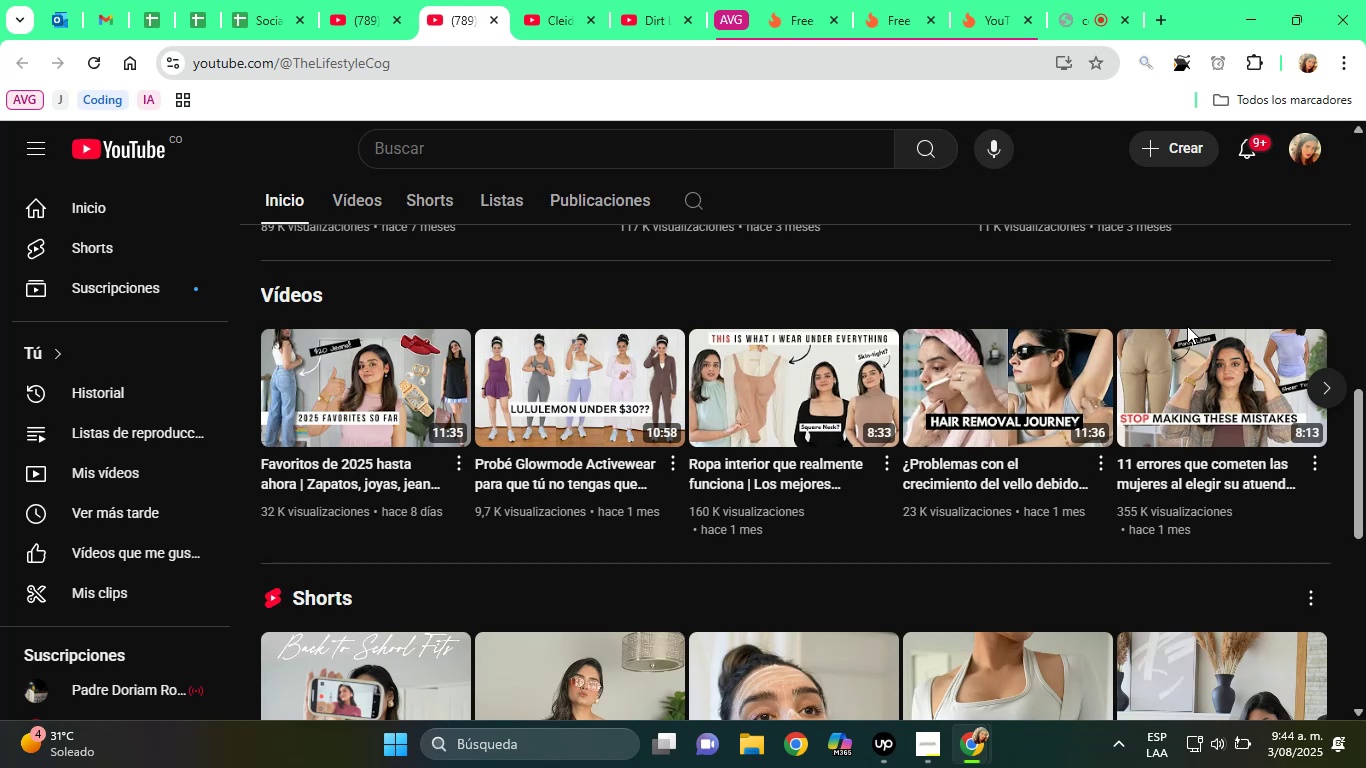 
scroll: coordinate [754, 459], scroll_direction: down, amount: 10.0
 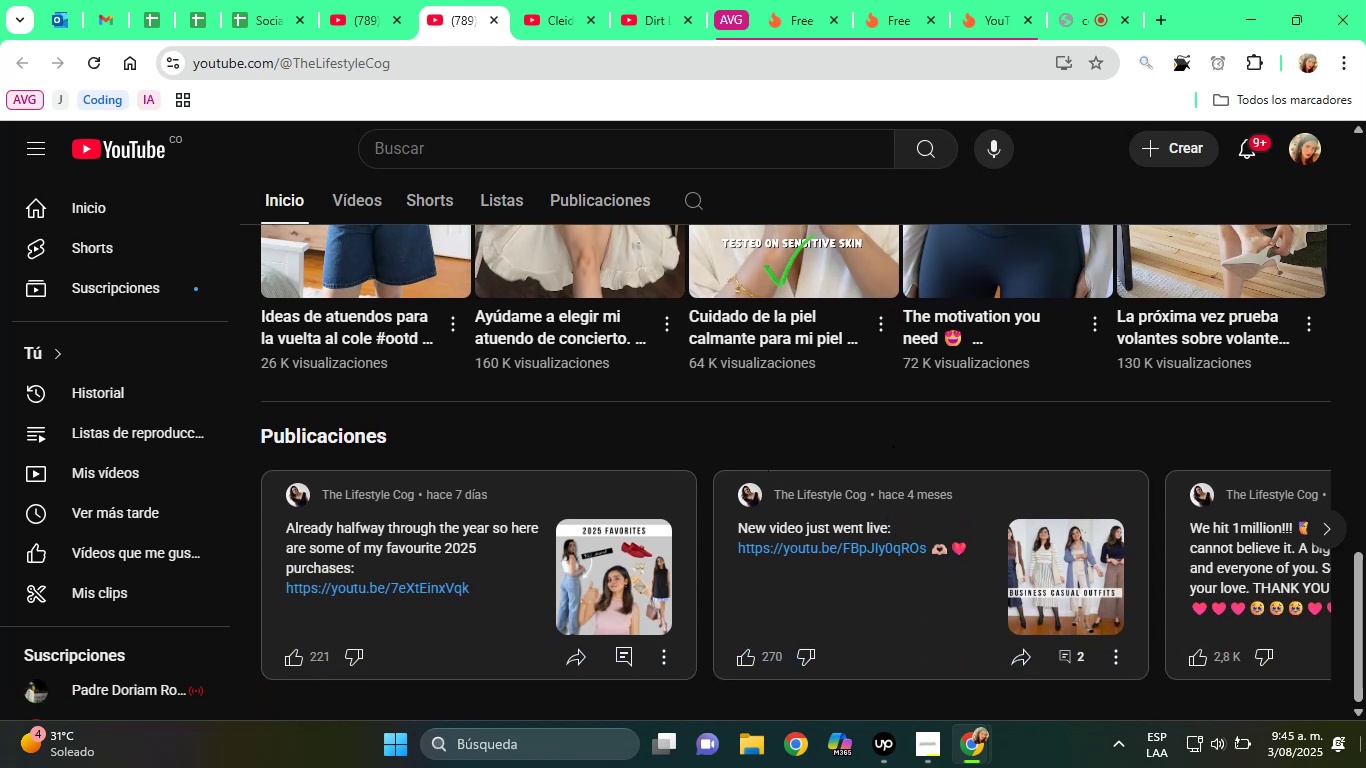 
scroll: coordinate [440, 0], scroll_direction: up, amount: 6.0
 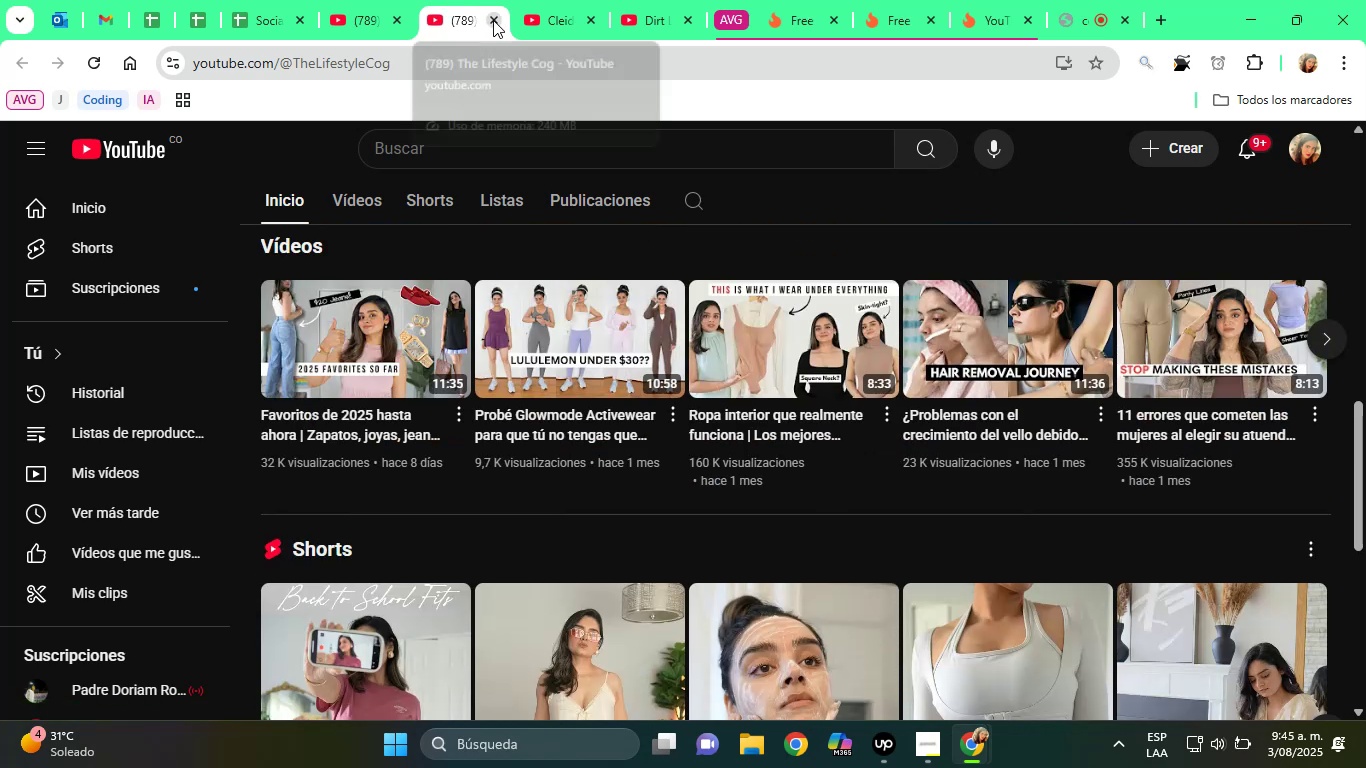 
left_click([493, 20])
 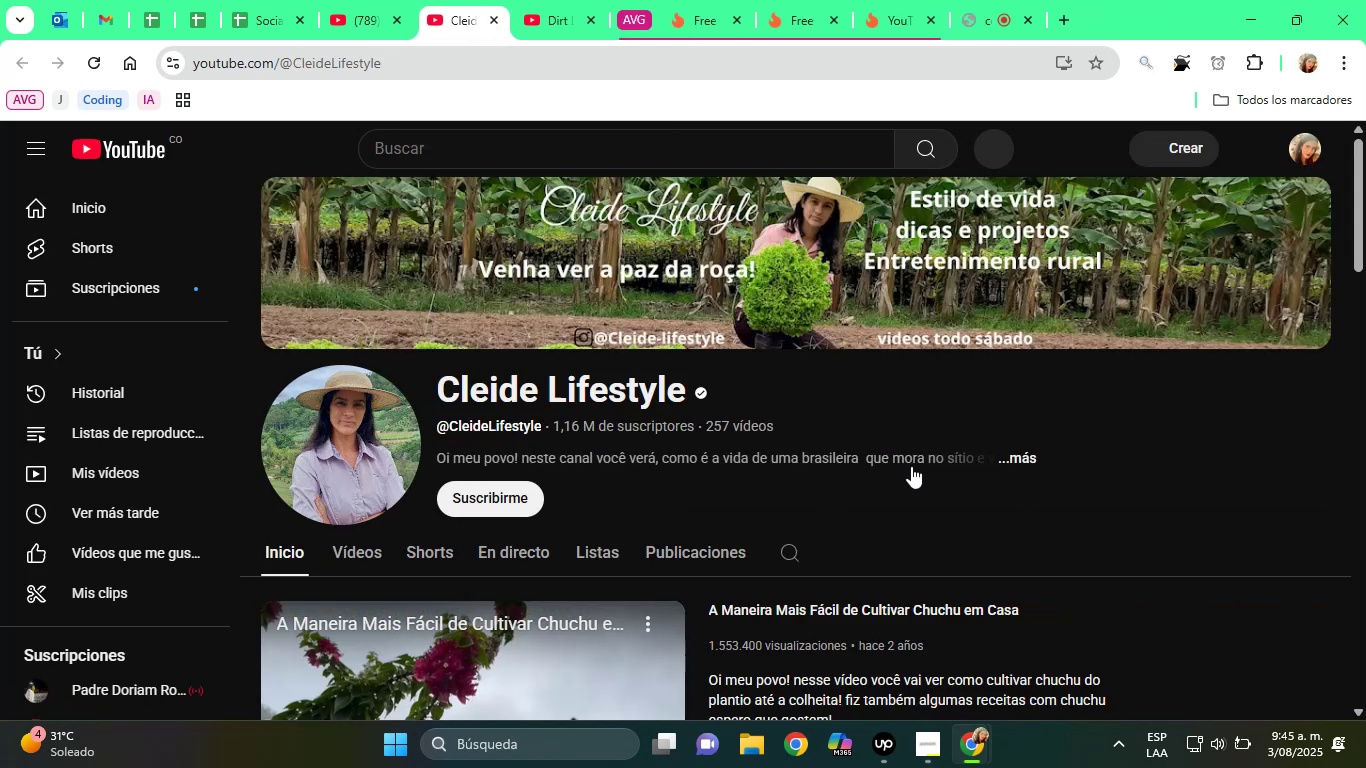 
scroll: coordinate [812, 448], scroll_direction: down, amount: 1.0
 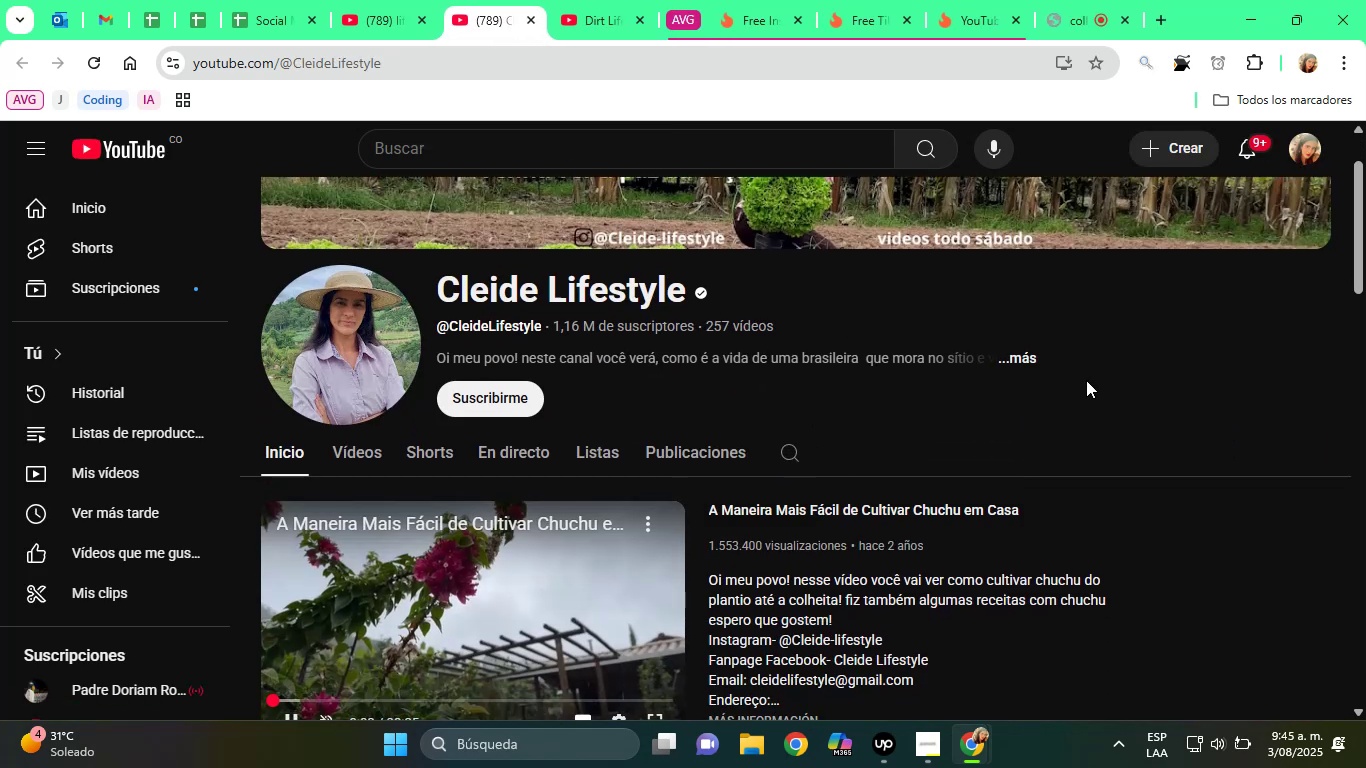 
left_click([1028, 356])
 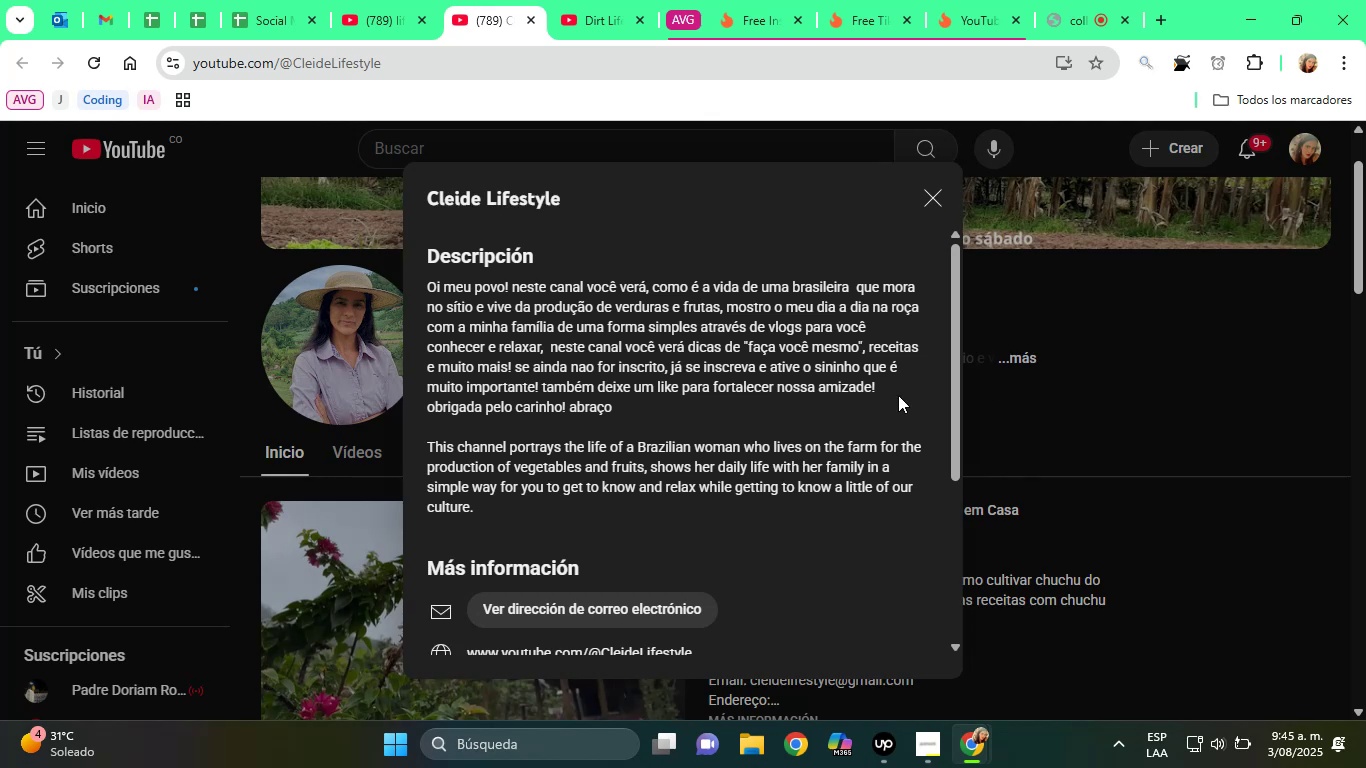 
scroll: coordinate [707, 422], scroll_direction: down, amount: 5.0
 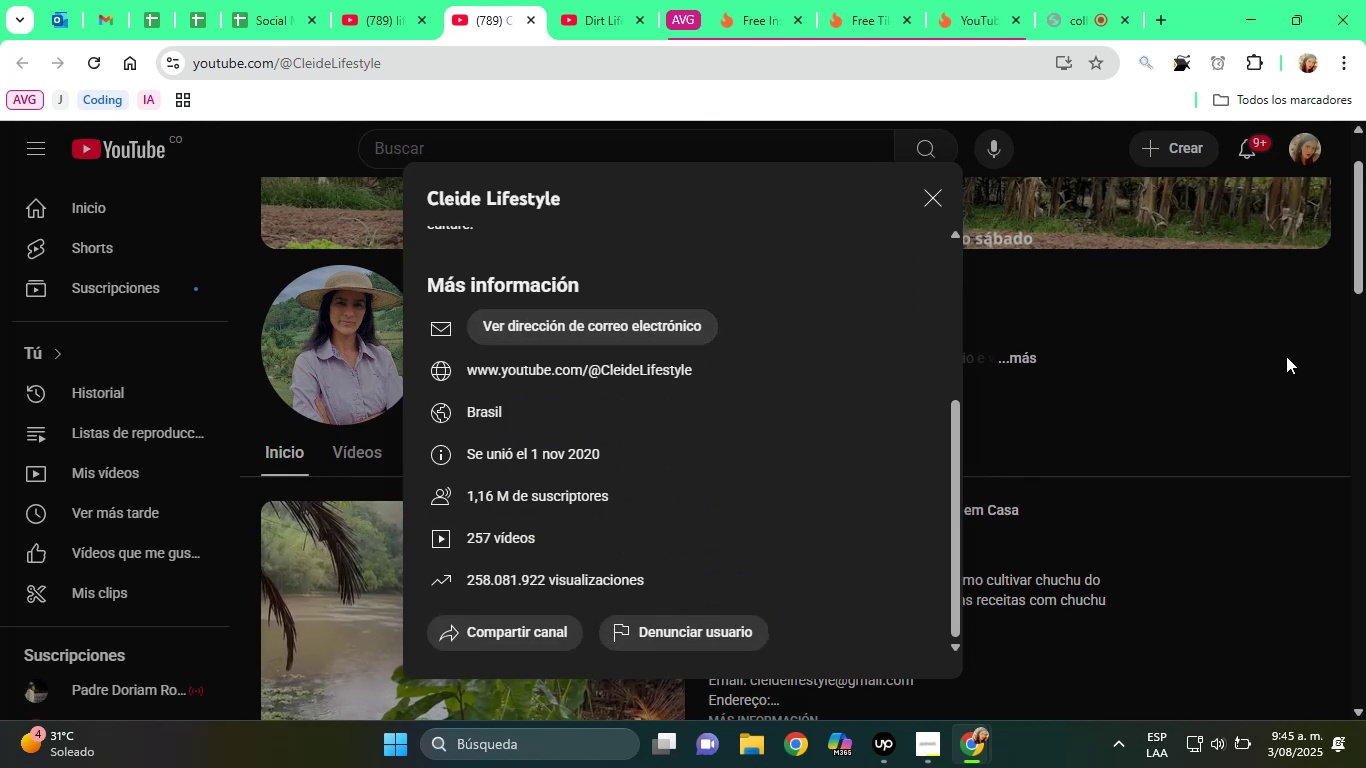 
left_click([1230, 349])
 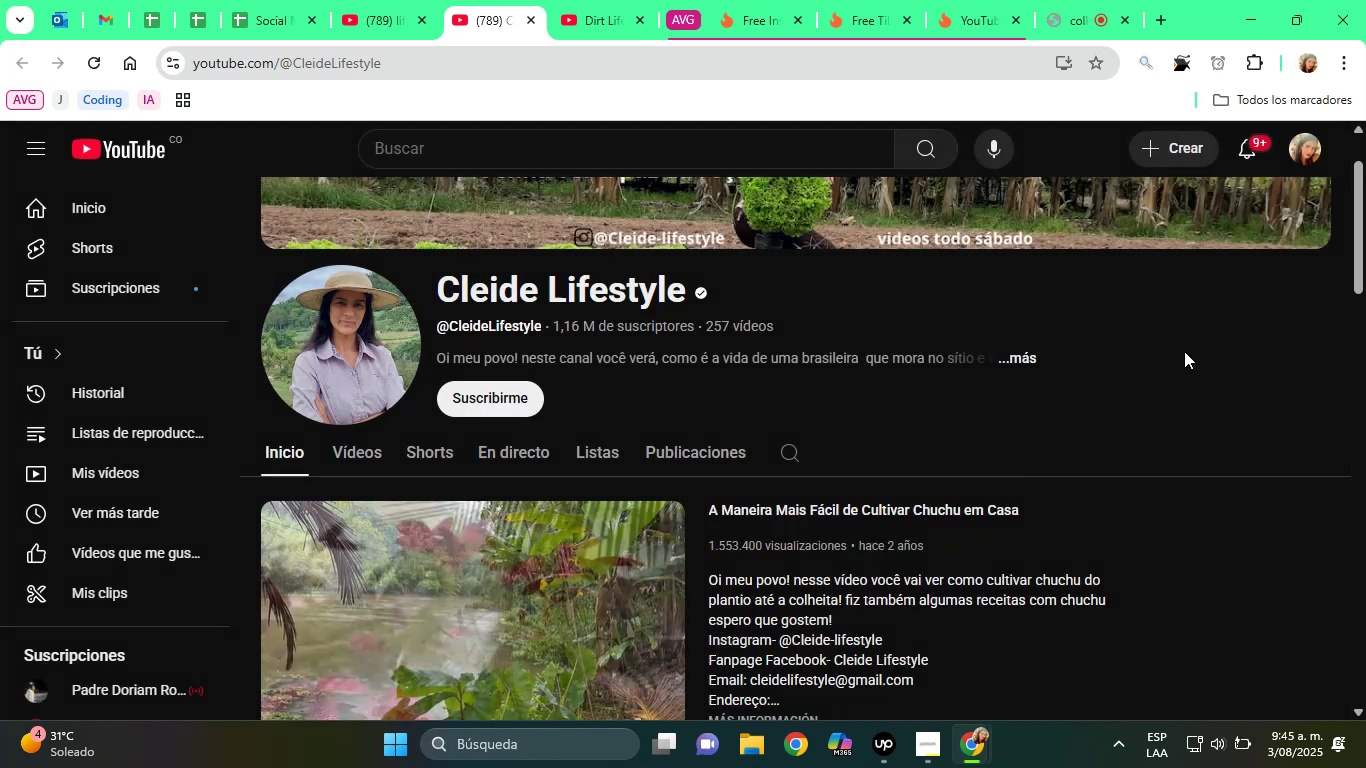 
scroll: coordinate [1121, 363], scroll_direction: up, amount: 1.0
 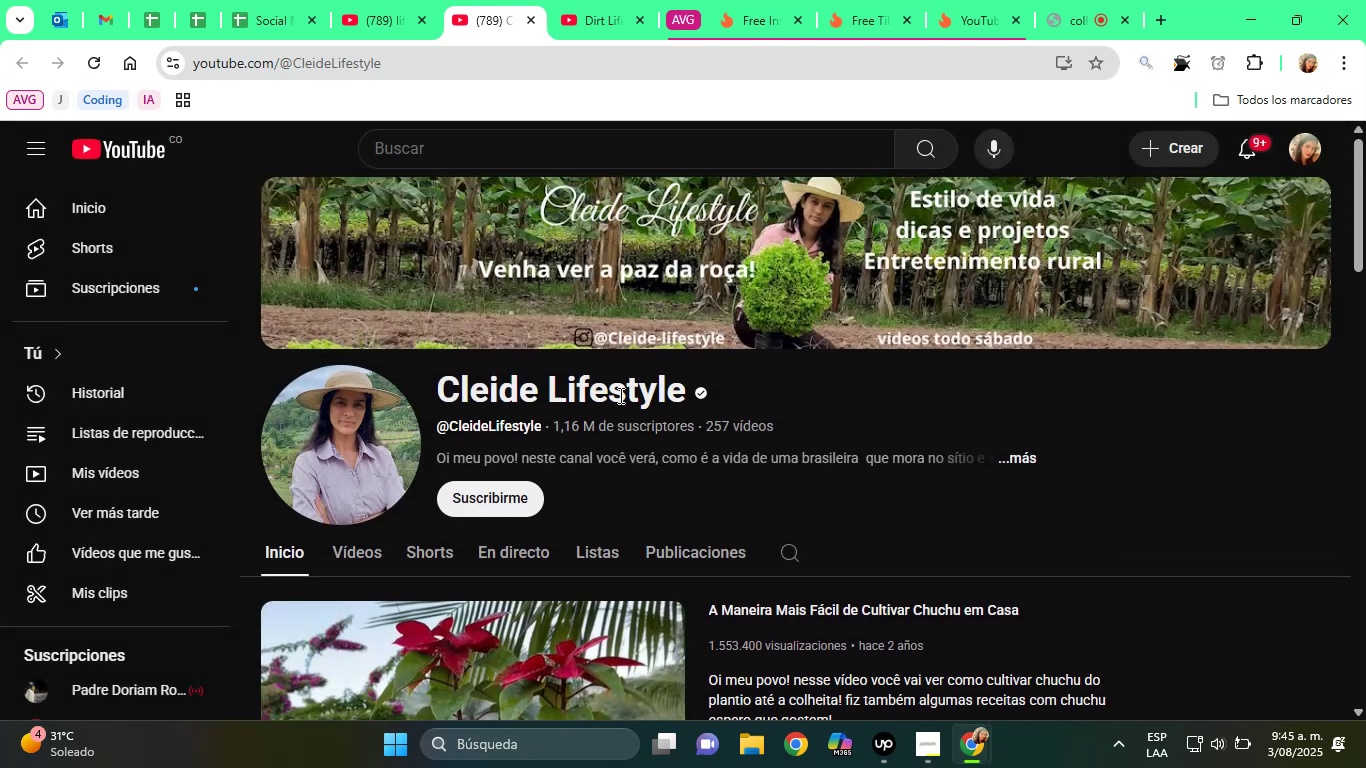 
double_click([619, 395])
 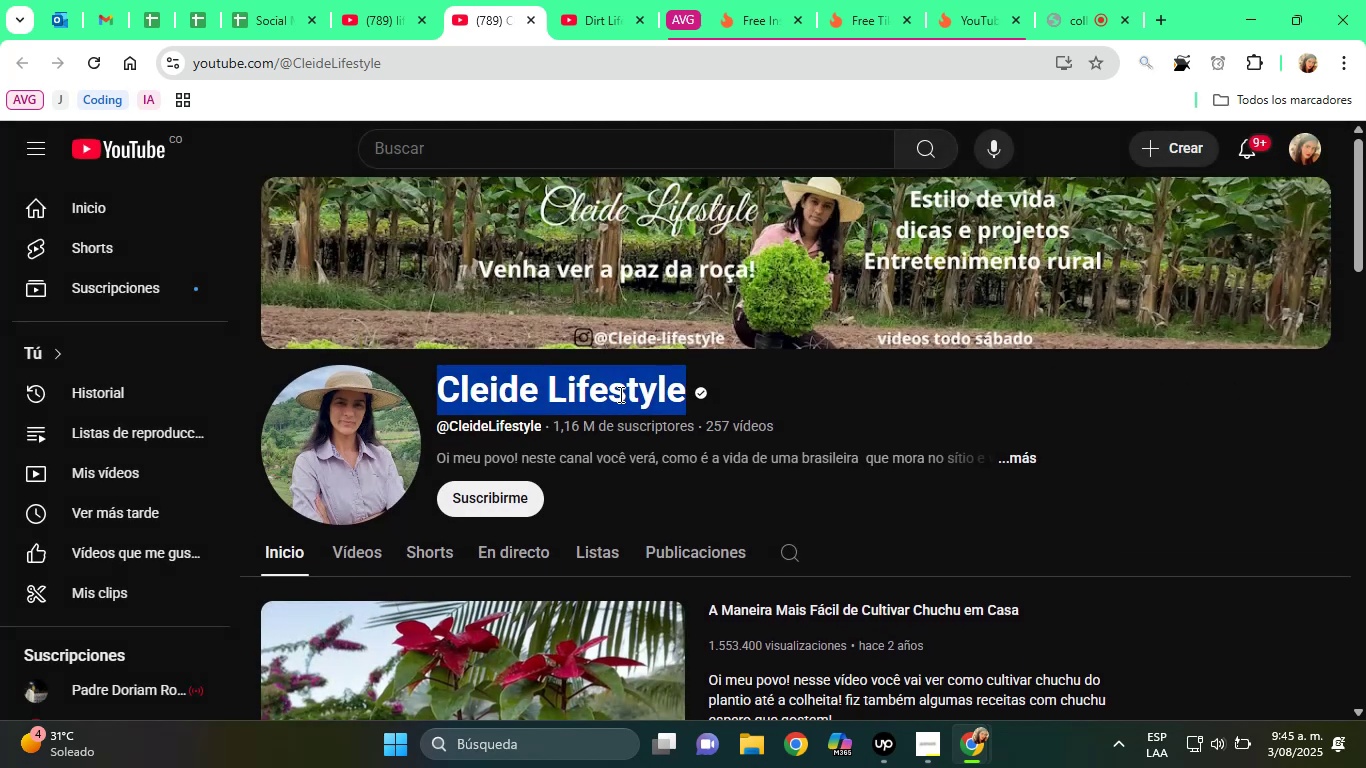 
right_click([619, 394])
 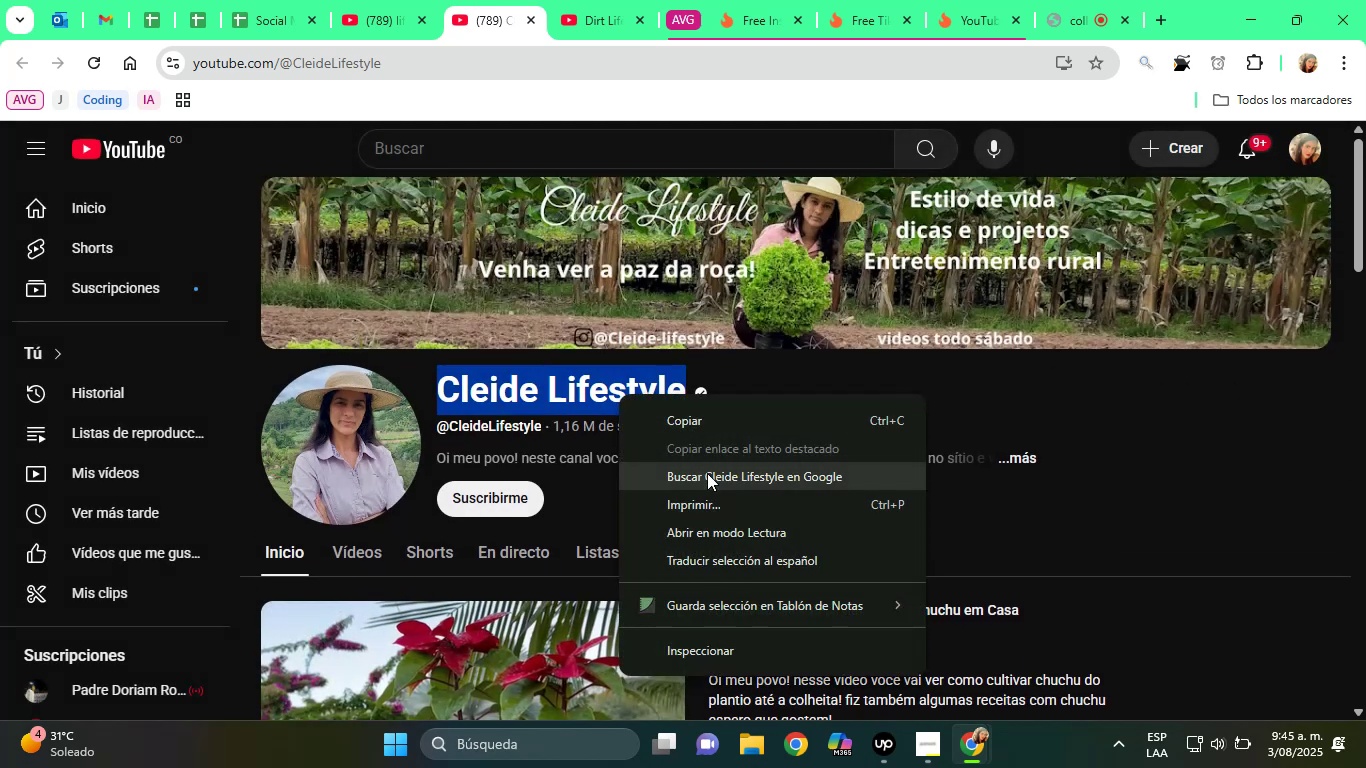 
left_click([716, 485])
 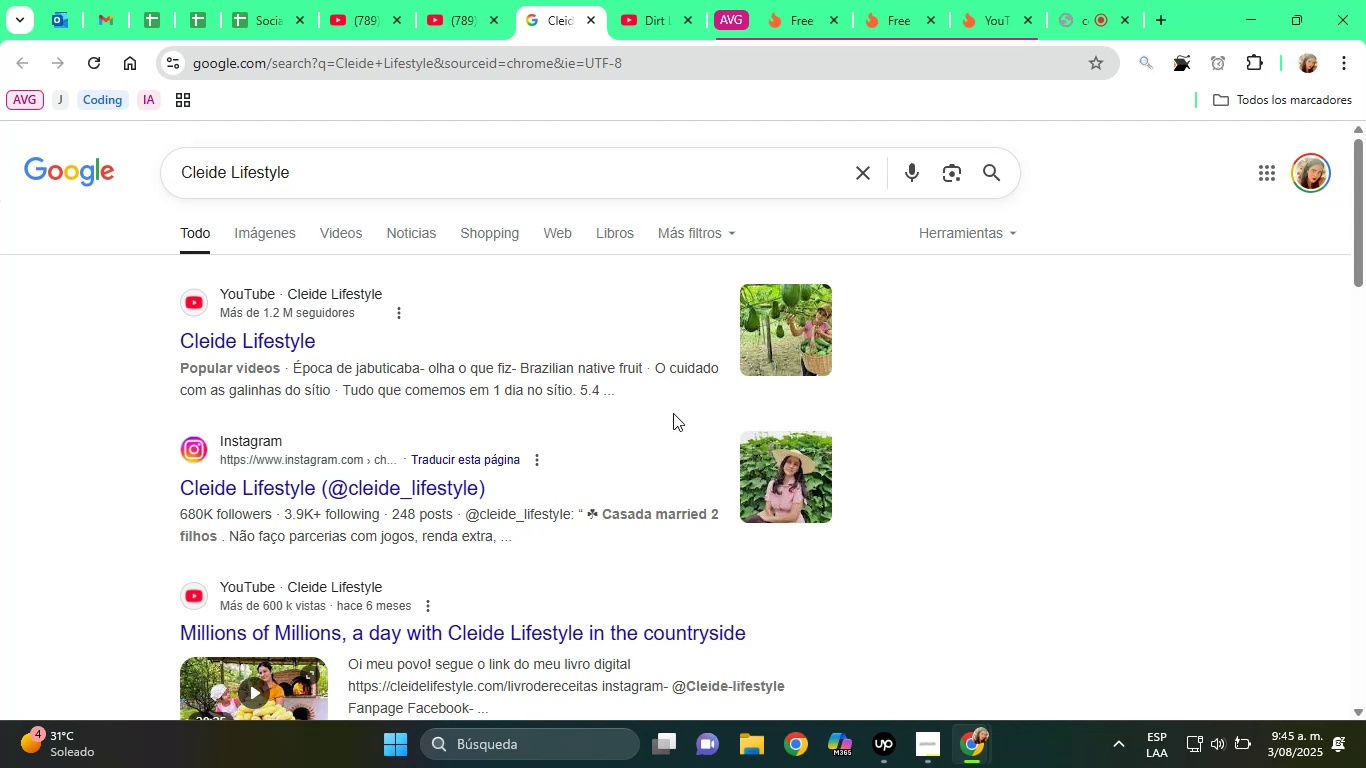 
wait(12.38)
 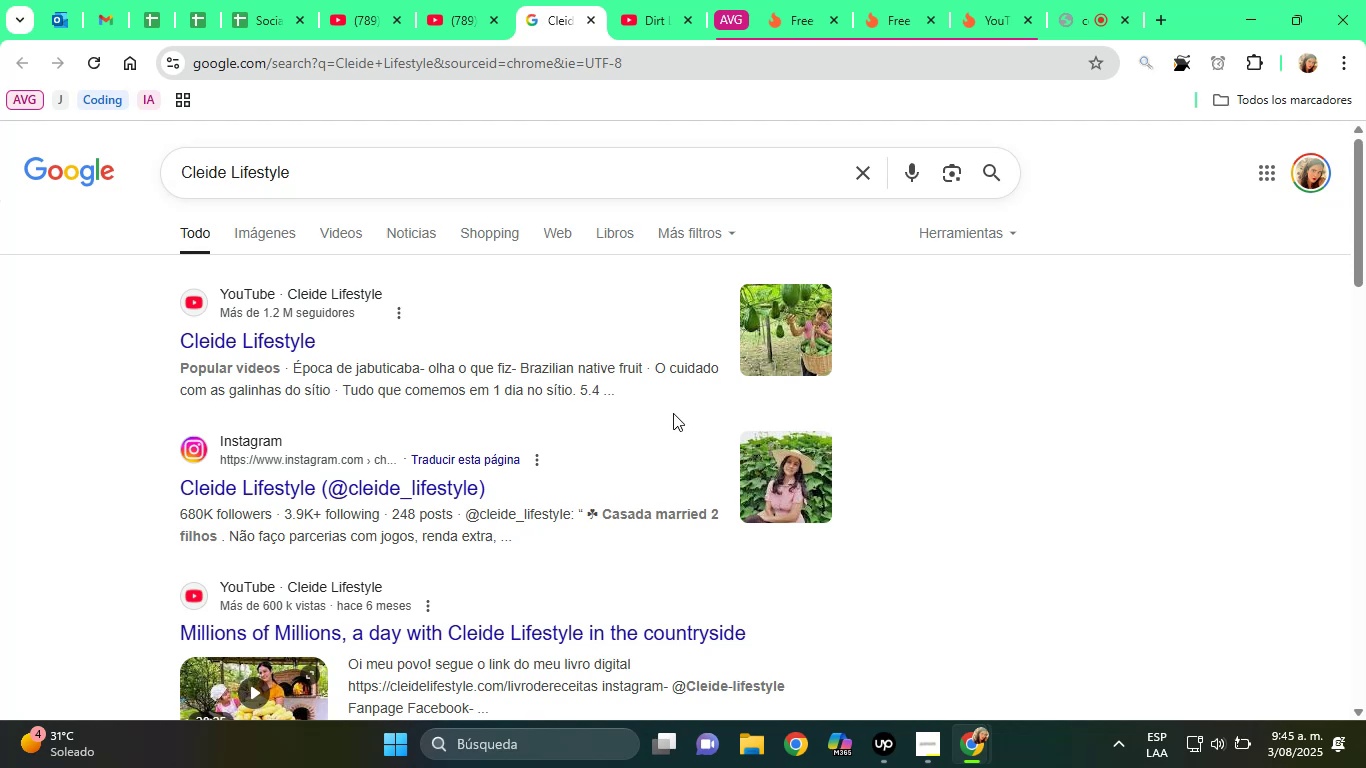 
left_click([398, 495])
 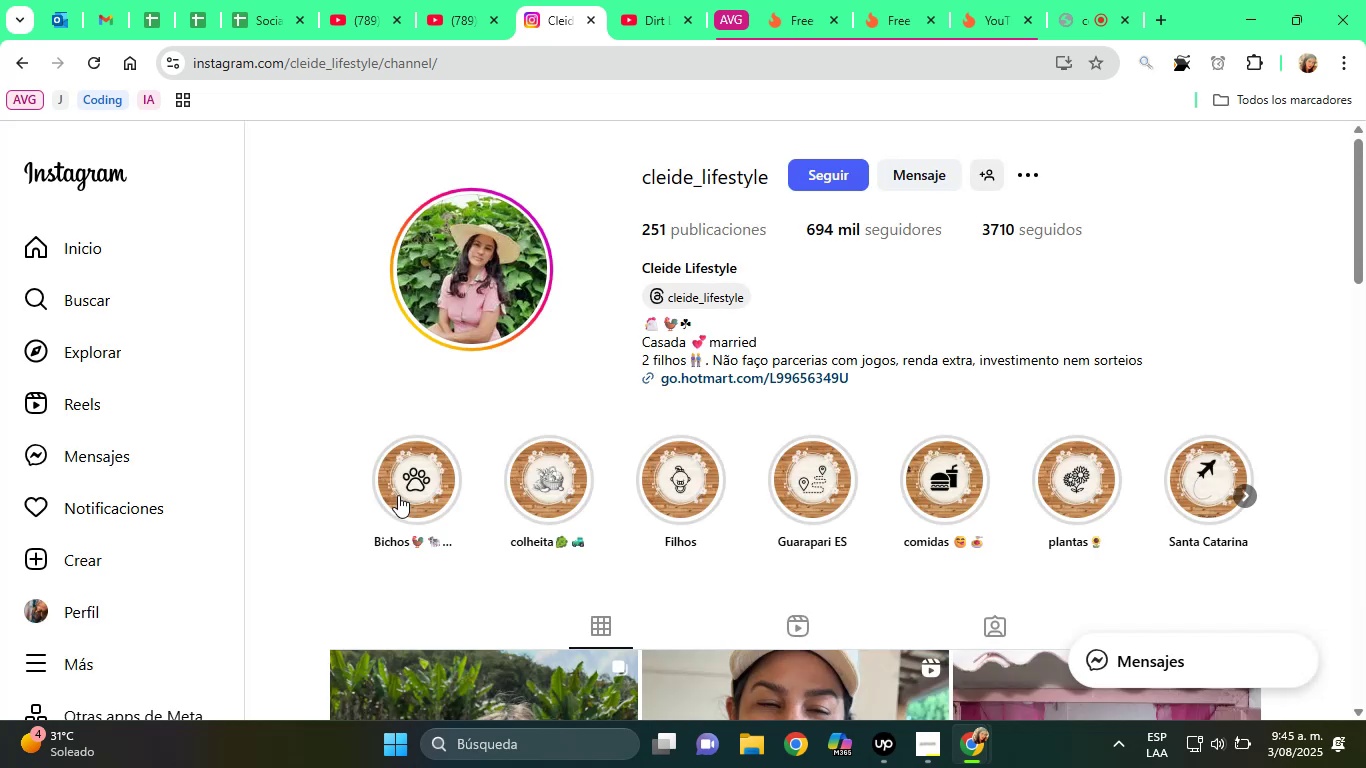 
wait(9.97)
 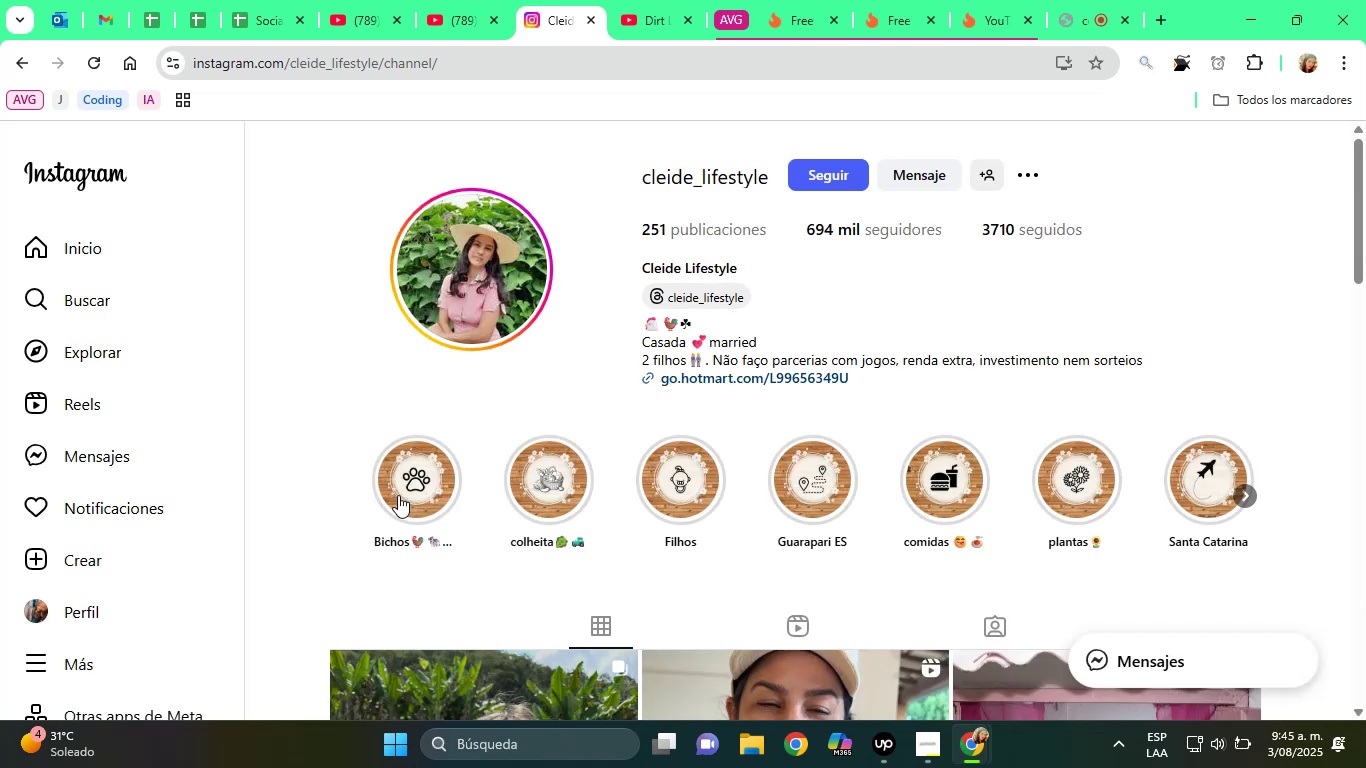 
left_click([667, 175])
 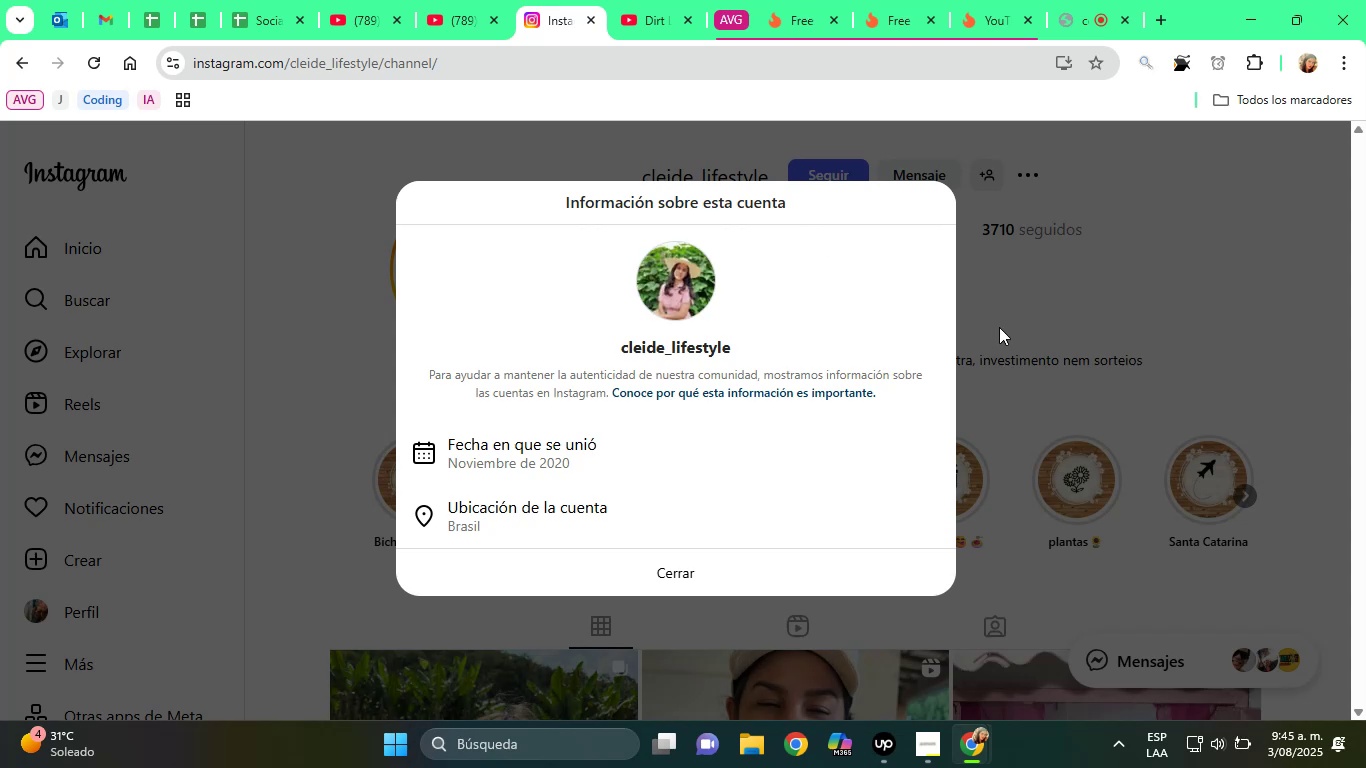 
left_click([1041, 293])
 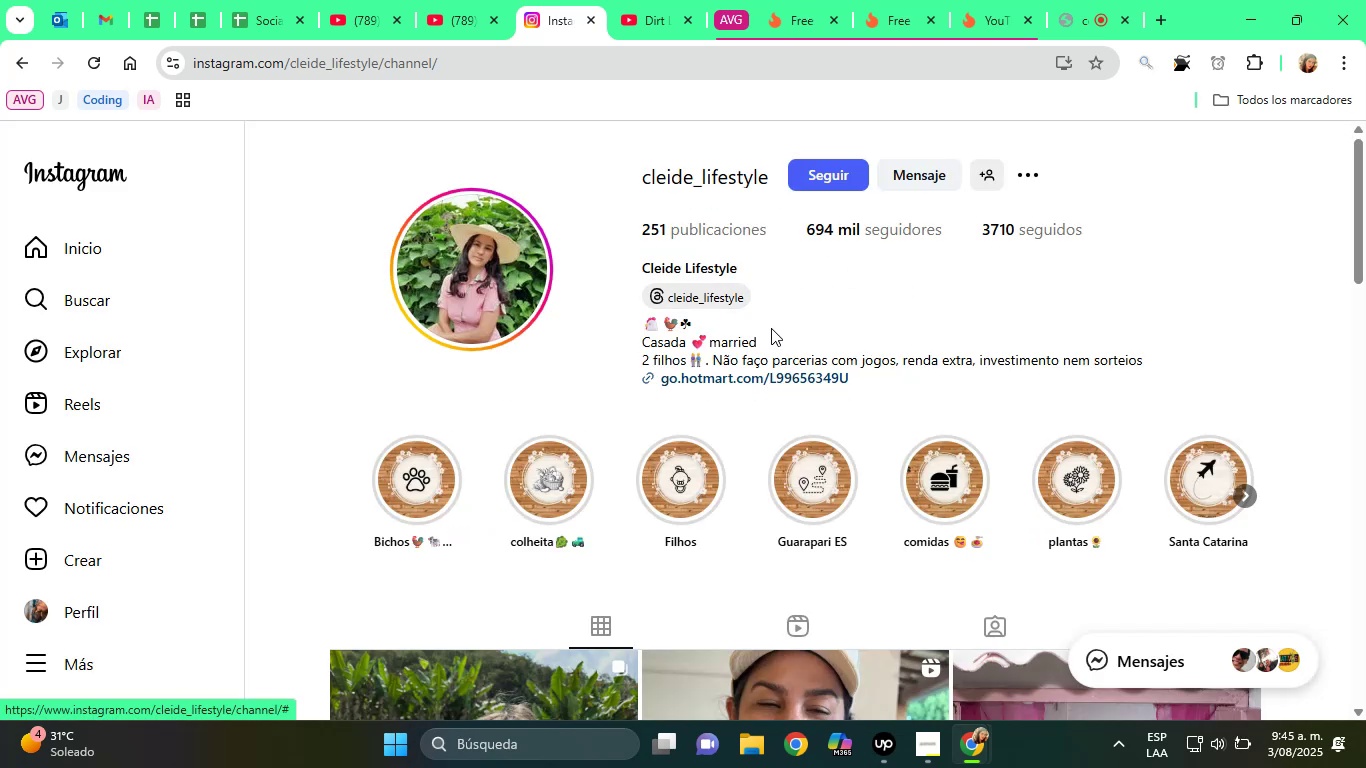 
scroll: coordinate [1131, 485], scroll_direction: down, amount: 11.0
 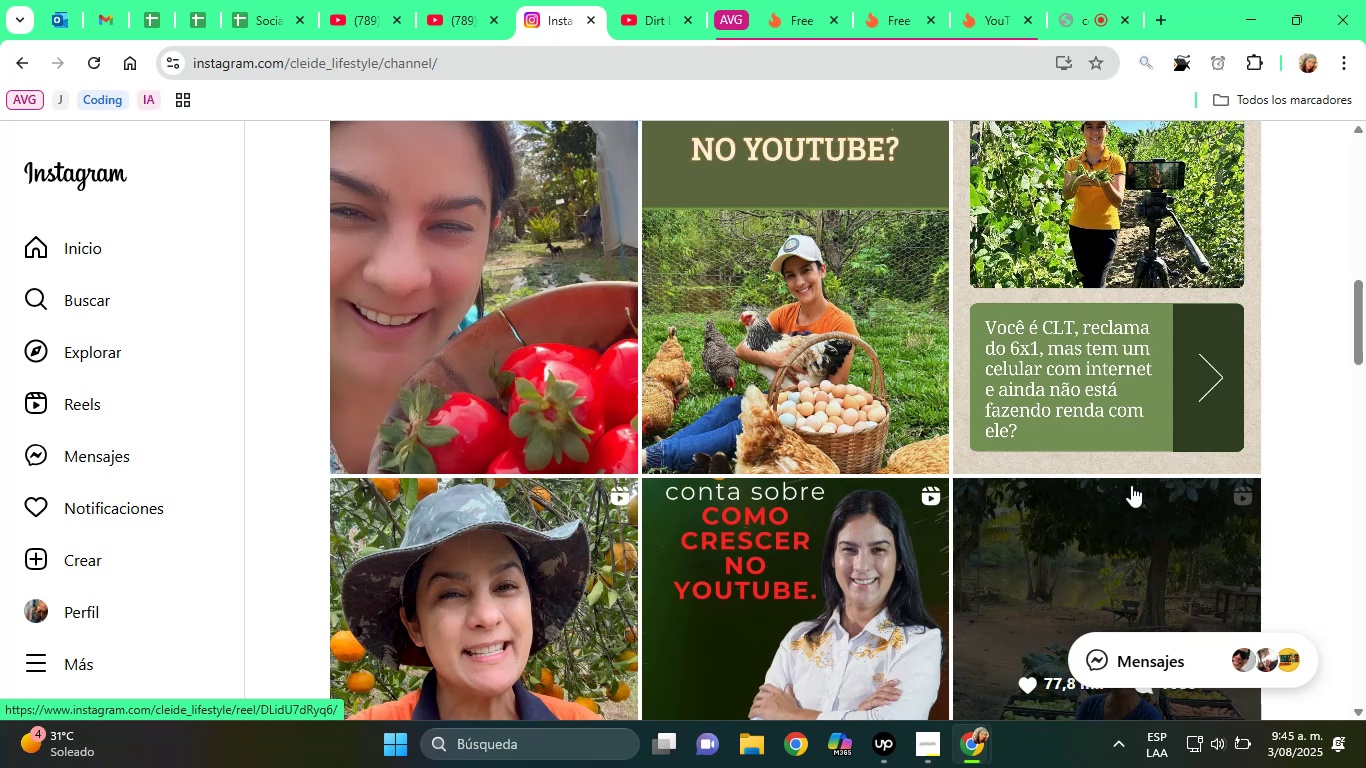 
wait(14.98)
 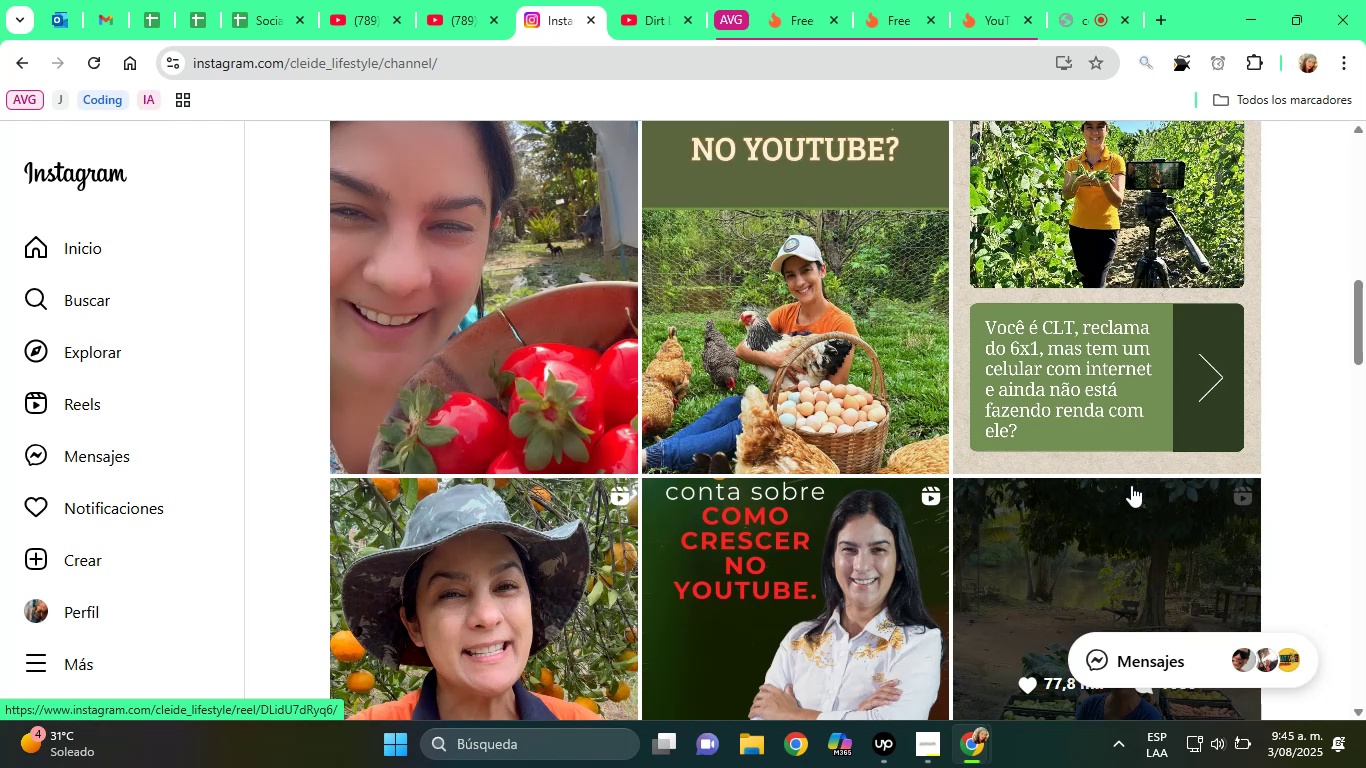 
scroll: coordinate [871, 455], scroll_direction: down, amount: 23.0
 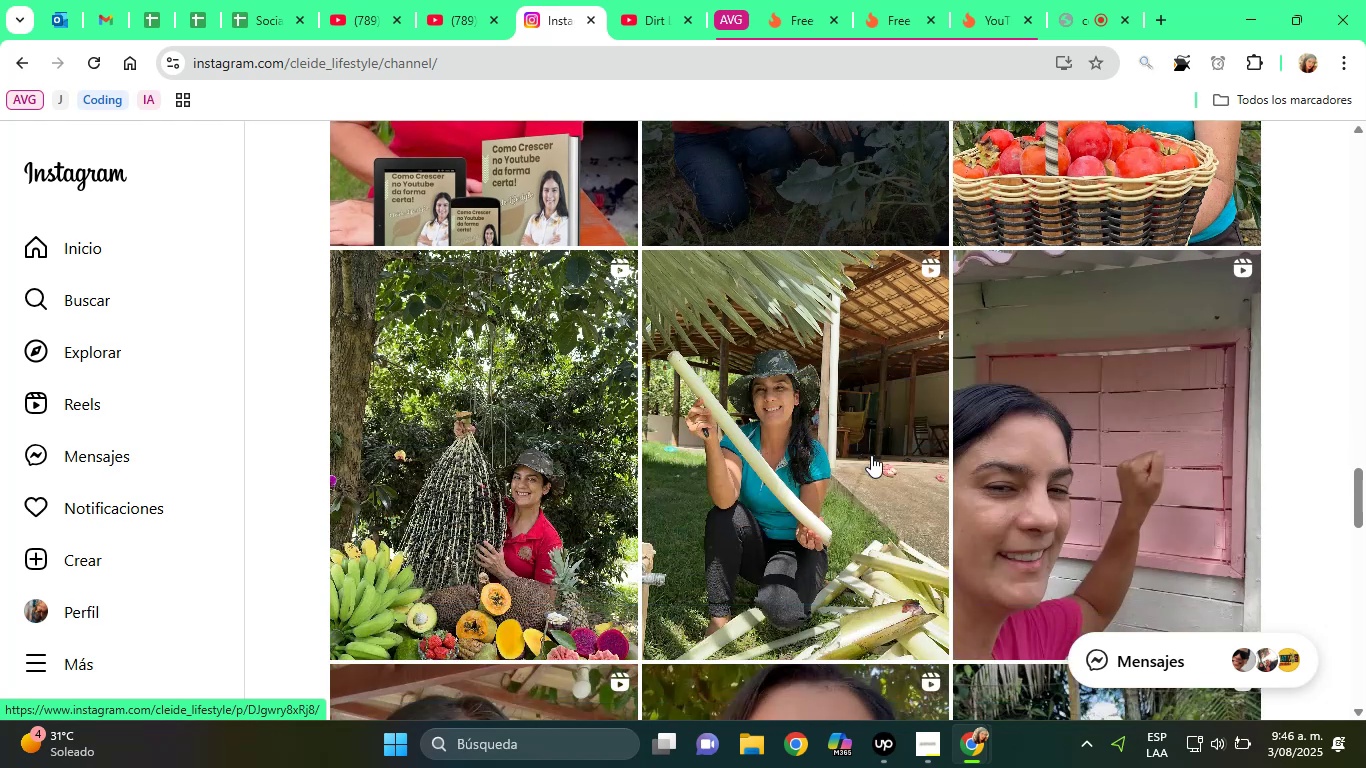 
scroll: coordinate [871, 455], scroll_direction: up, amount: 2.0
 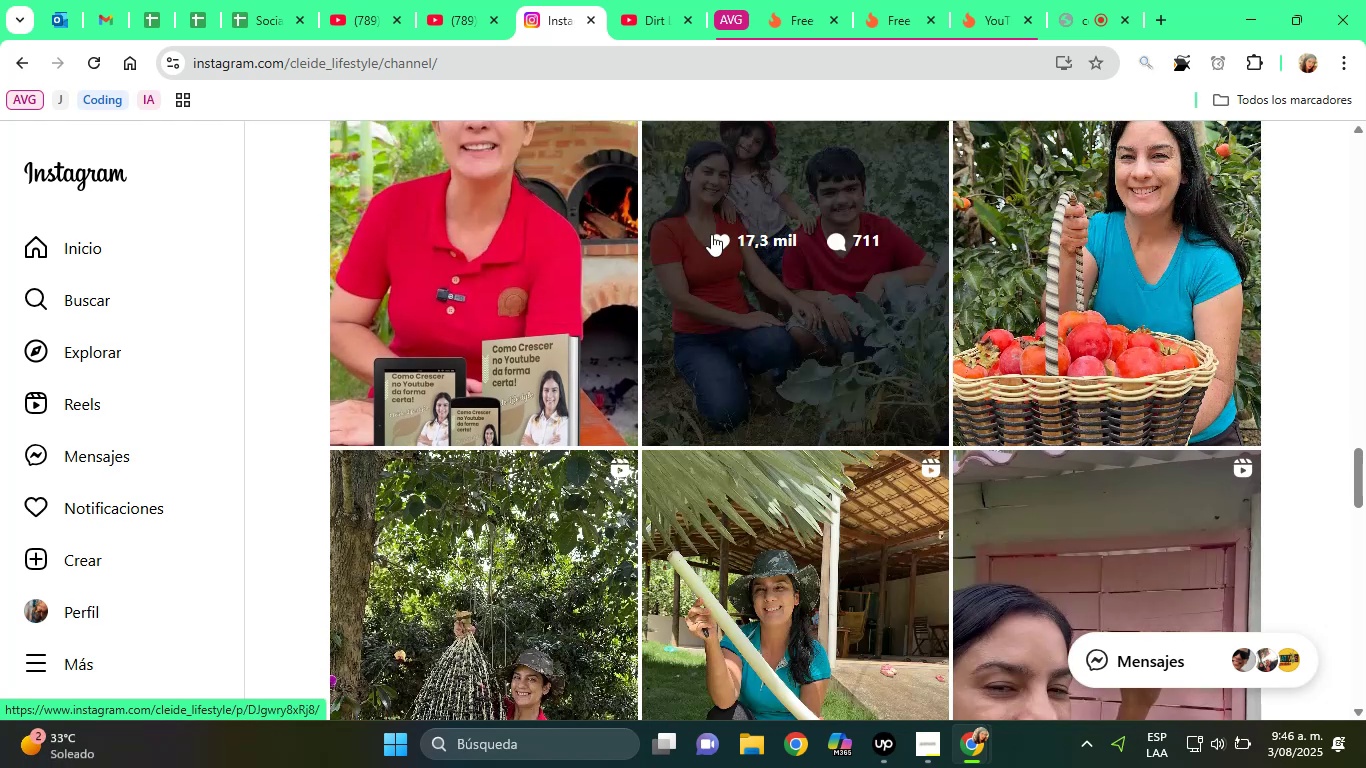 
scroll: coordinate [593, 143], scroll_direction: down, amount: 5.0
 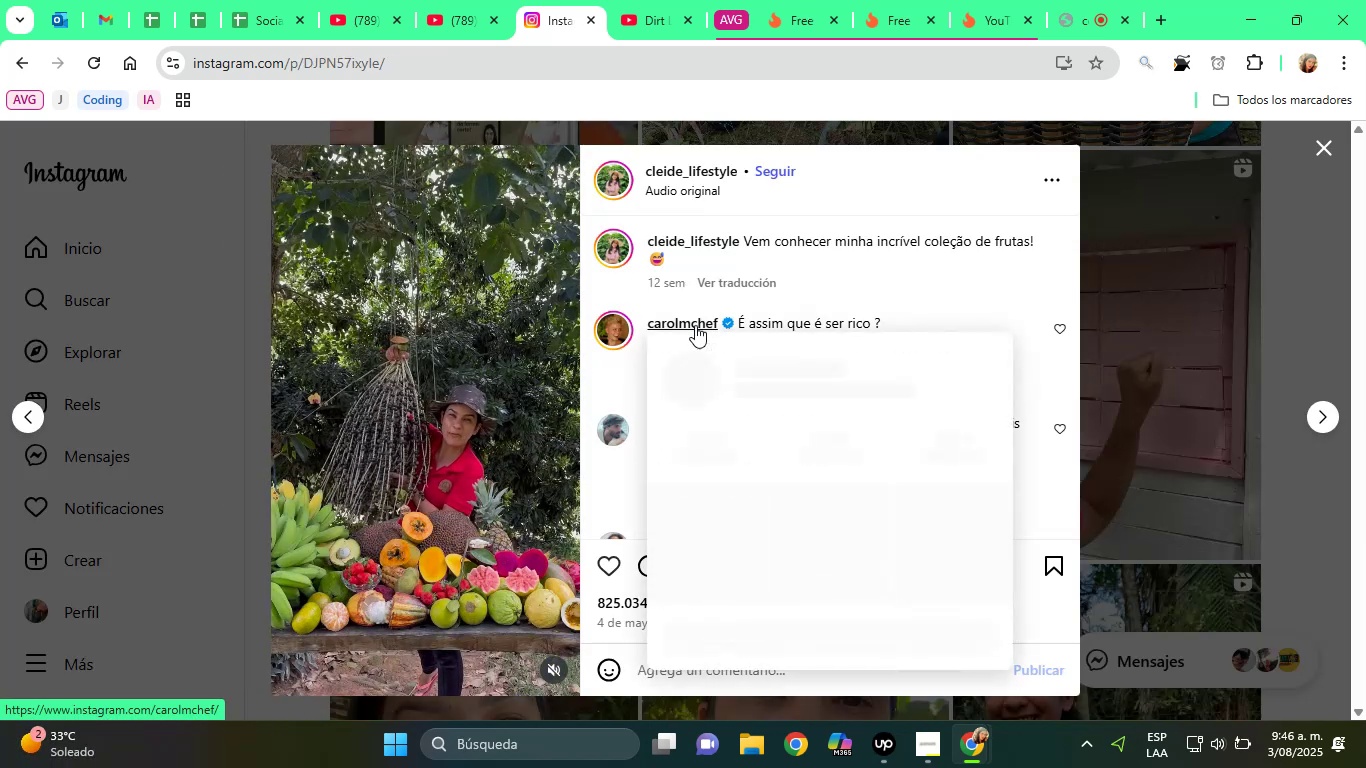 
wait(7.76)
 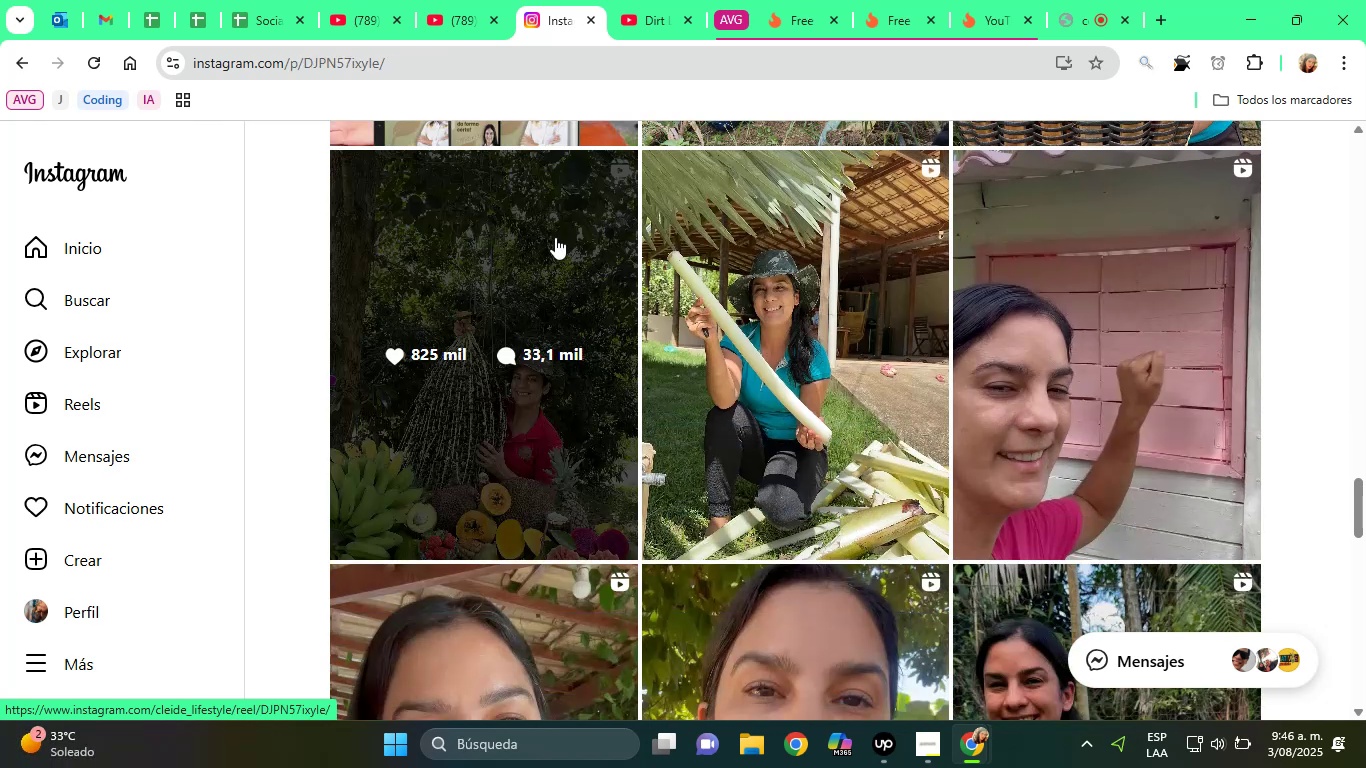 
right_click([695, 326])
 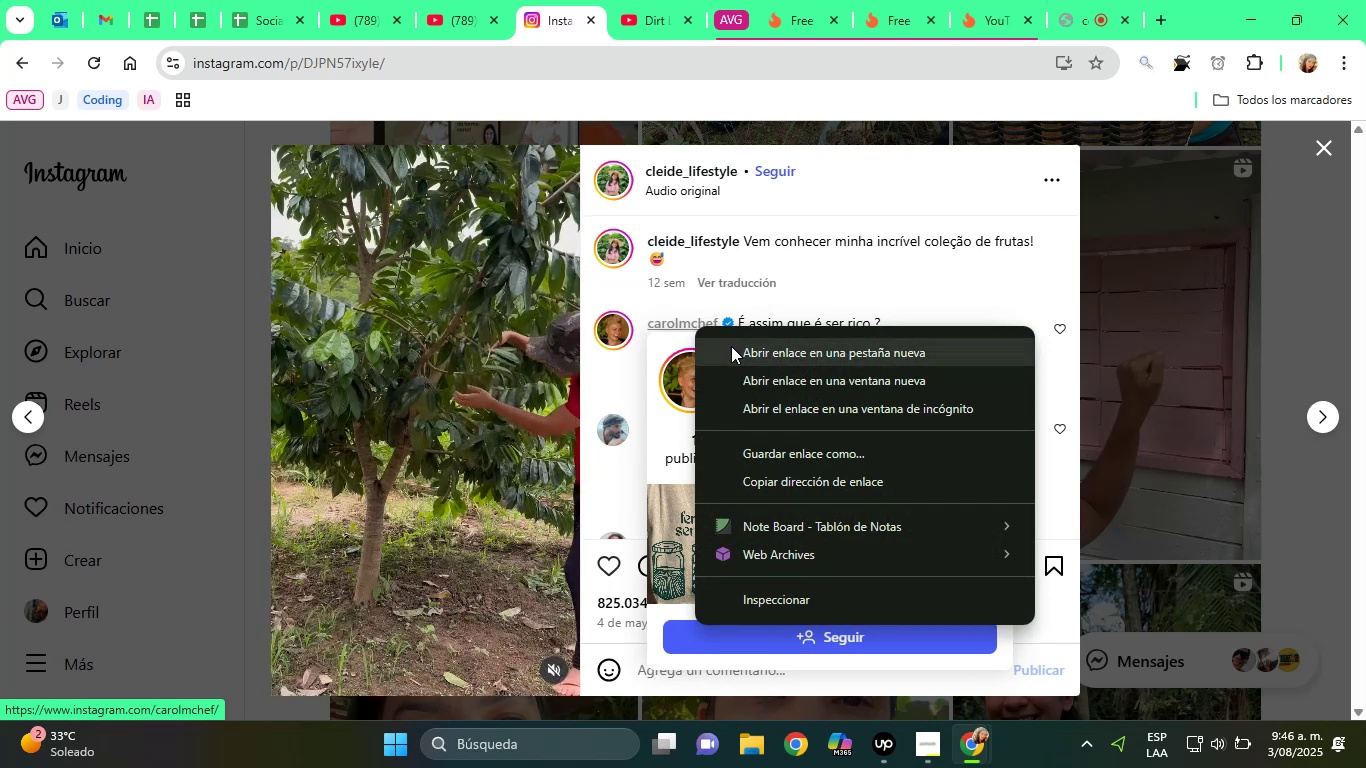 
left_click([732, 346])
 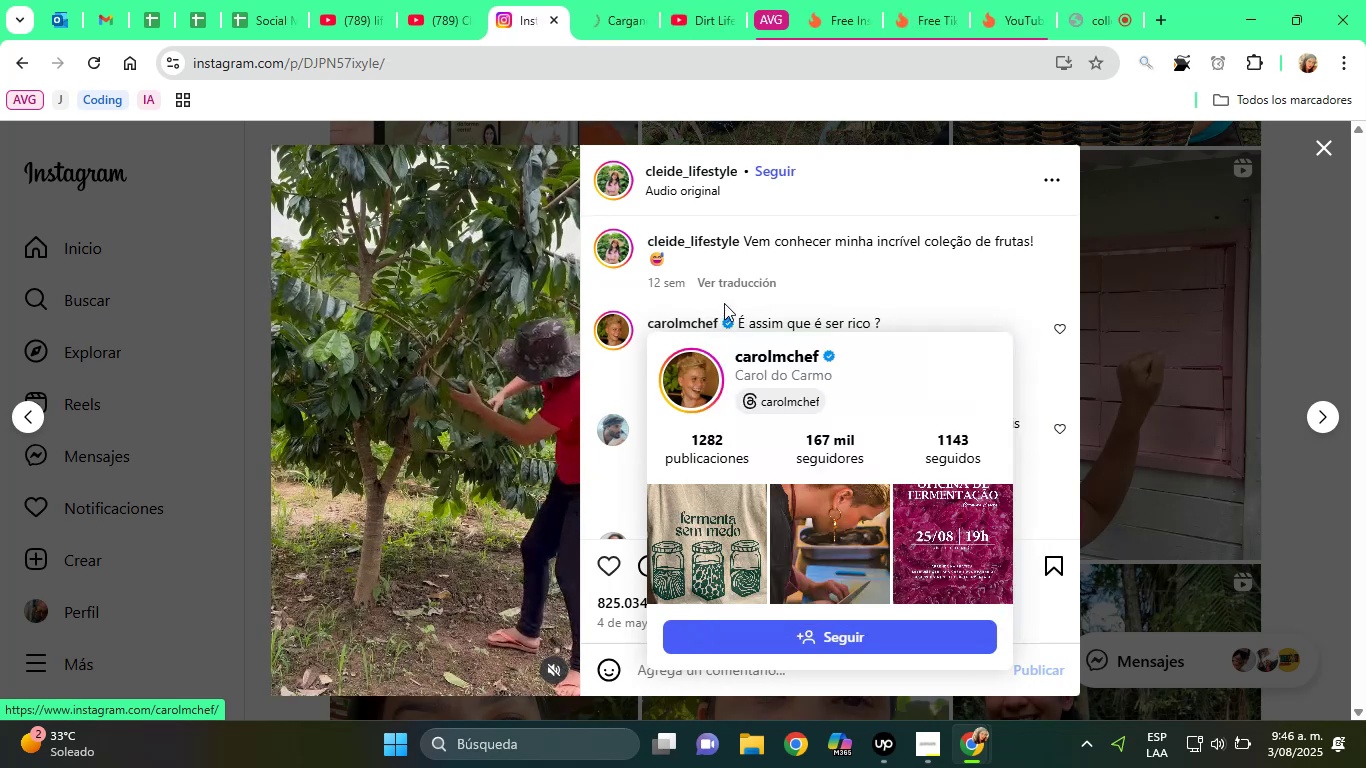 
scroll: coordinate [723, 300], scroll_direction: down, amount: 2.0
 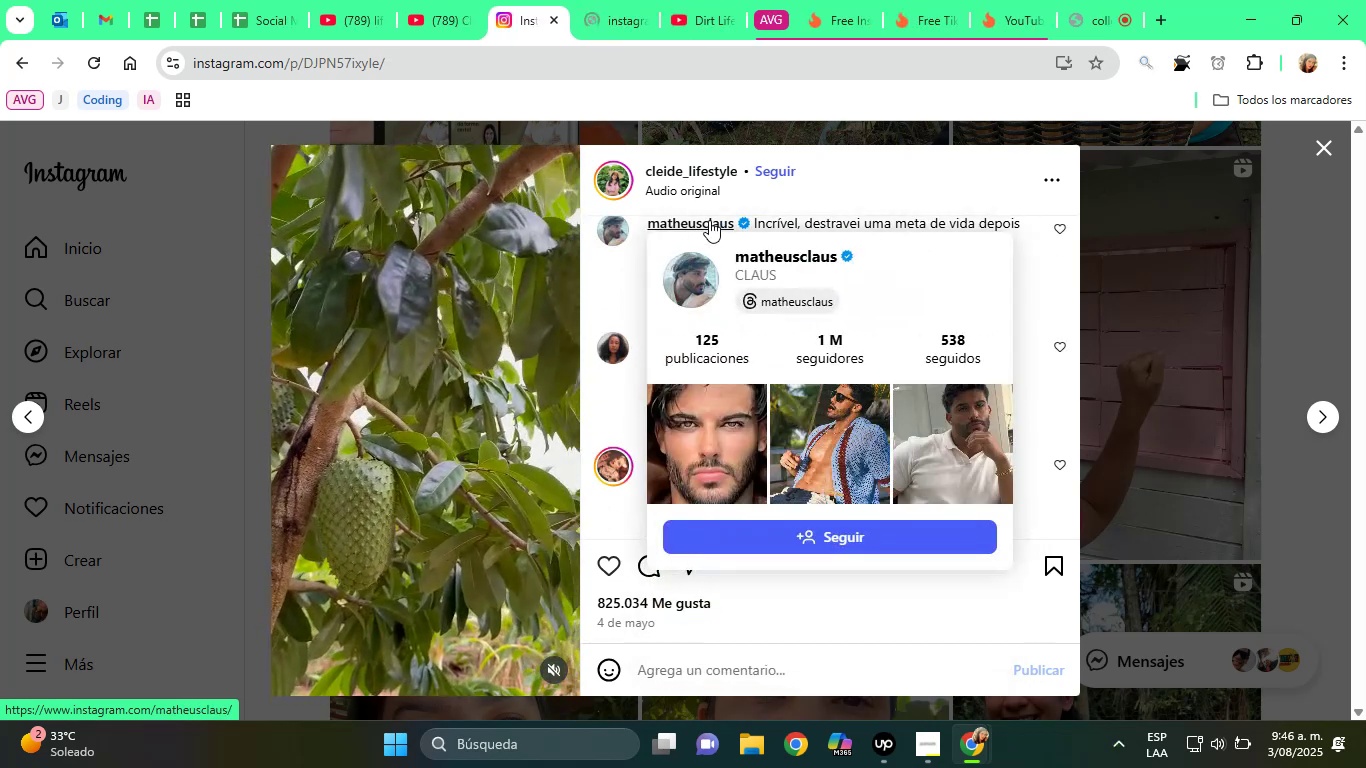 
right_click([709, 220])
 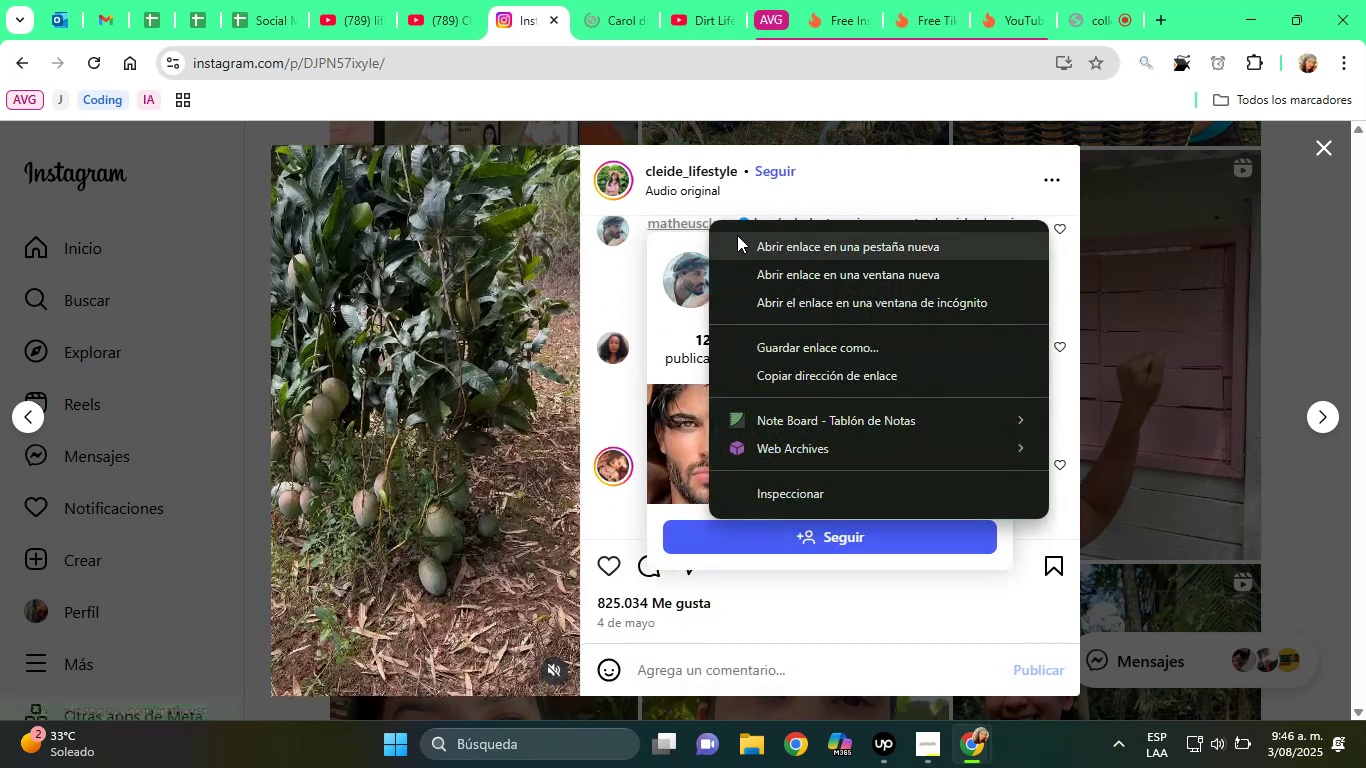 
left_click([739, 236])
 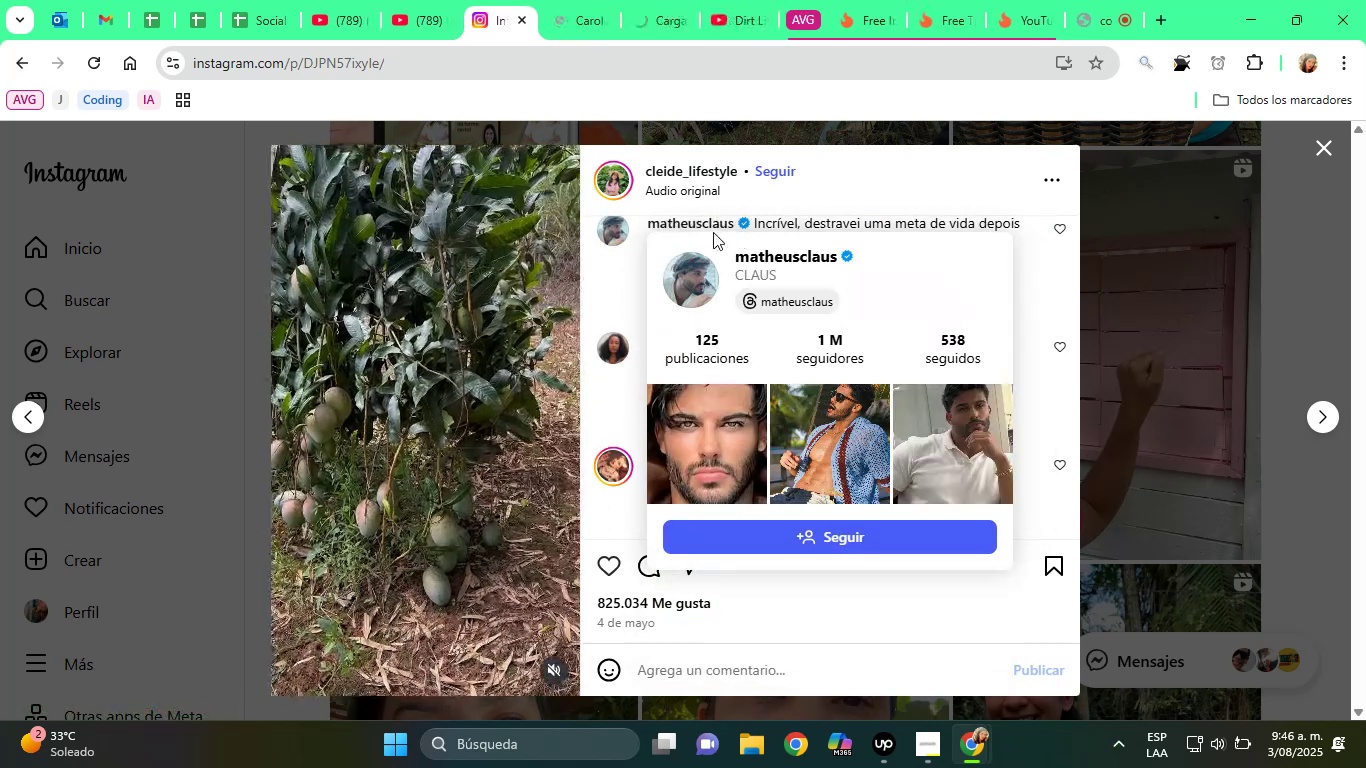 
scroll: coordinate [814, 386], scroll_direction: down, amount: 21.0
 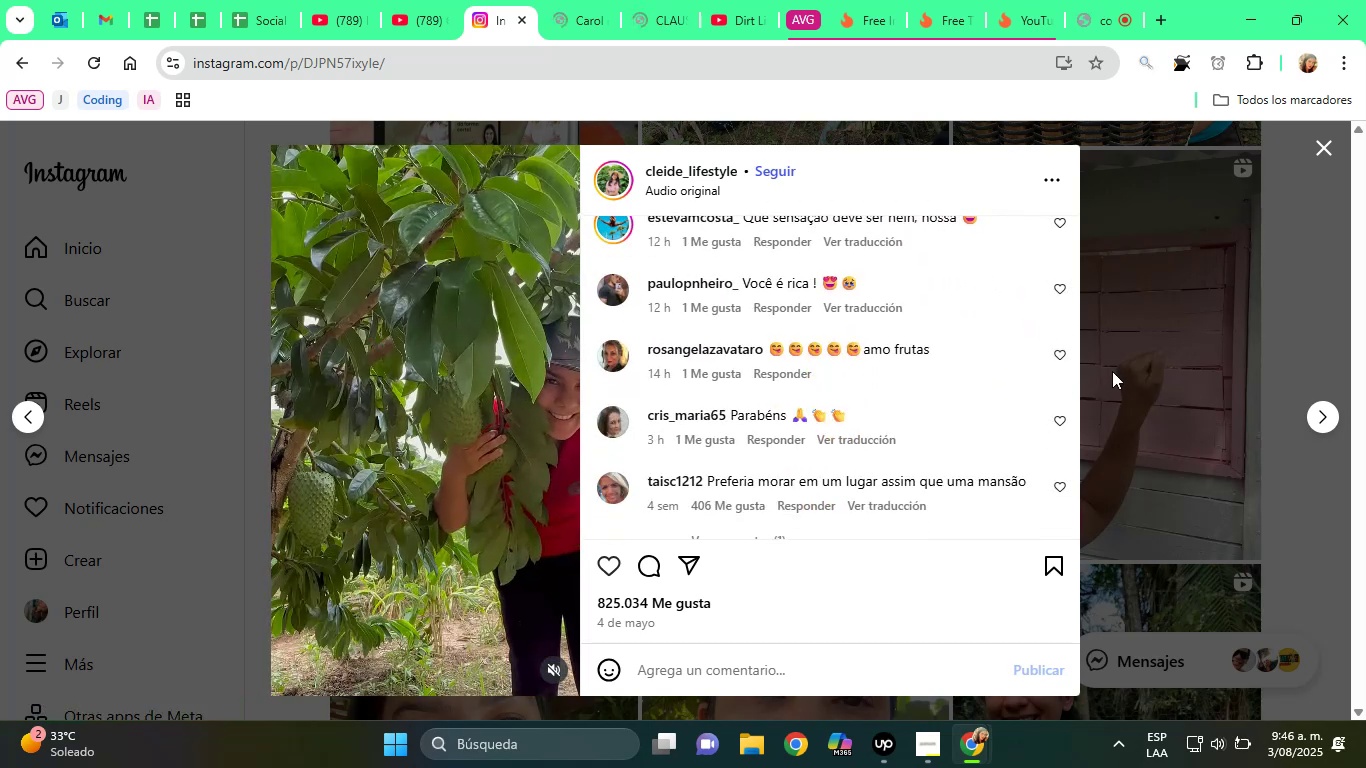 
left_click([1112, 371])
 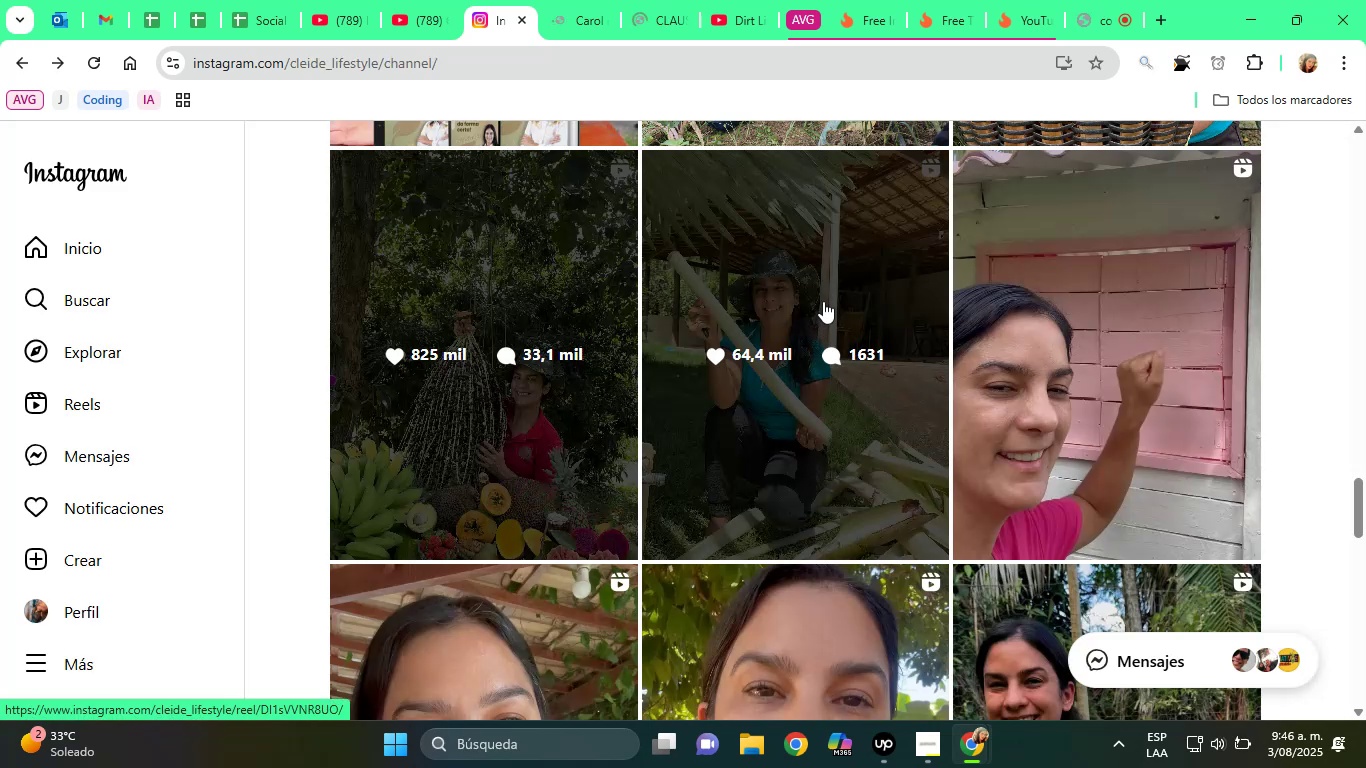 
left_click([1147, 266])
 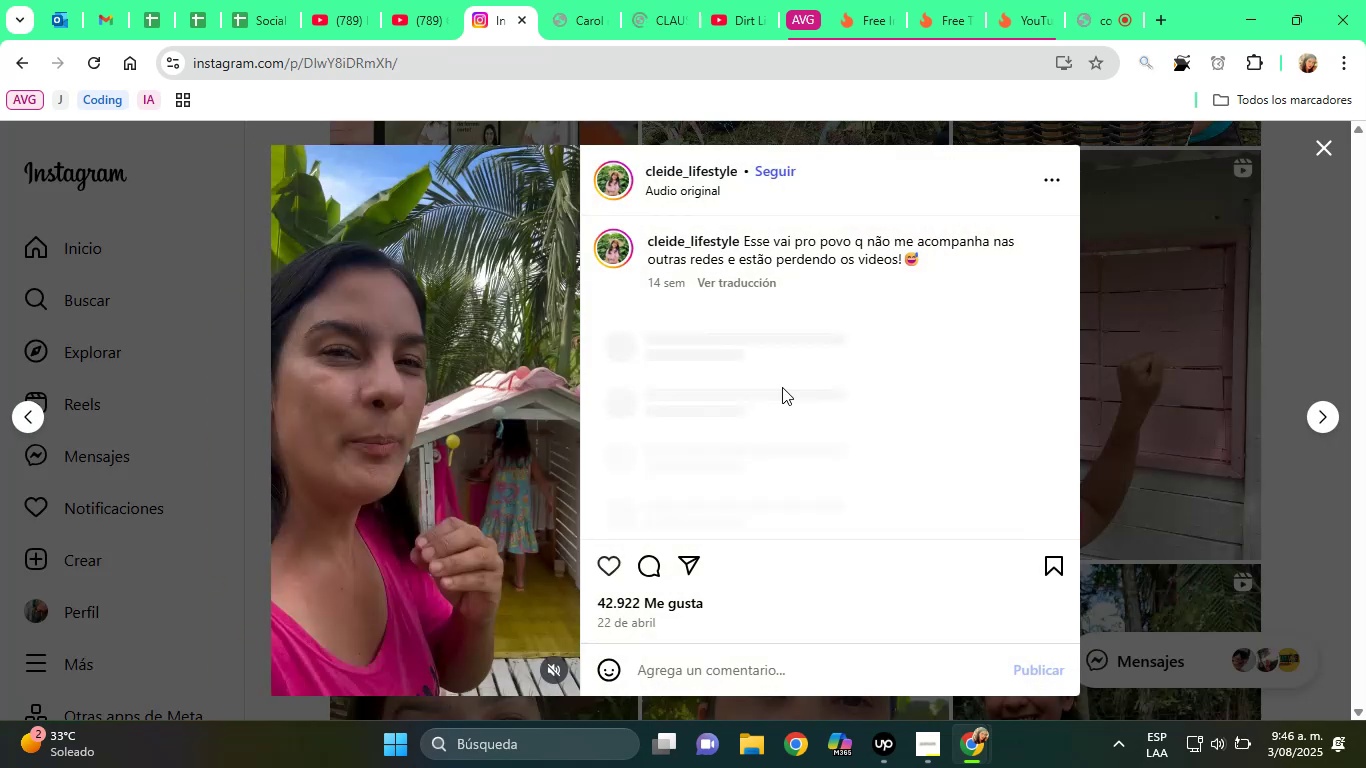 
scroll: coordinate [742, 381], scroll_direction: down, amount: 1.0
 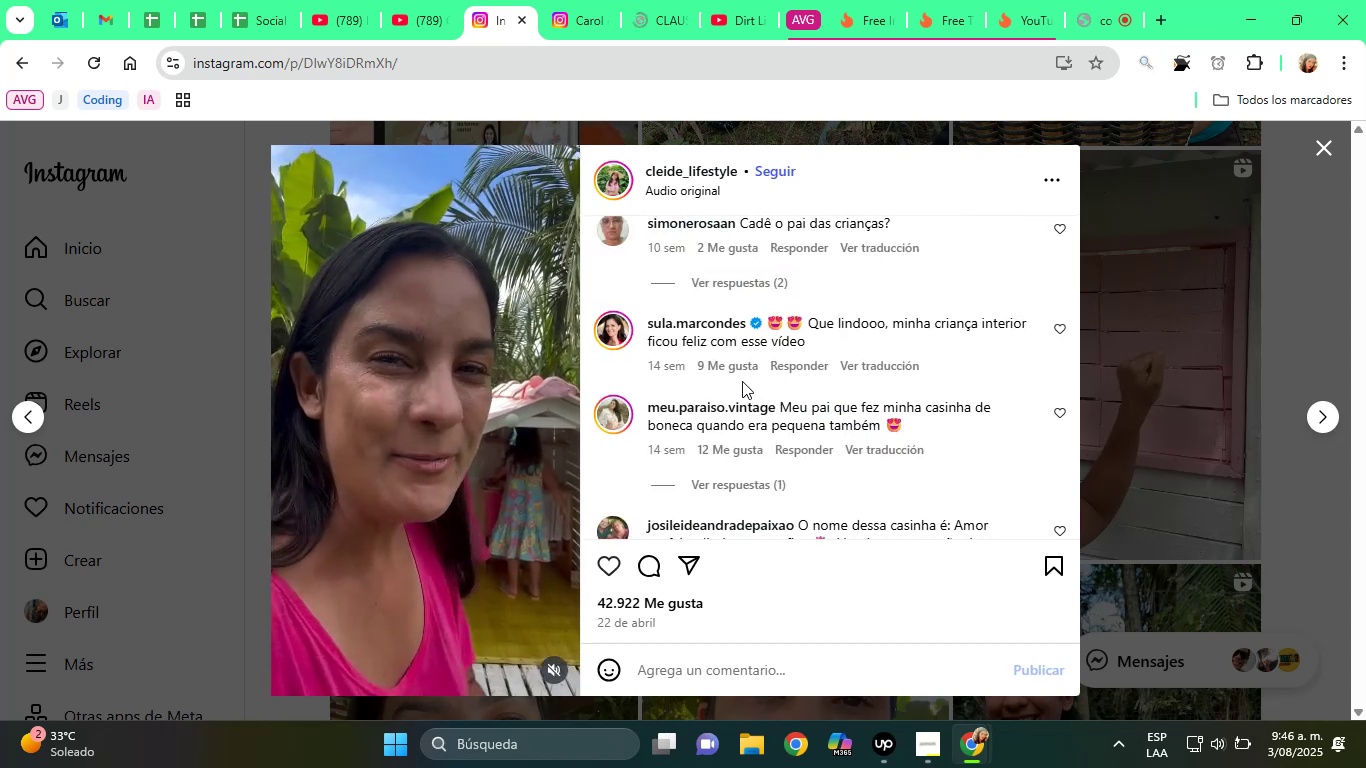 
scroll: coordinate [742, 381], scroll_direction: up, amount: 2.0
 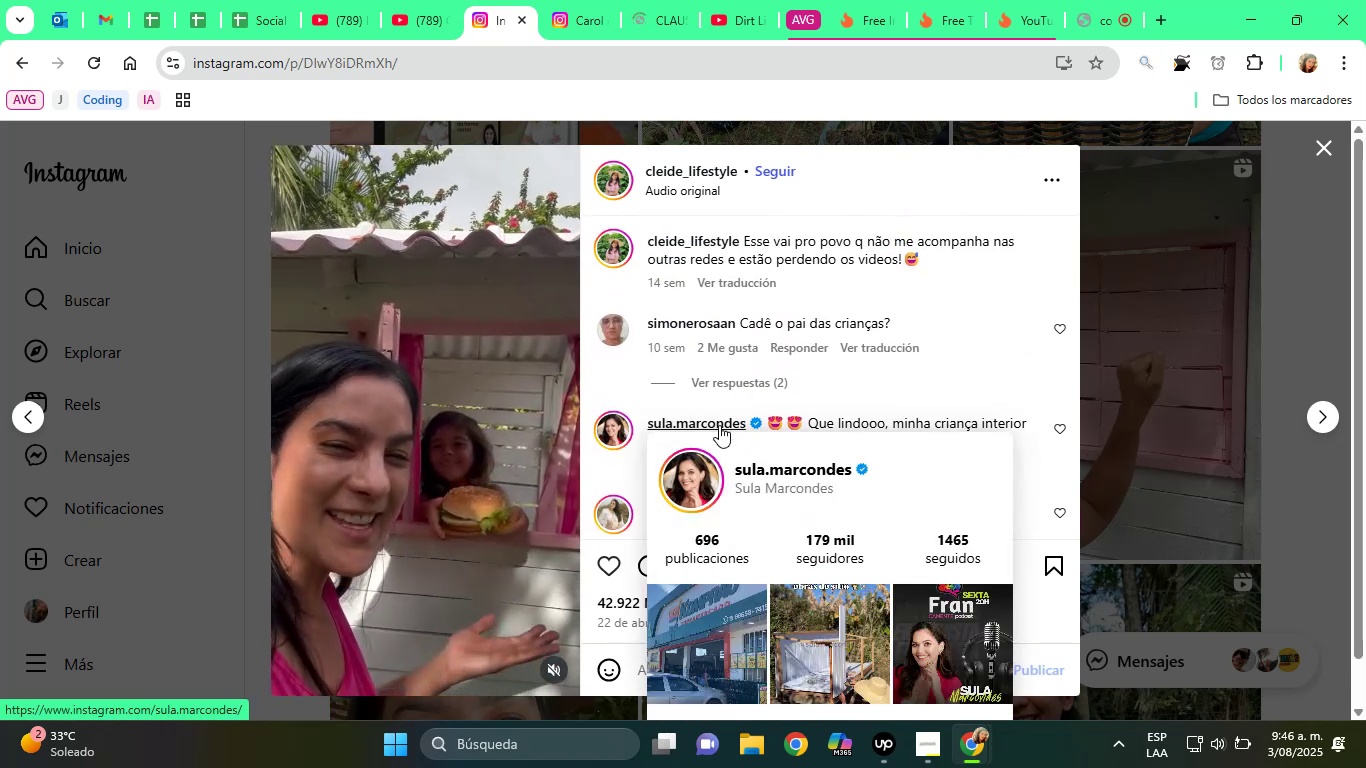 
right_click([719, 425])
 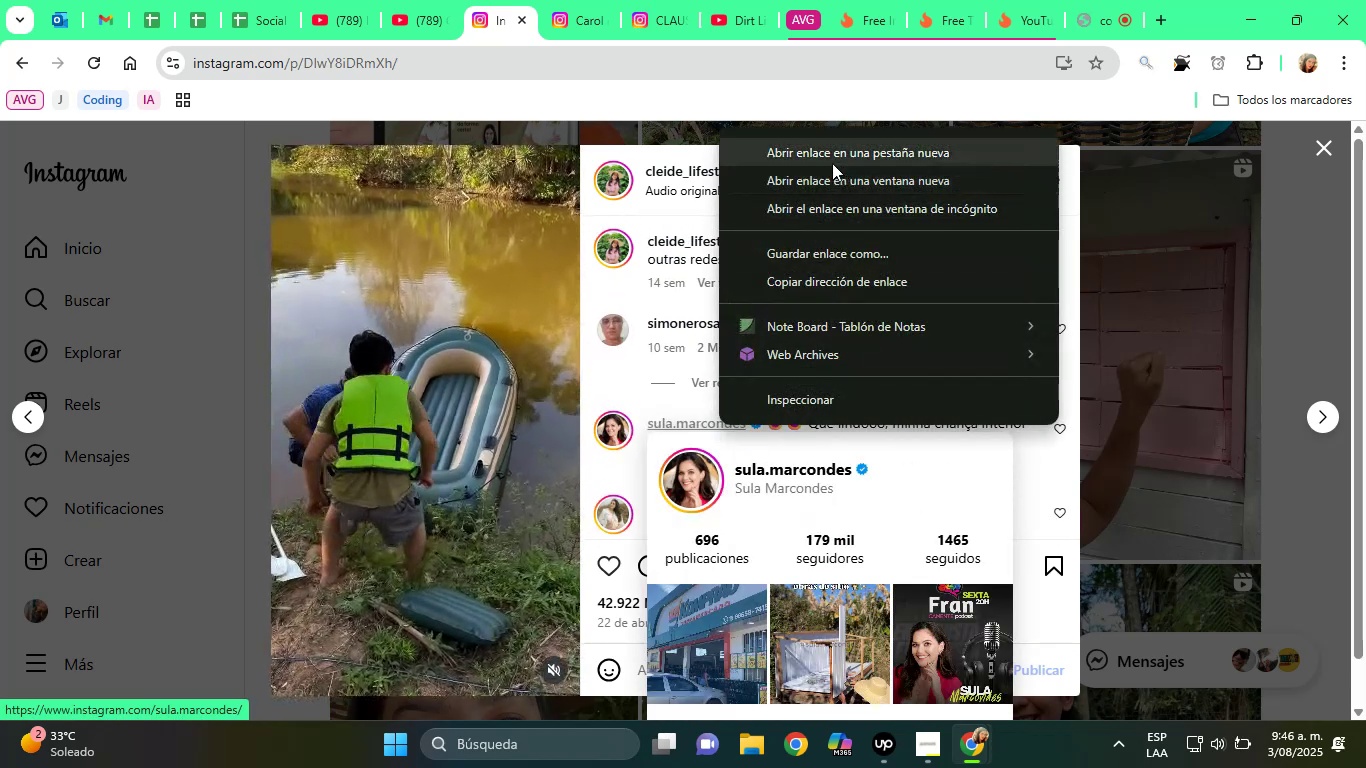 
left_click([829, 160])
 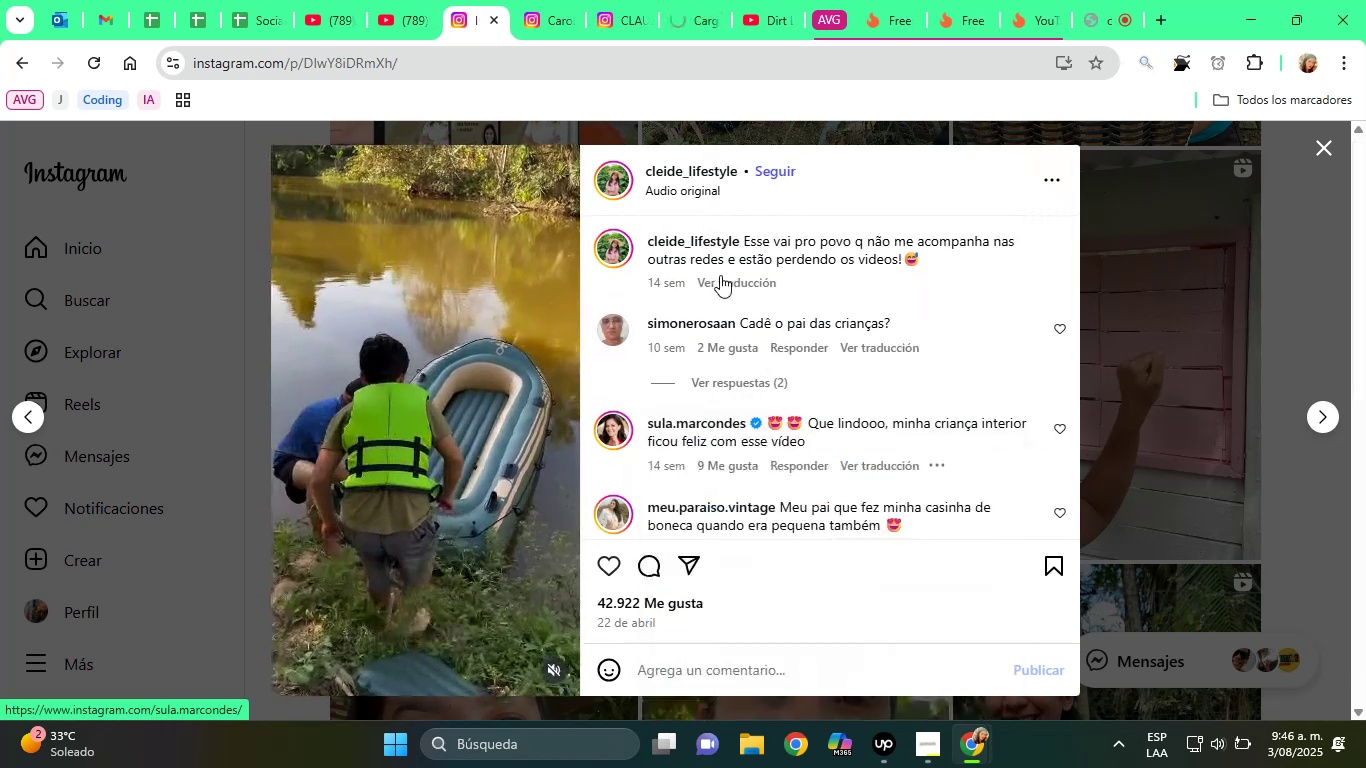 
scroll: coordinate [1044, 435], scroll_direction: down, amount: 22.0
 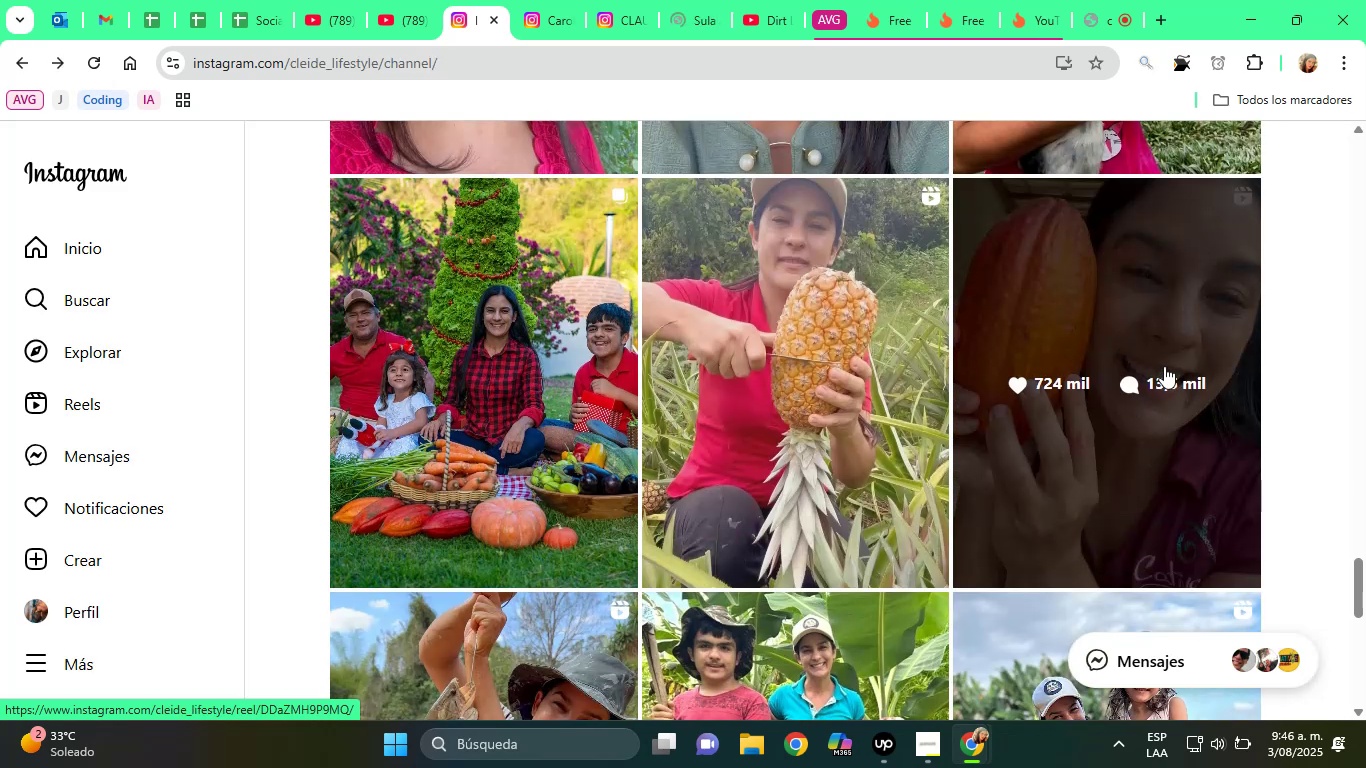 
left_click([1164, 344])
 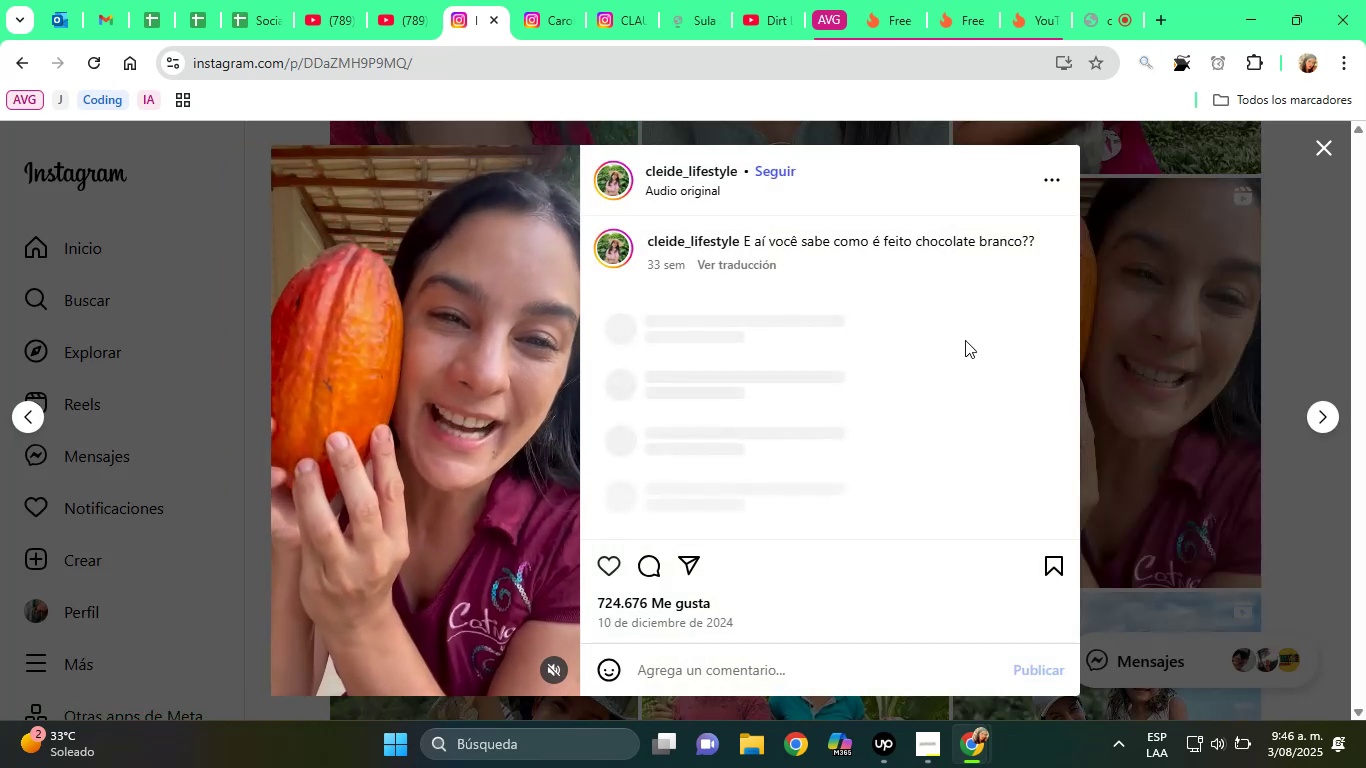 
scroll: coordinate [874, 391], scroll_direction: down, amount: 1.0
 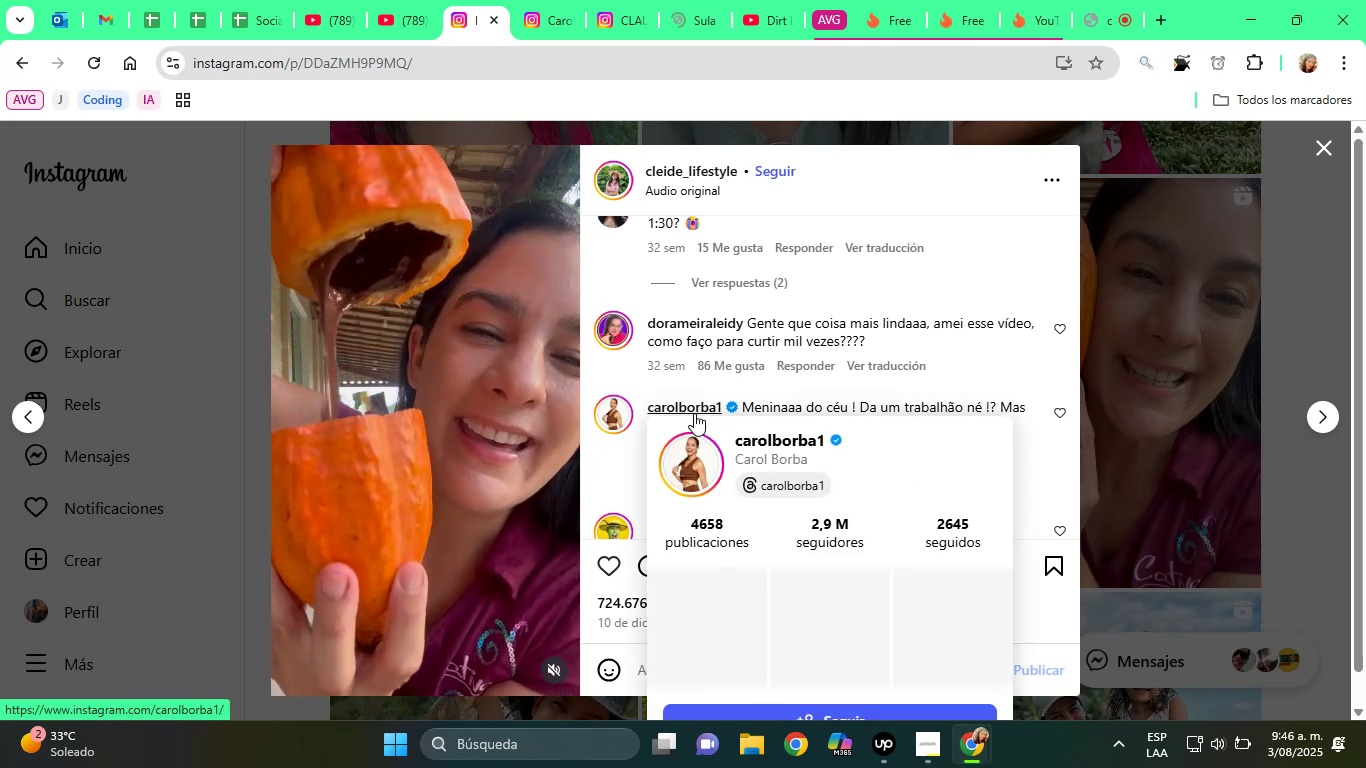 
right_click([694, 413])
 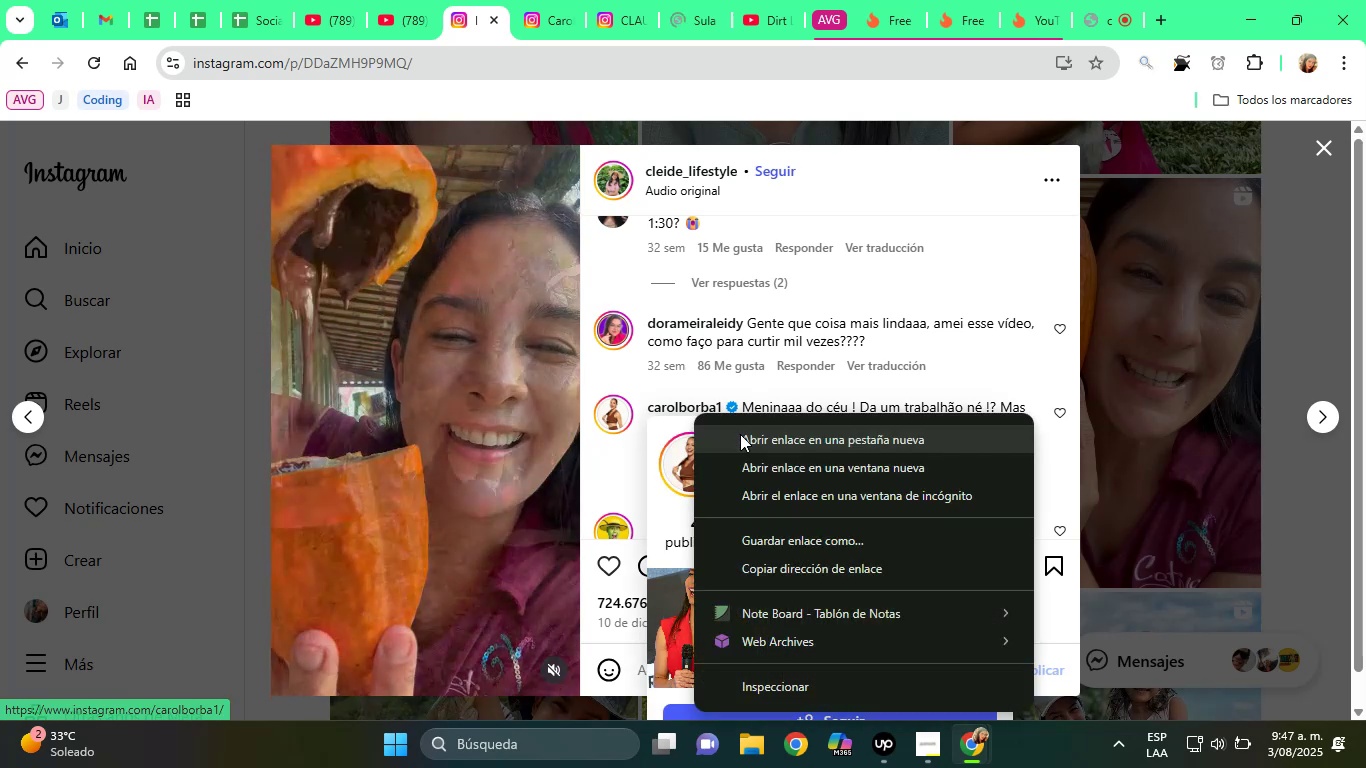 
left_click([743, 435])
 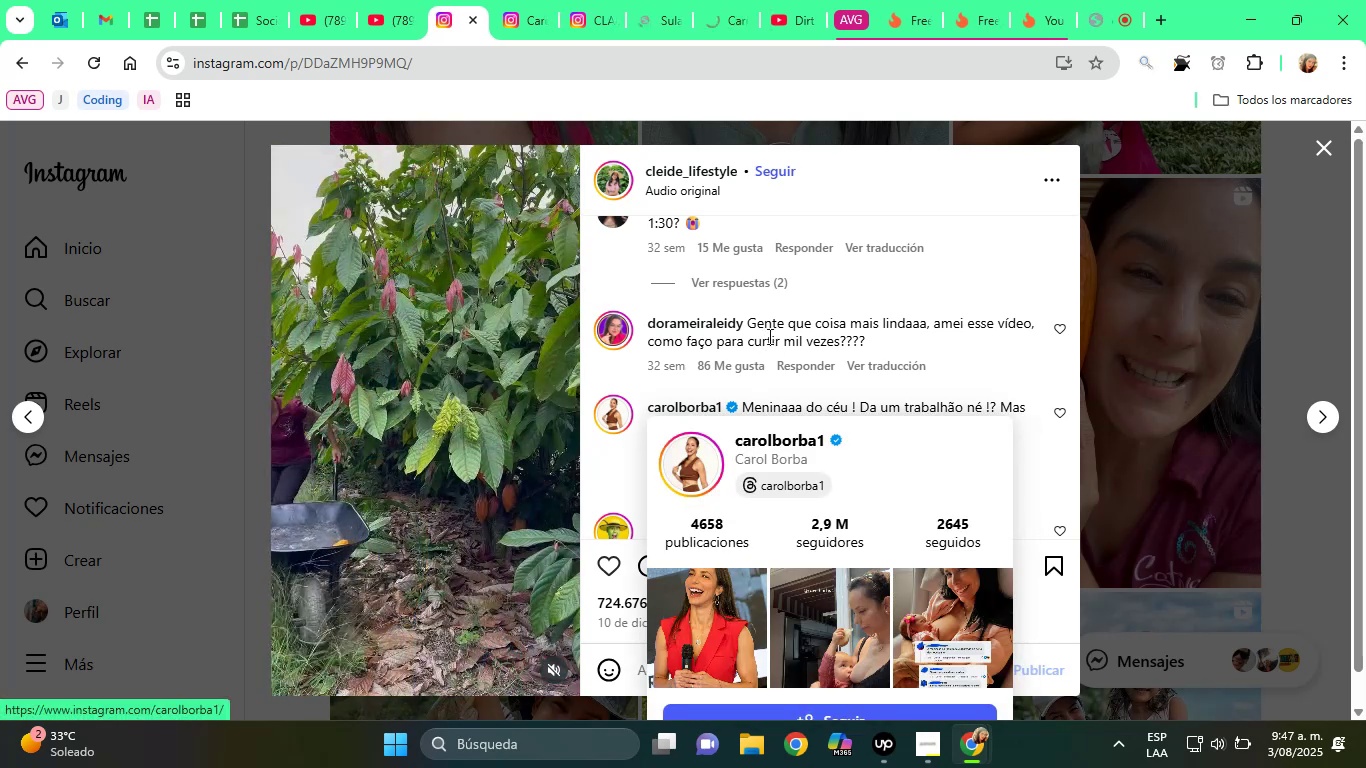 
scroll: coordinate [769, 333], scroll_direction: down, amount: 3.0
 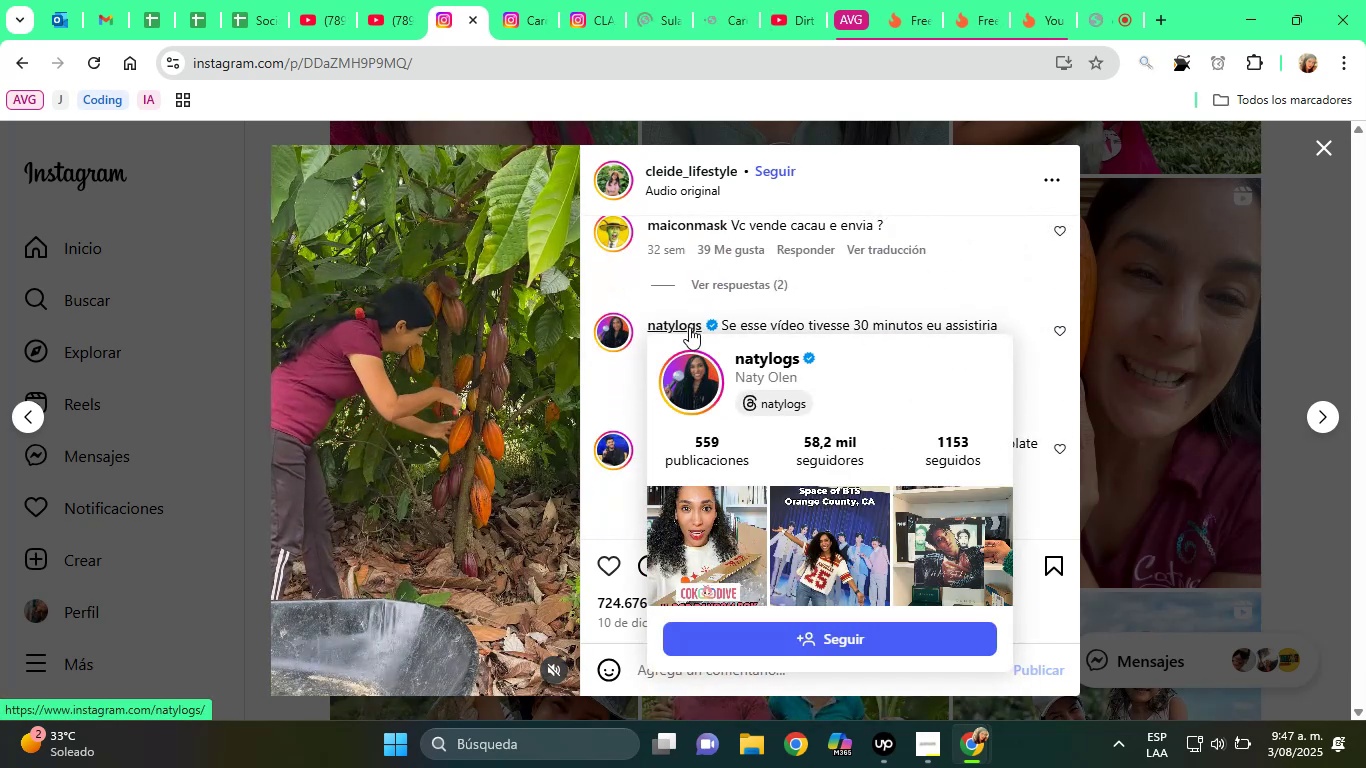 
right_click([689, 327])
 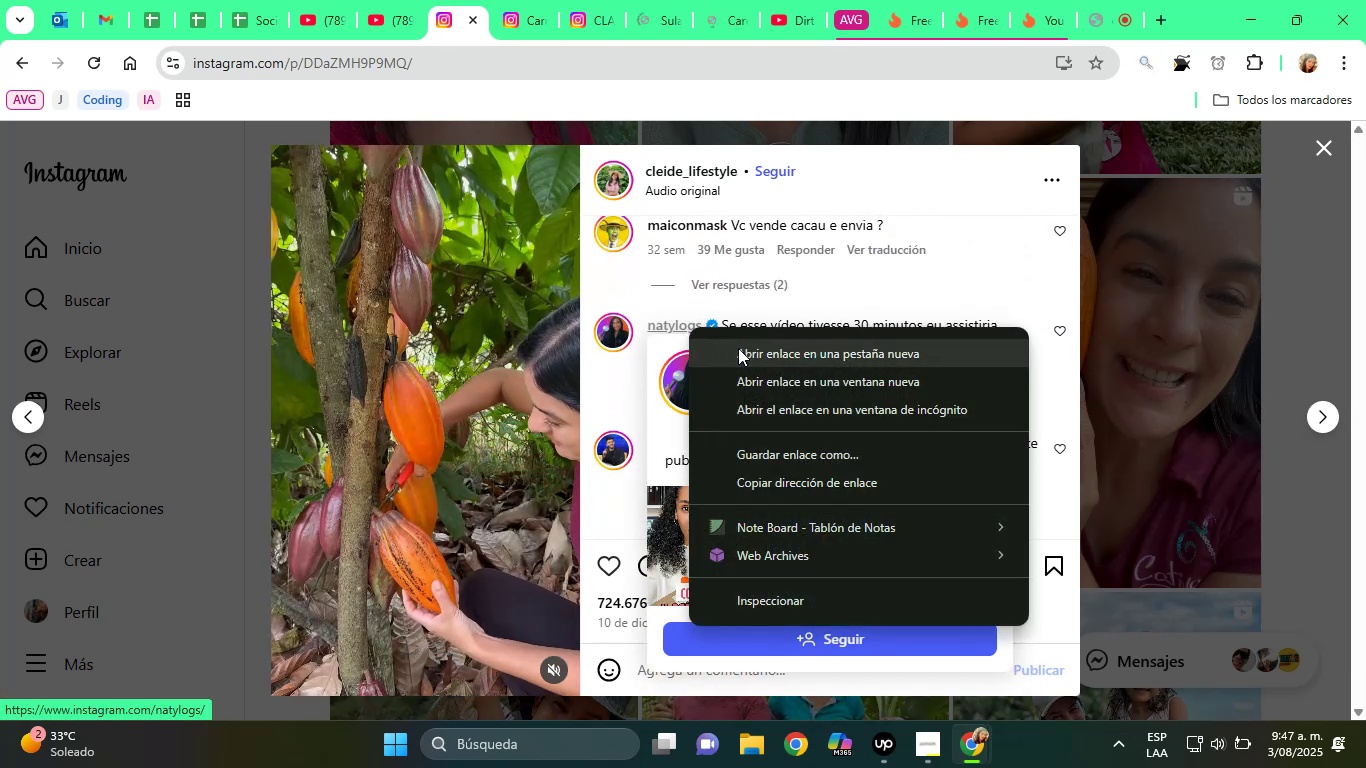 
left_click([738, 348])
 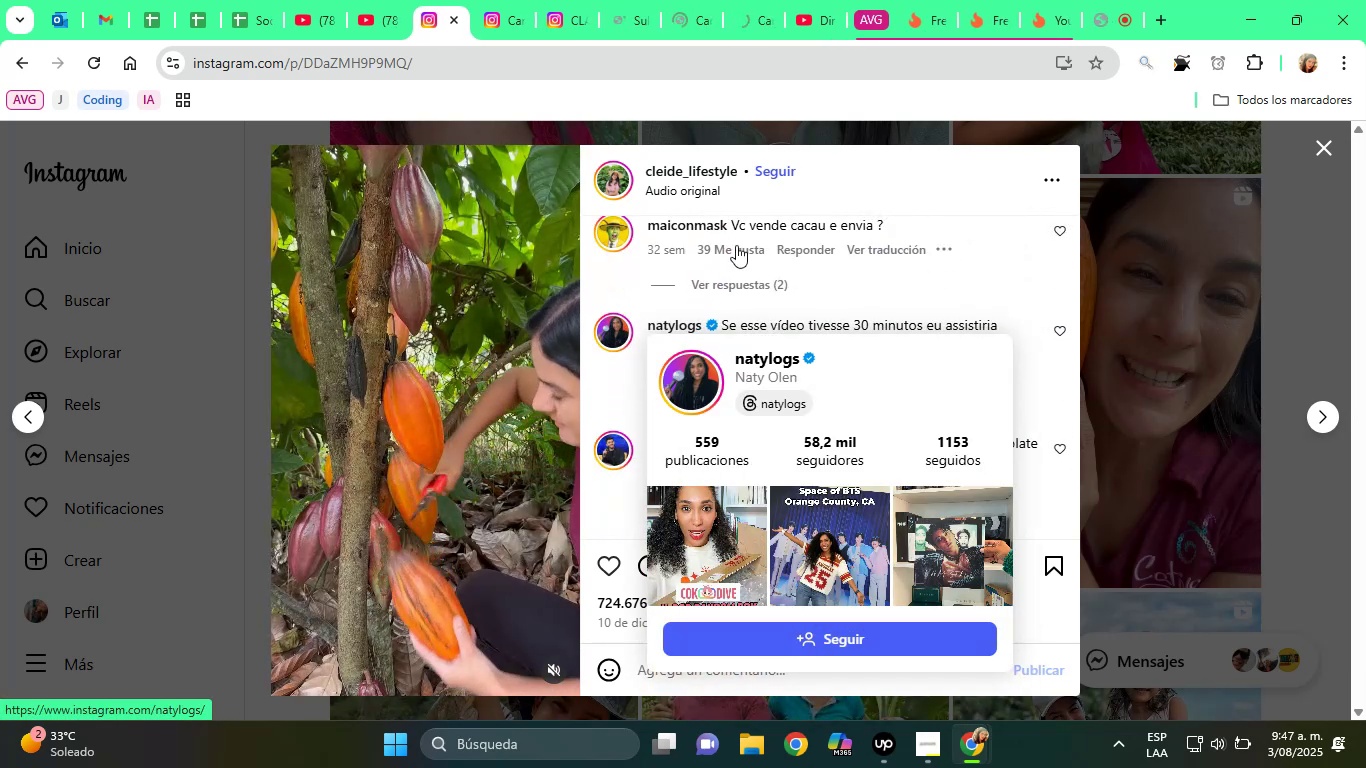 
scroll: coordinate [736, 245], scroll_direction: down, amount: 1.0
 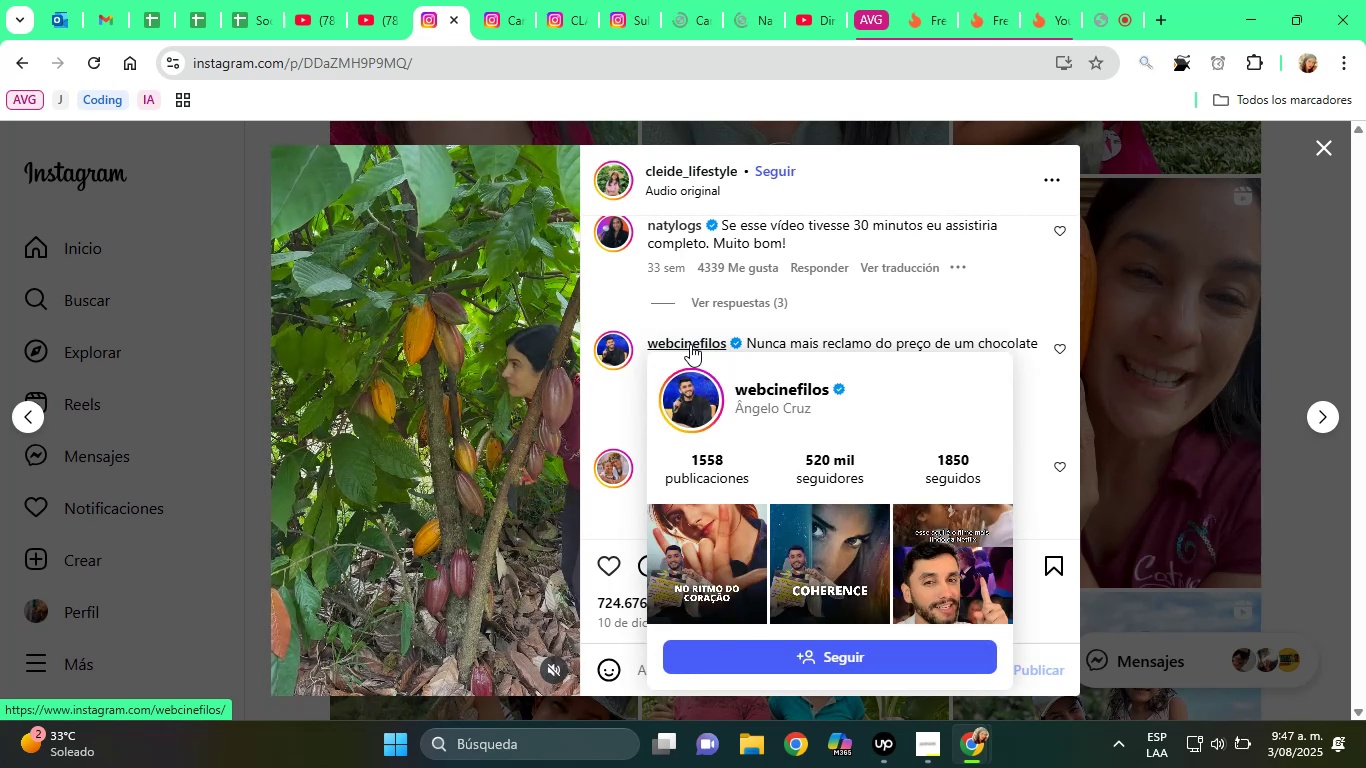 
right_click([690, 344])
 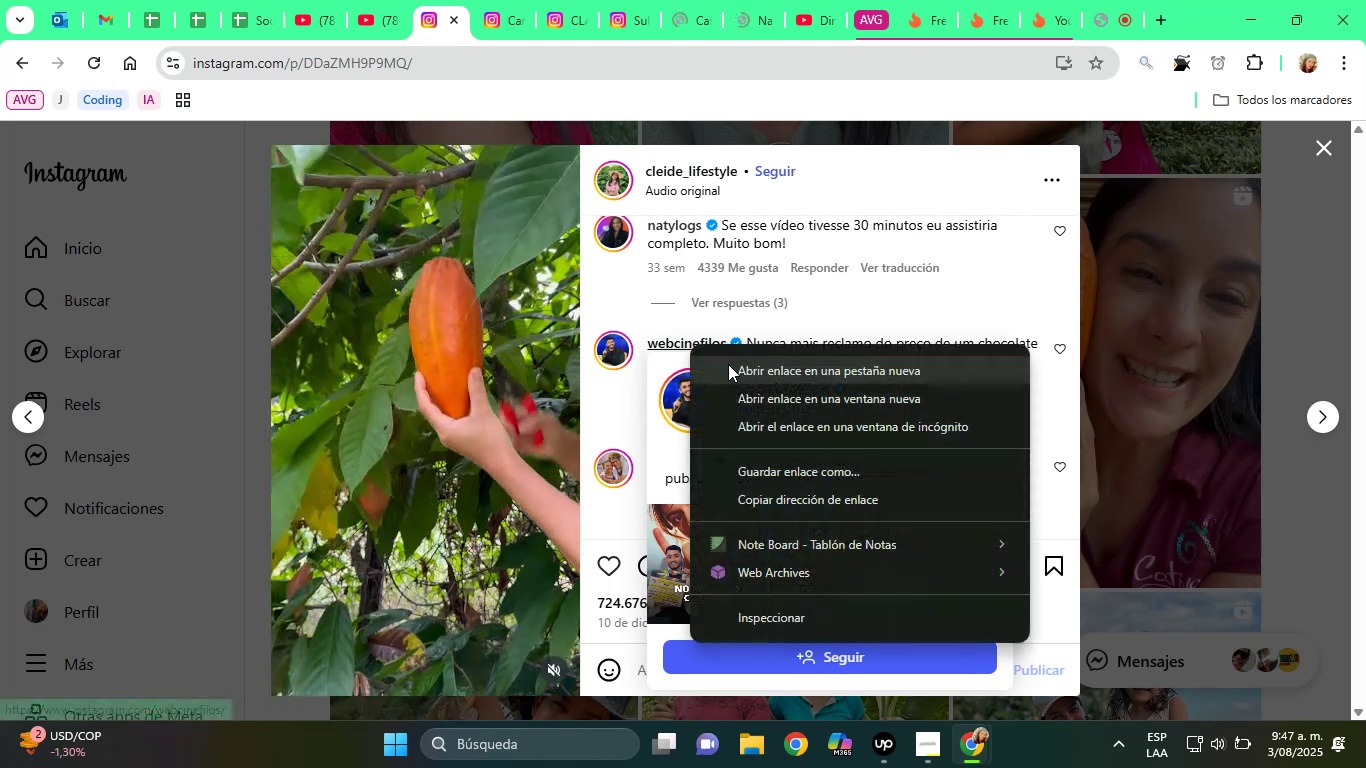 
left_click([728, 364])
 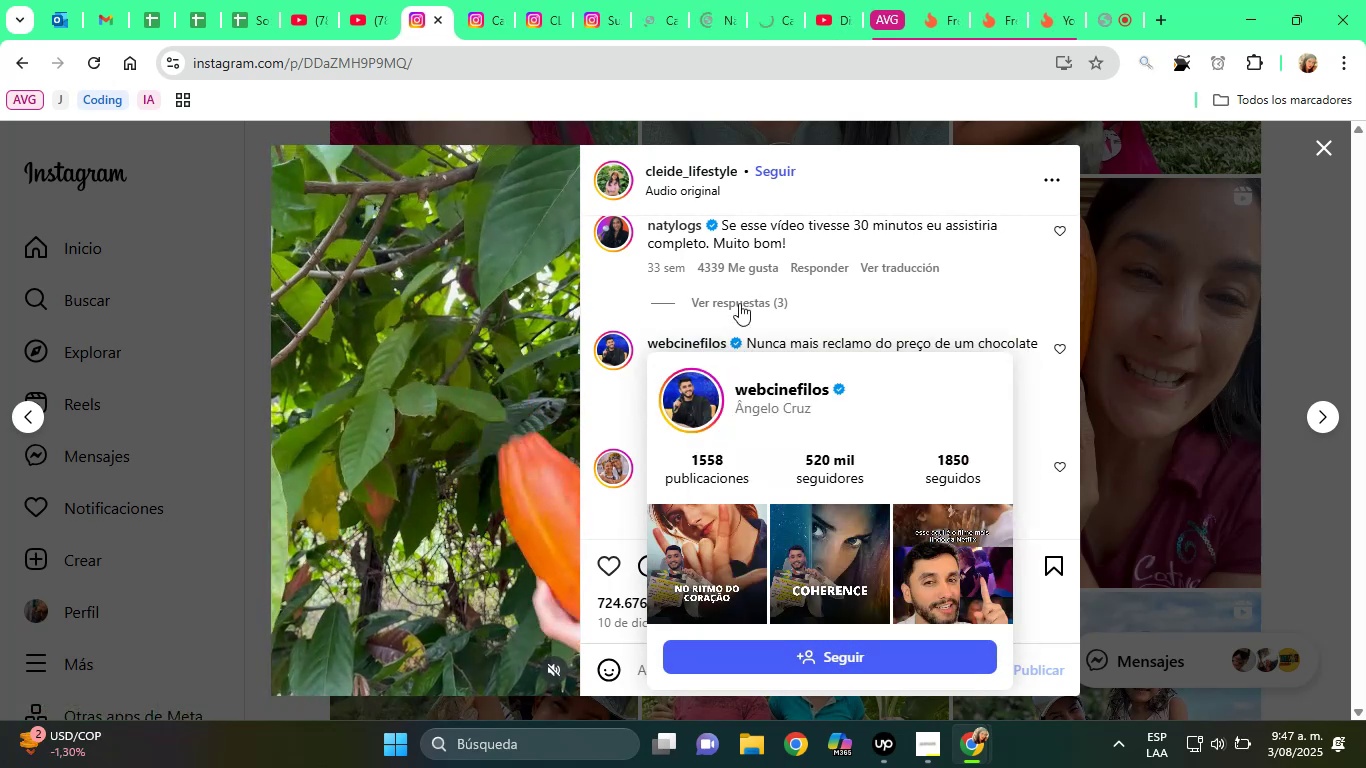 
scroll: coordinate [738, 308], scroll_direction: down, amount: 3.0
 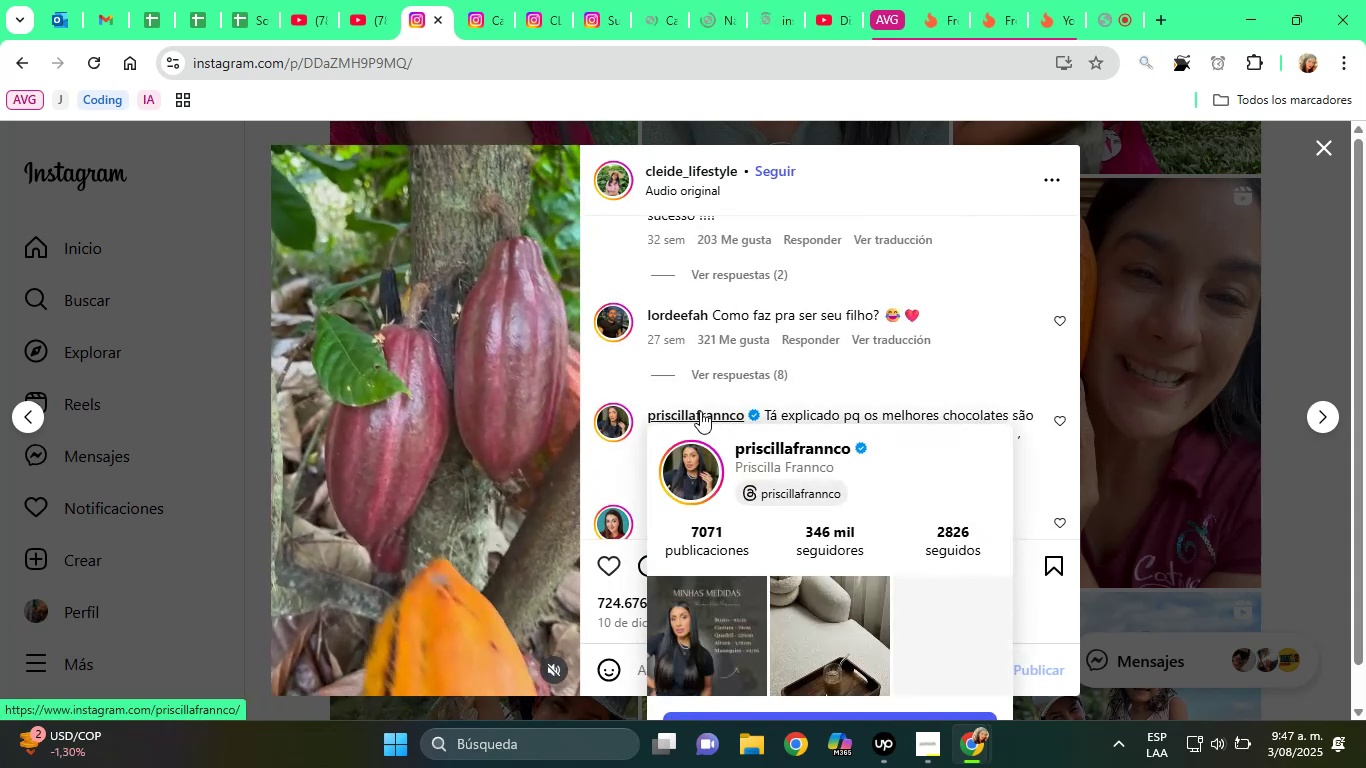 
right_click([700, 411])
 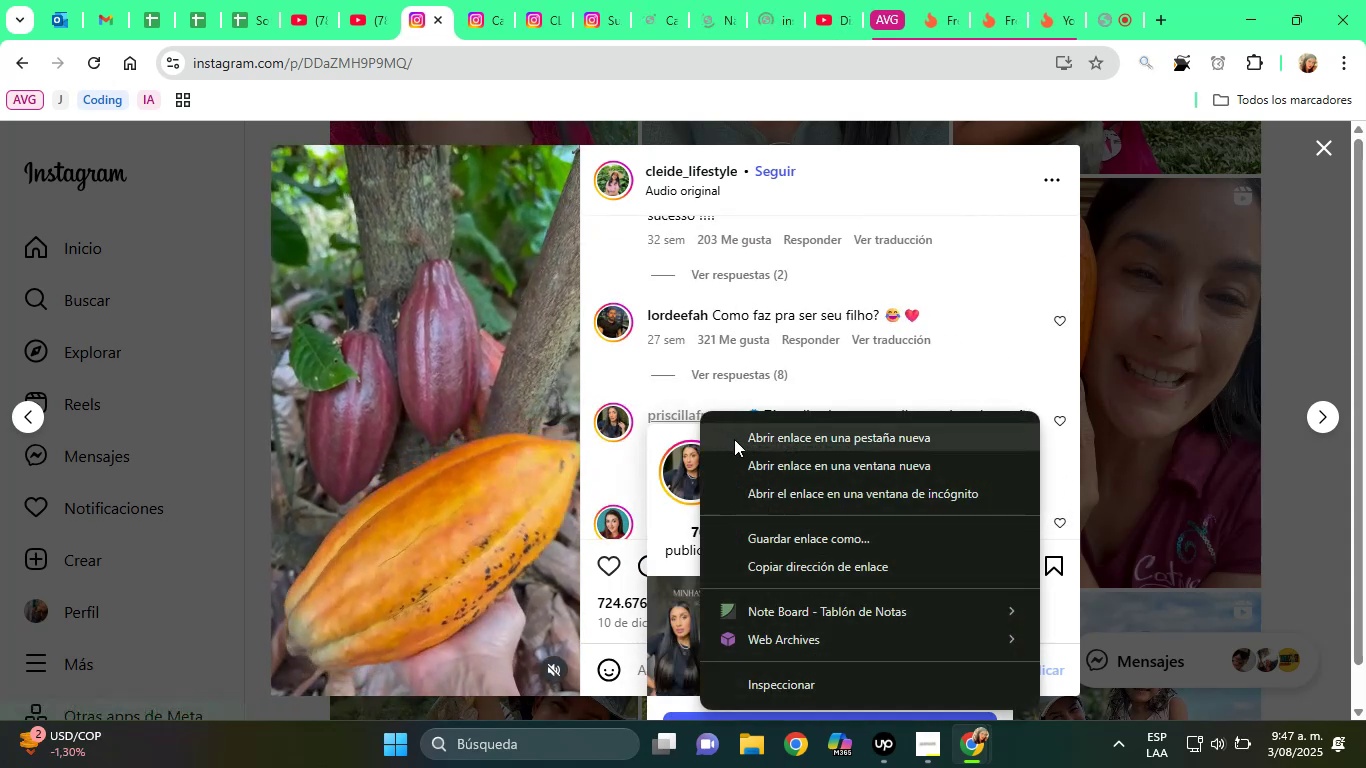 
left_click([734, 439])
 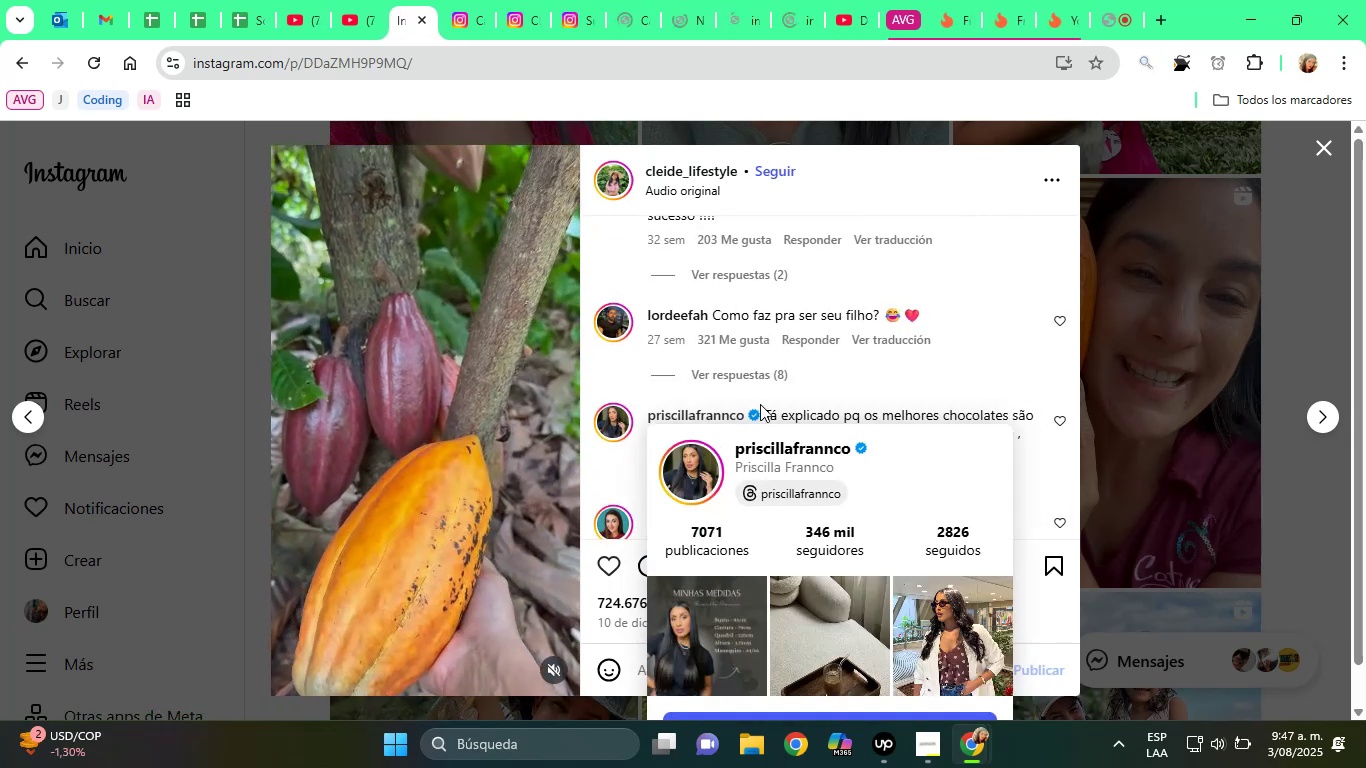 
scroll: coordinate [764, 379], scroll_direction: down, amount: 1.0
 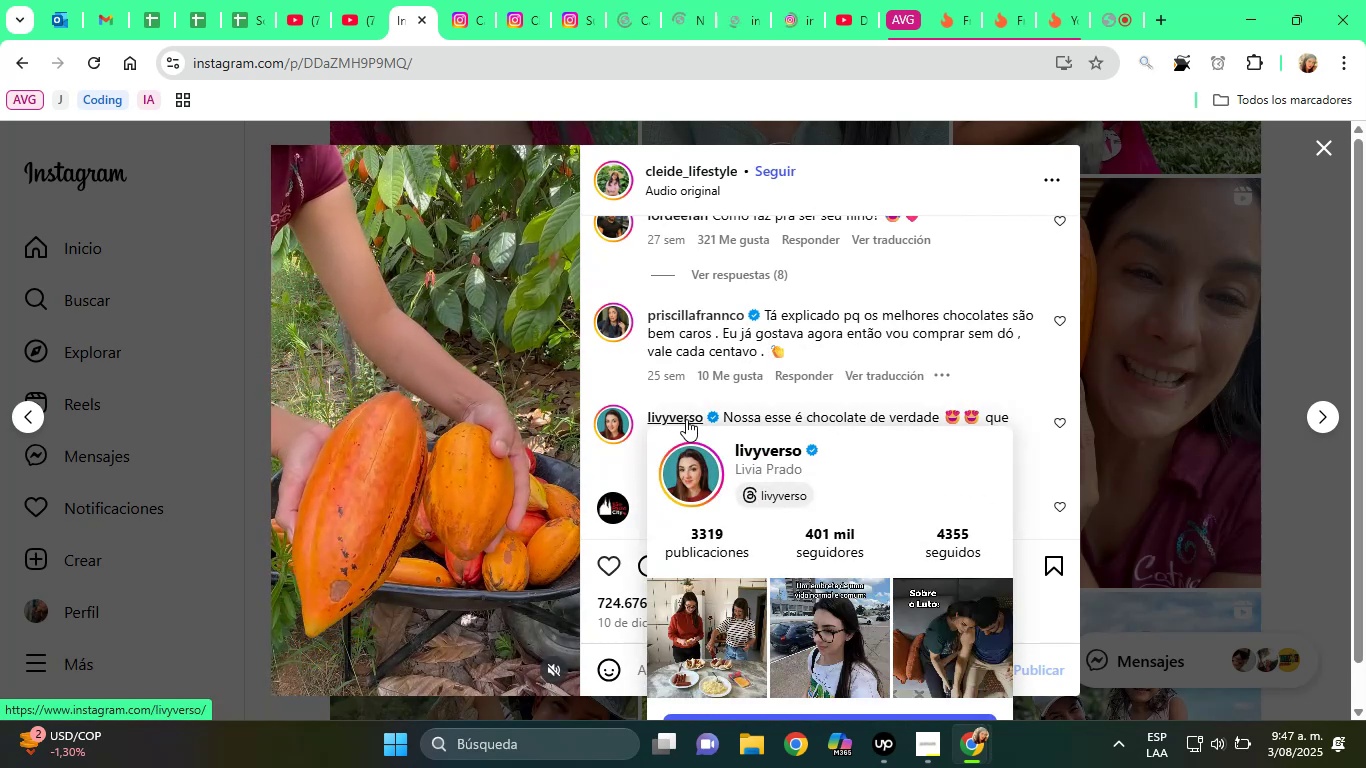 
right_click([686, 419])
 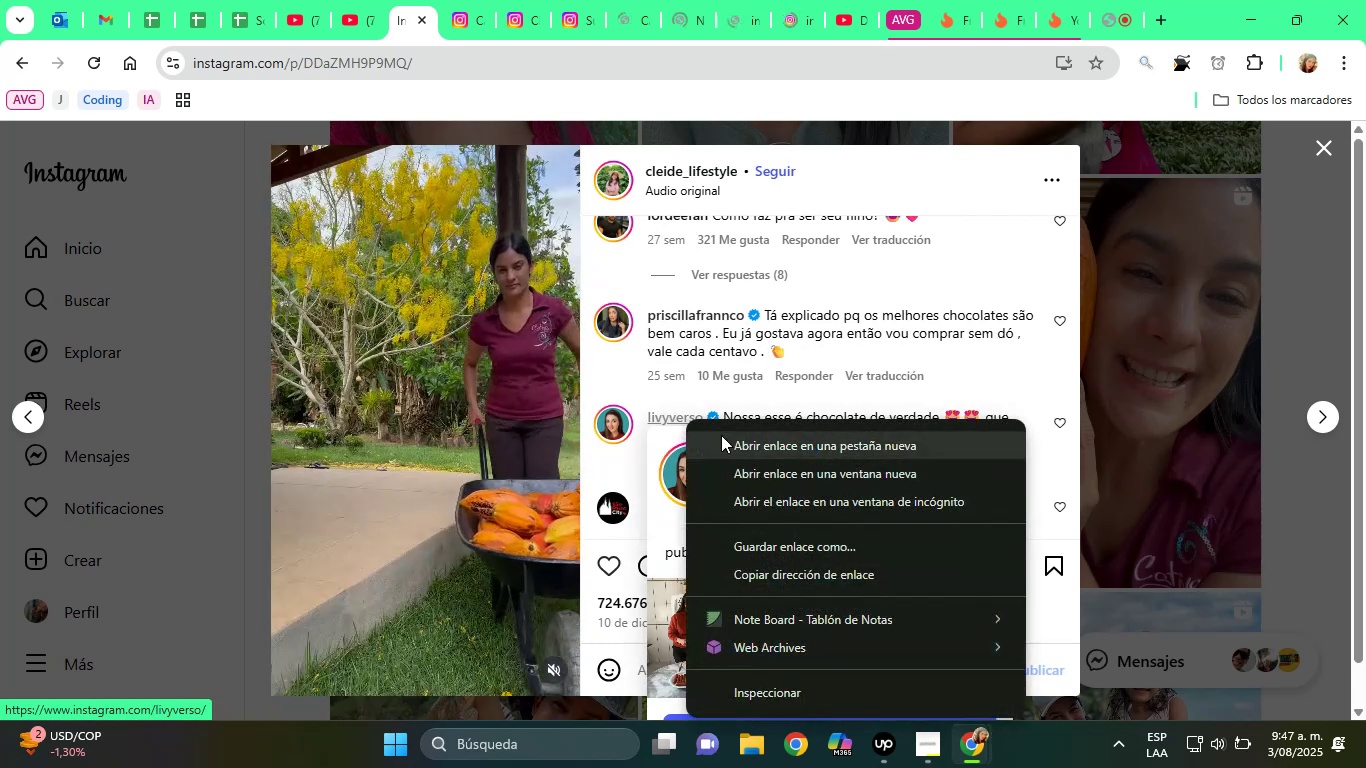 
left_click([721, 435])
 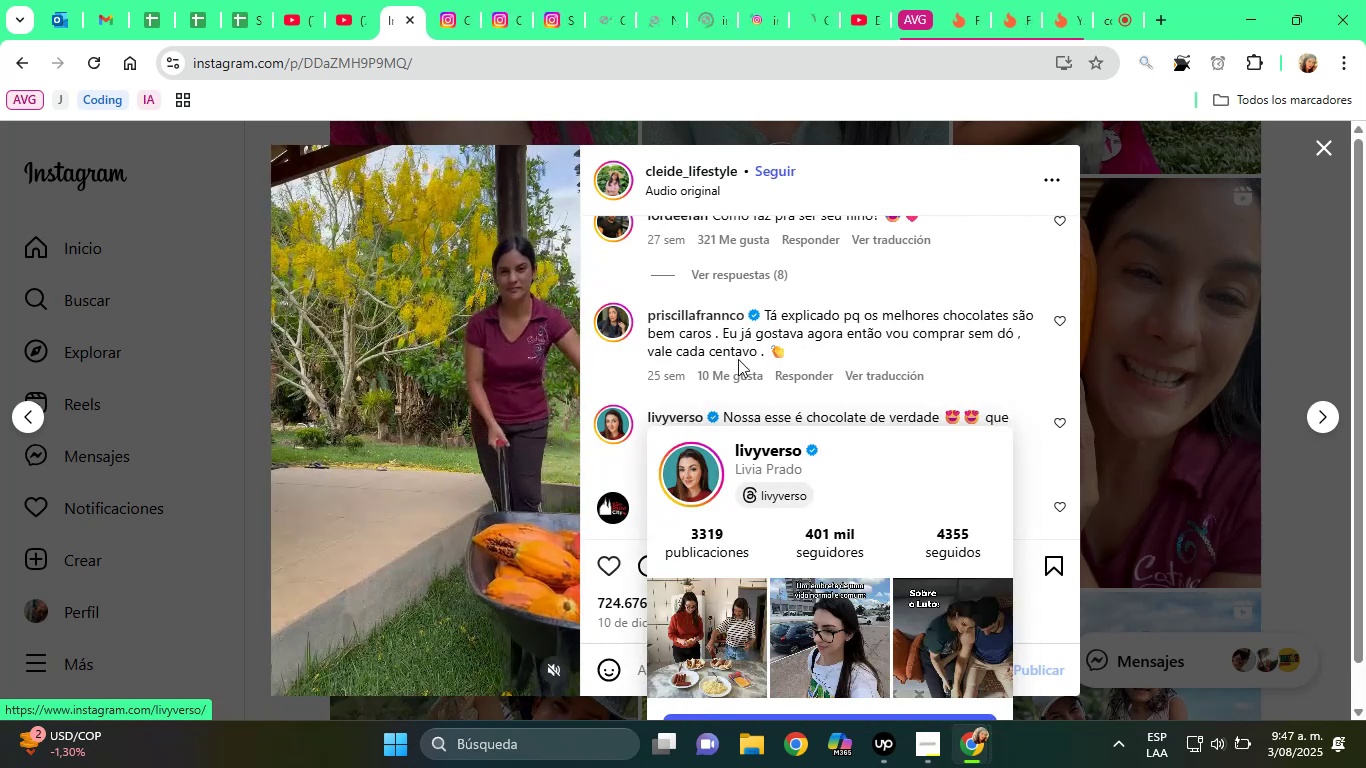 
scroll: coordinate [743, 333], scroll_direction: down, amount: 1.0
 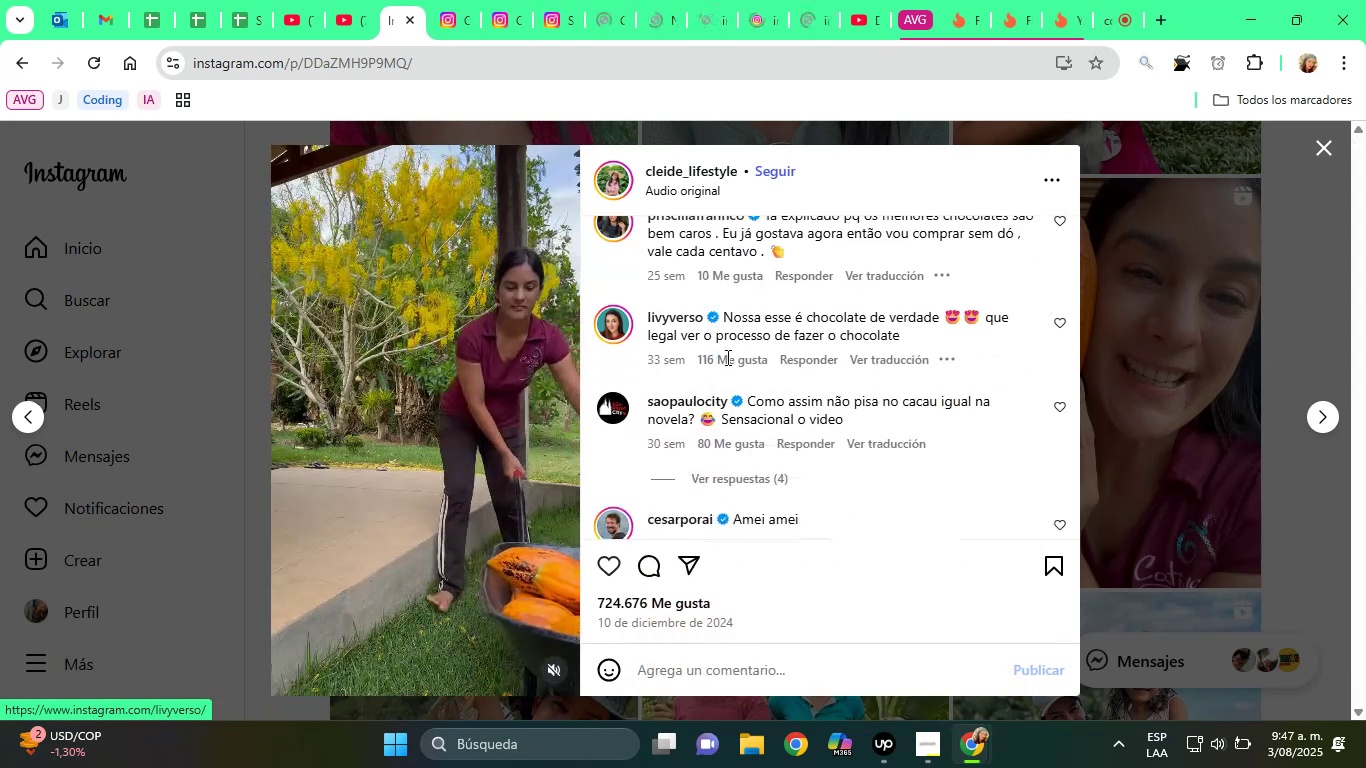 
mouse_move([731, 379])
 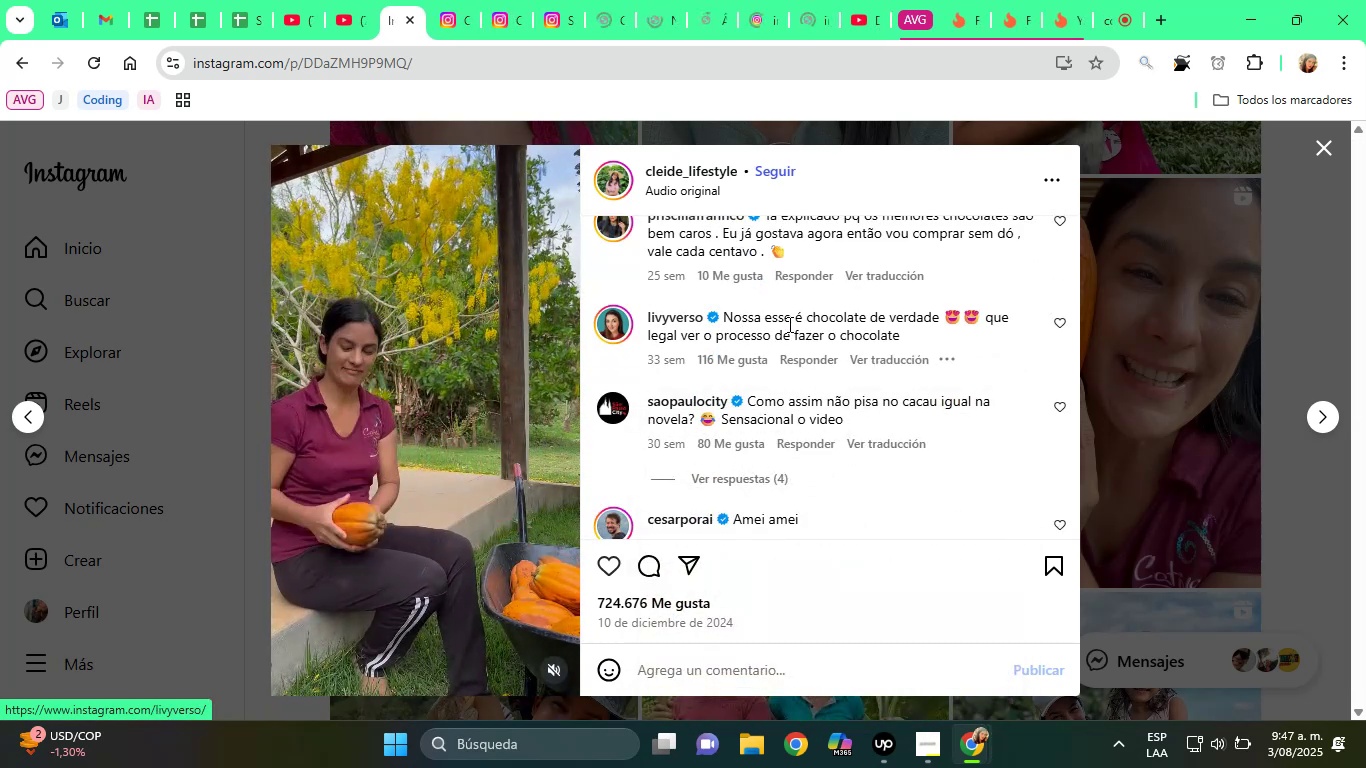 
scroll: coordinate [788, 324], scroll_direction: down, amount: 1.0
 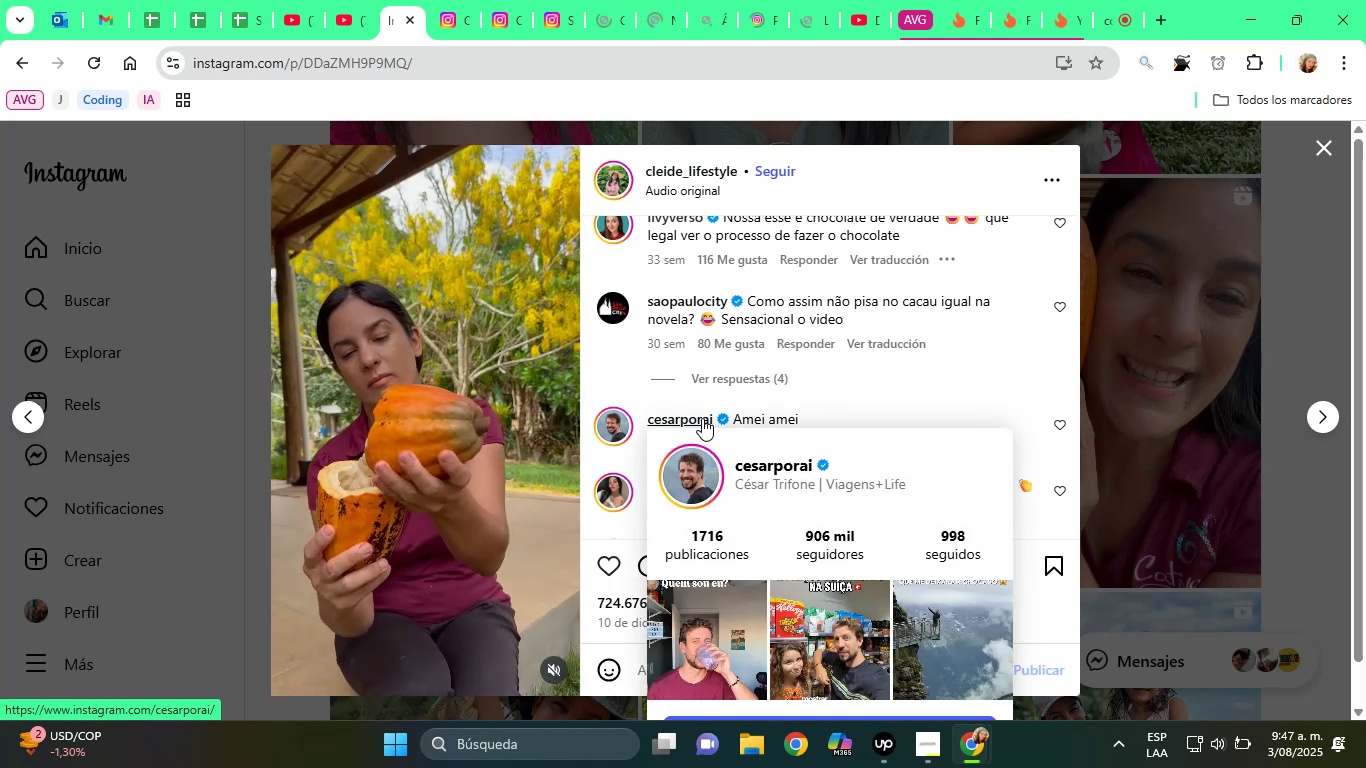 
right_click([702, 418])
 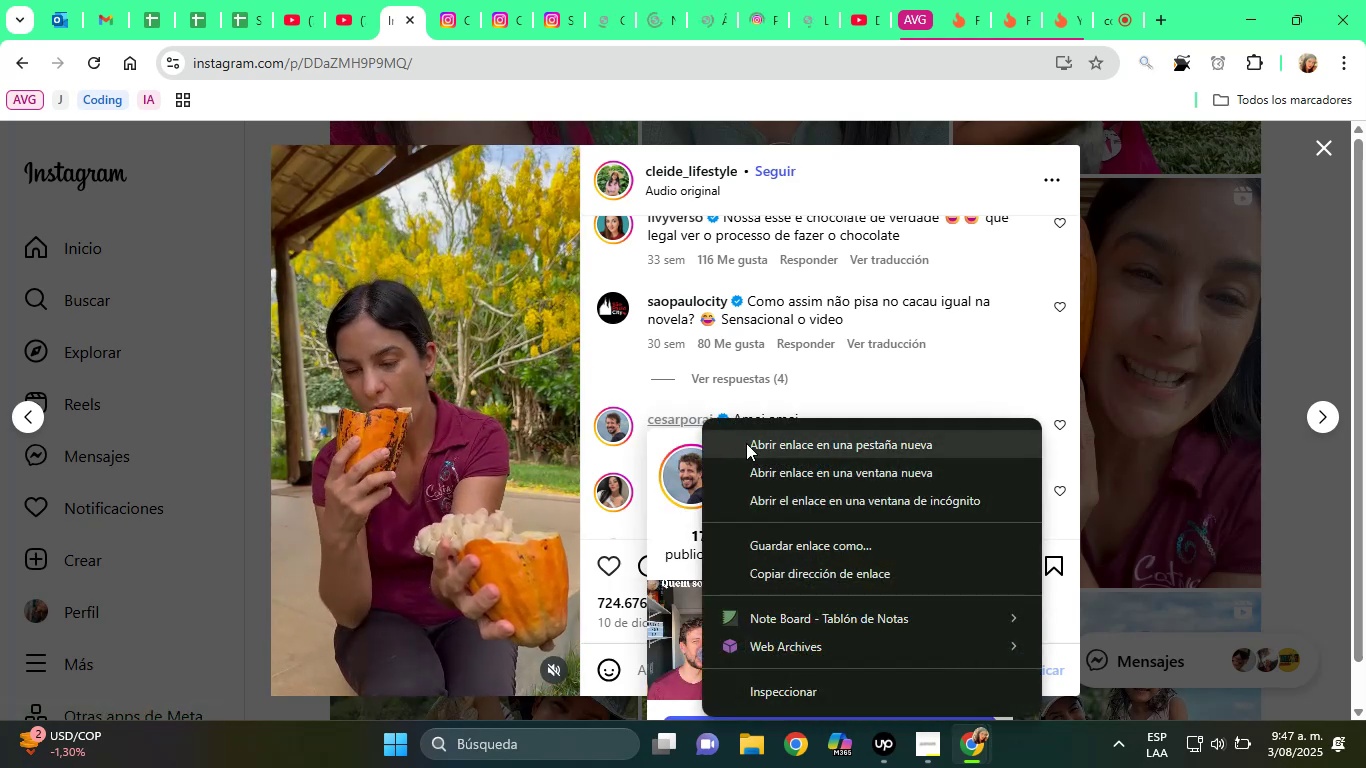 
left_click([746, 443])
 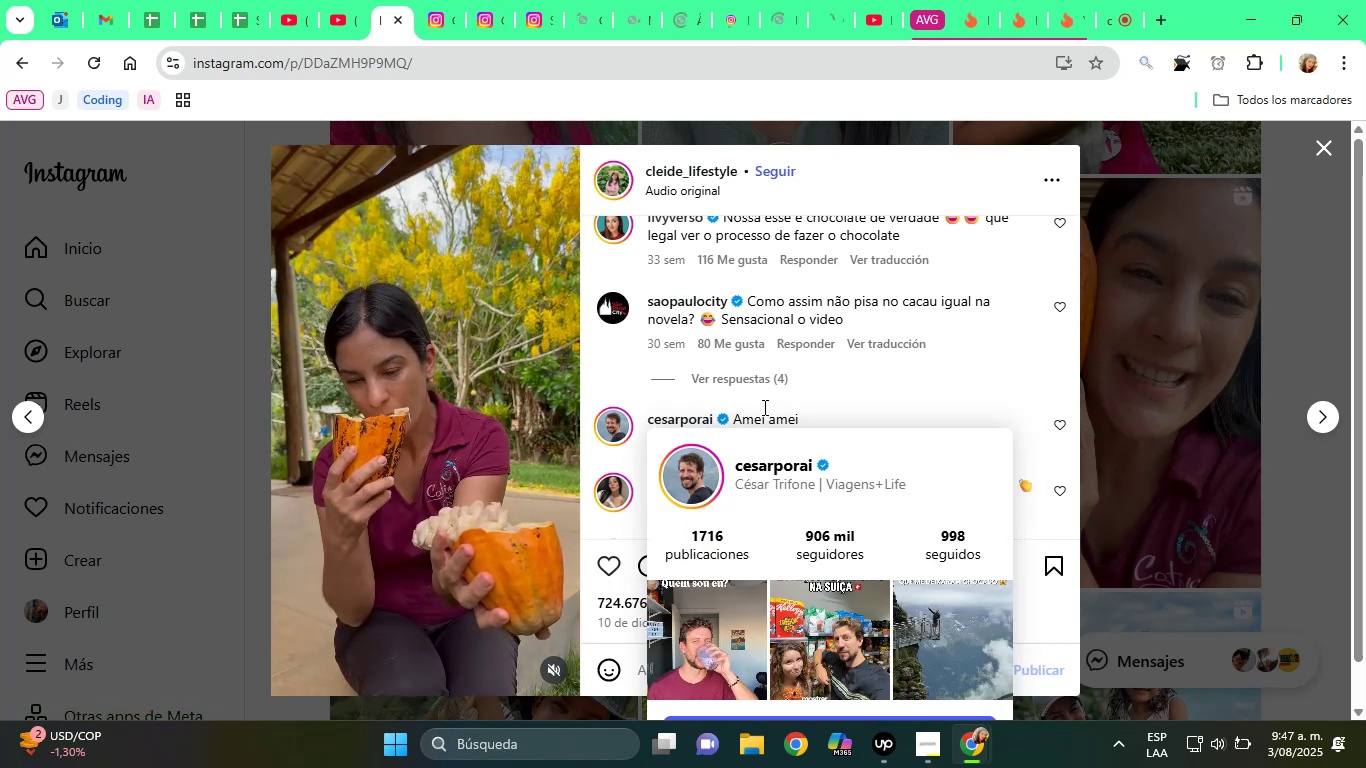 
scroll: coordinate [772, 367], scroll_direction: down, amount: 1.0
 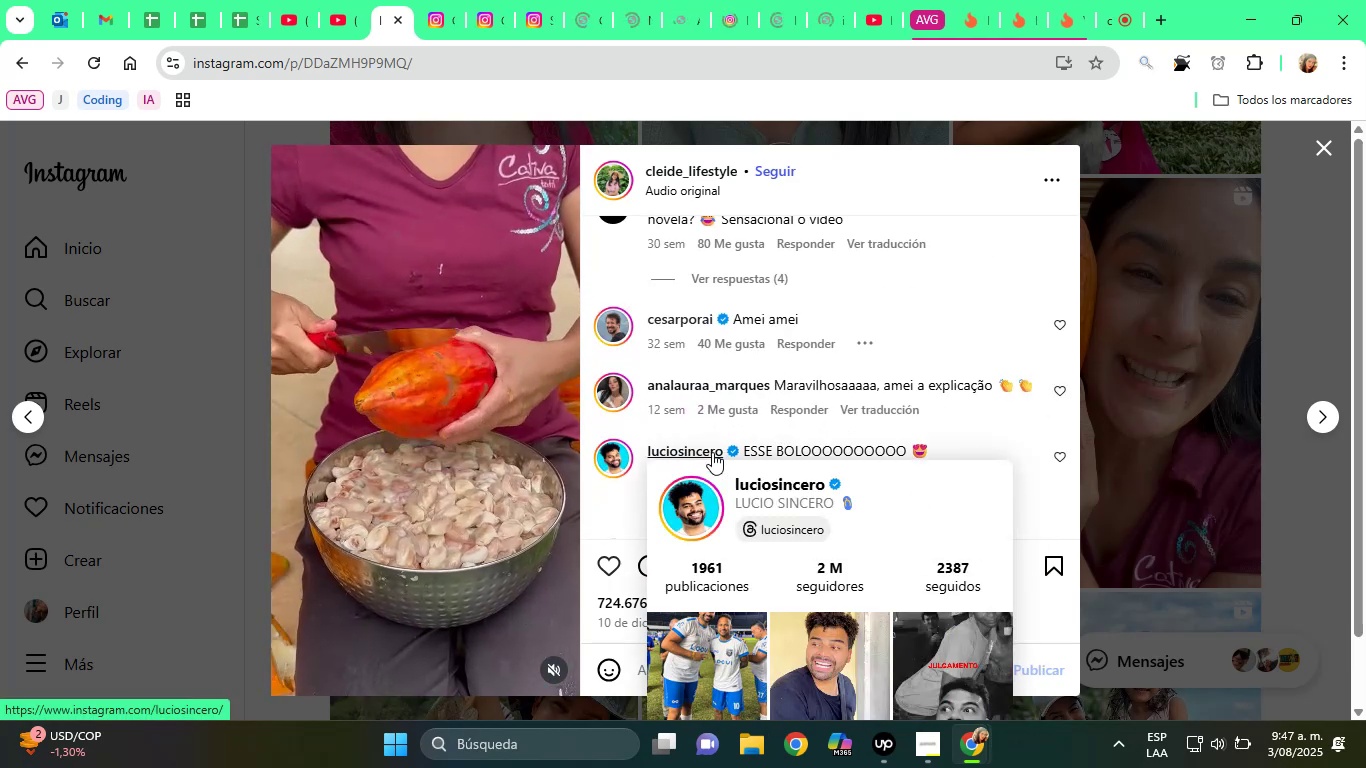 
right_click([712, 452])
 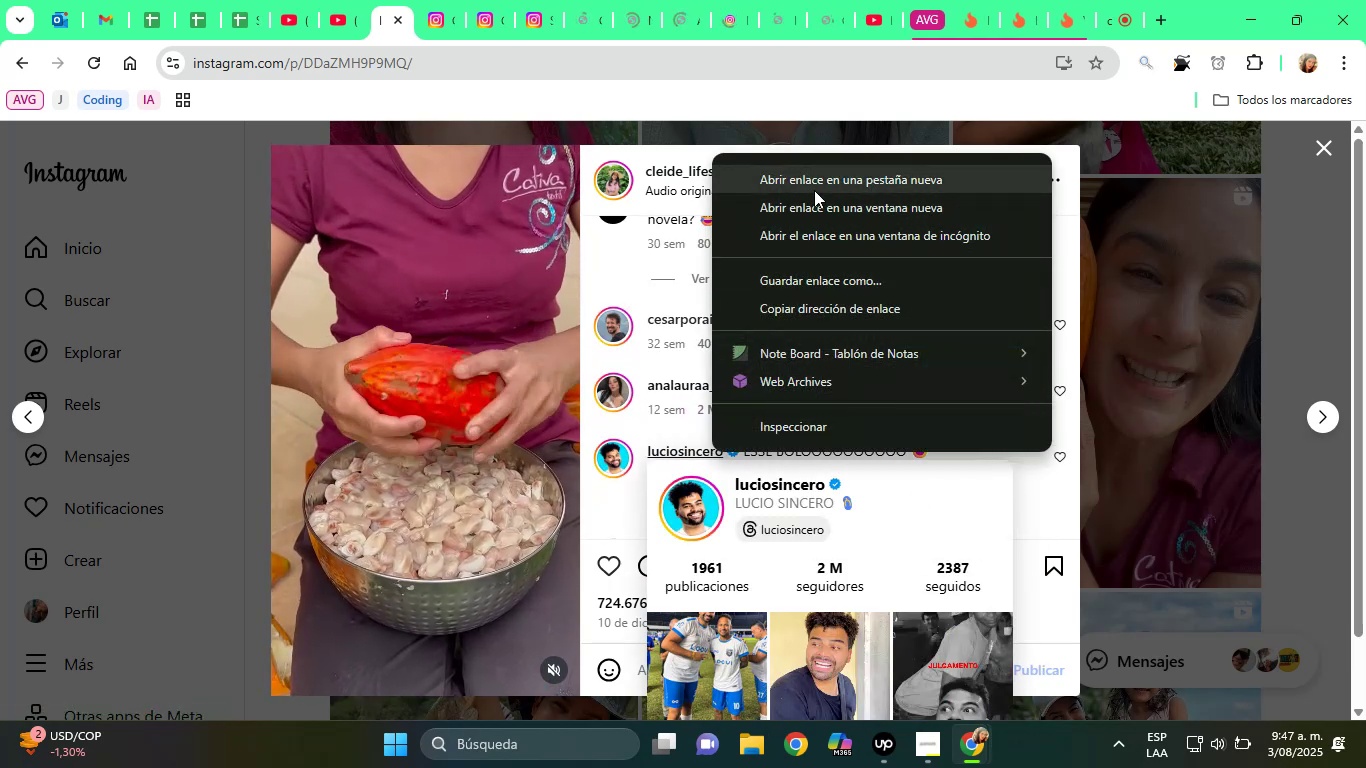 
left_click([814, 184])
 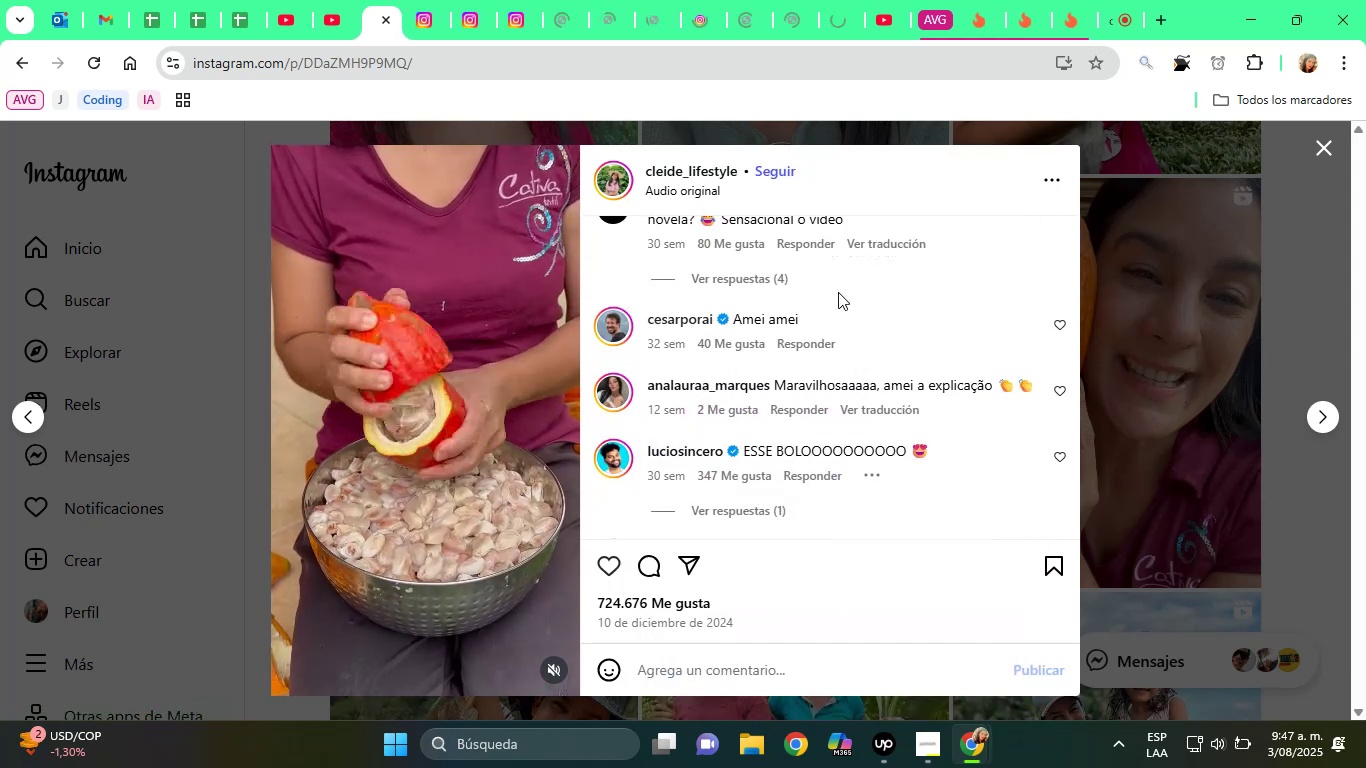 
scroll: coordinate [838, 294], scroll_direction: down, amount: 2.0
 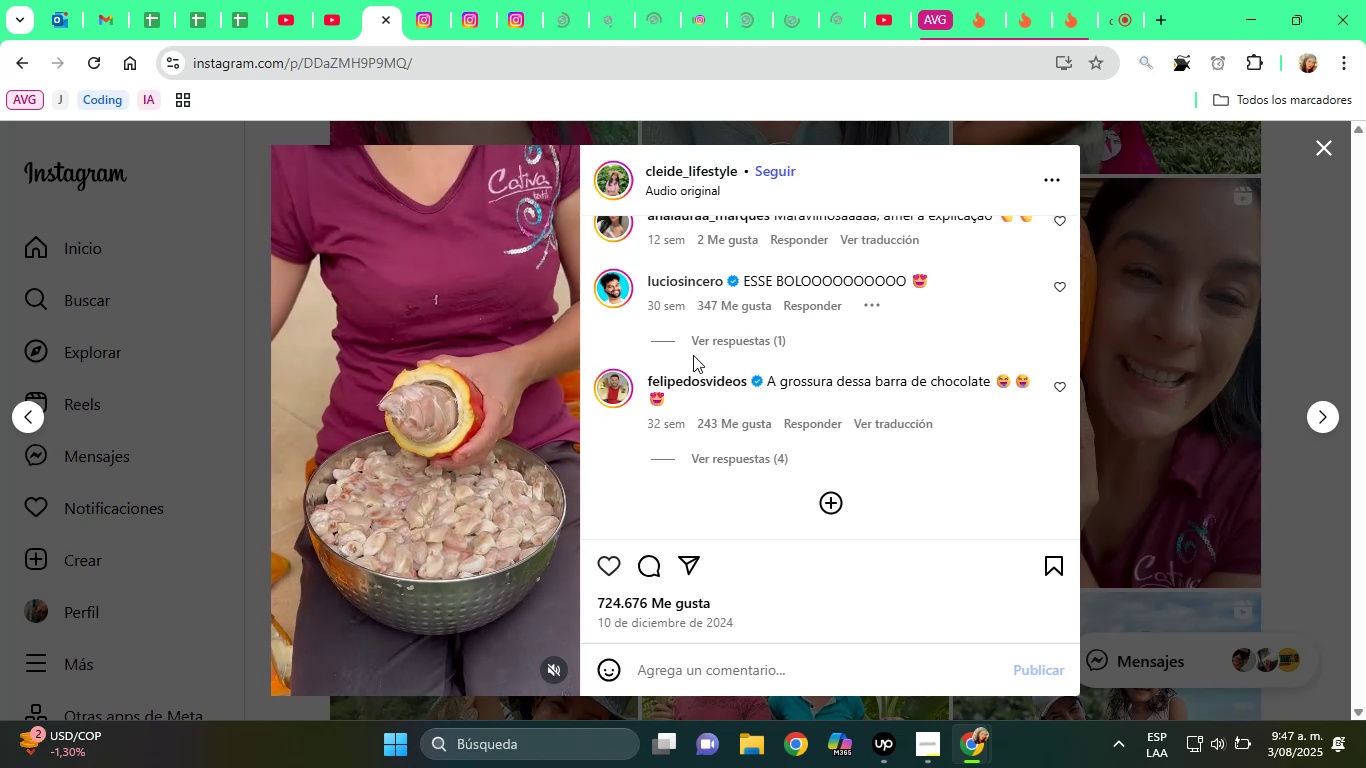 
mouse_move([741, 394])
 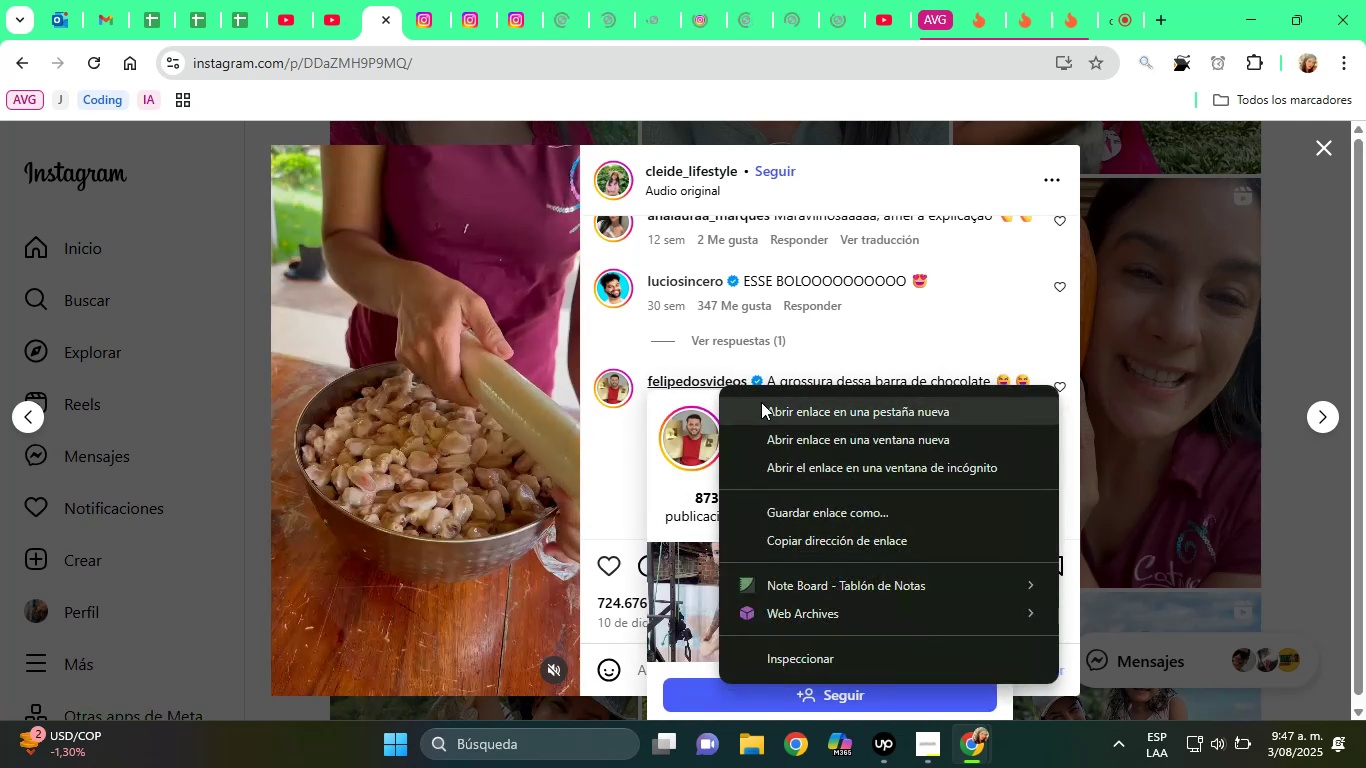 
left_click([761, 402])
 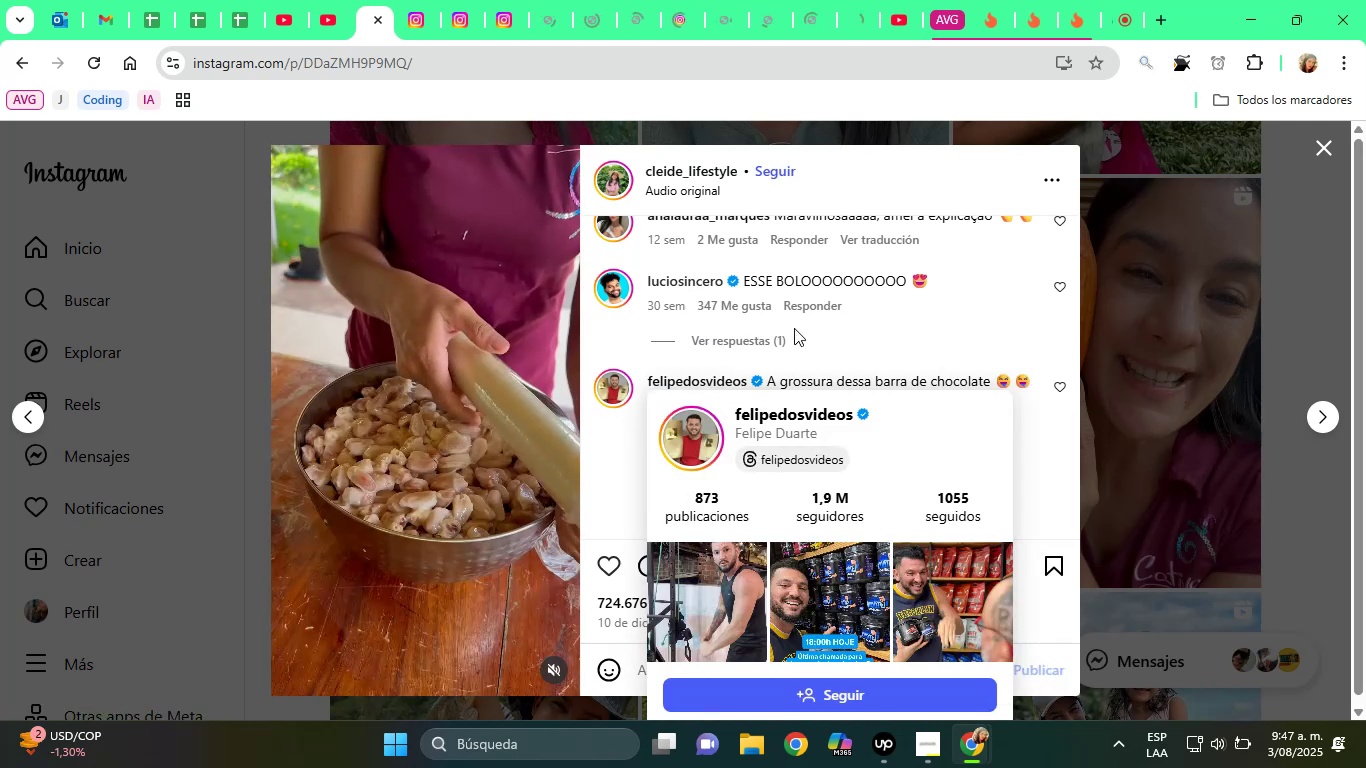 
scroll: coordinate [796, 324], scroll_direction: down, amount: 3.0
 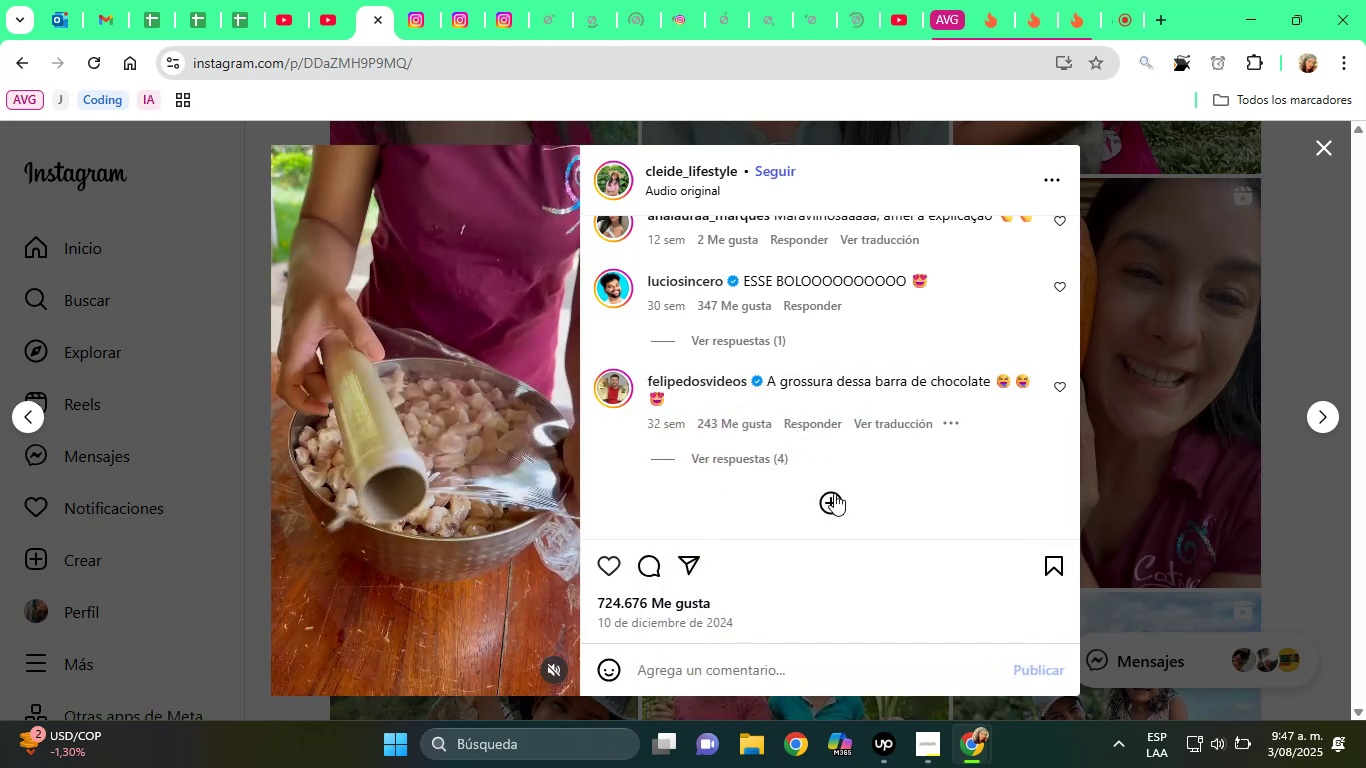 
left_click([834, 493])
 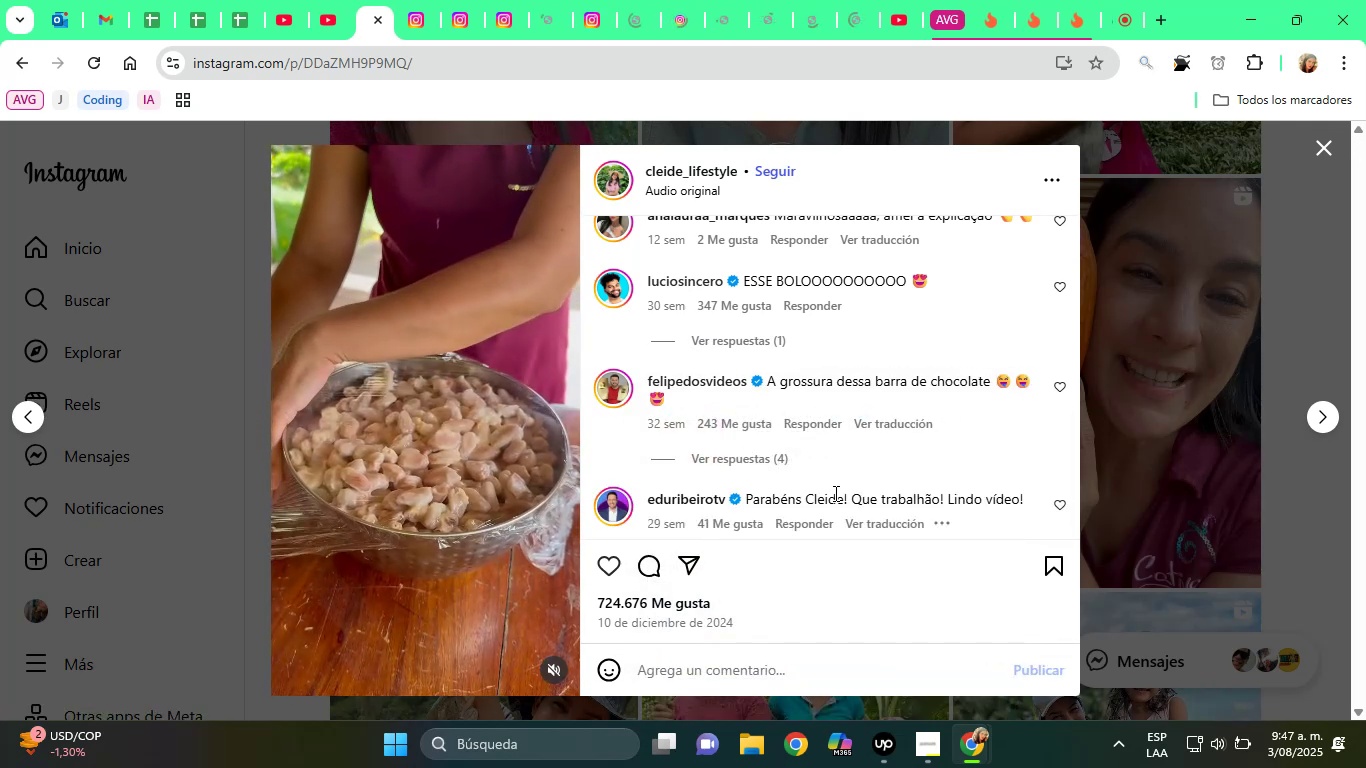 
scroll: coordinate [827, 450], scroll_direction: down, amount: 1.0
 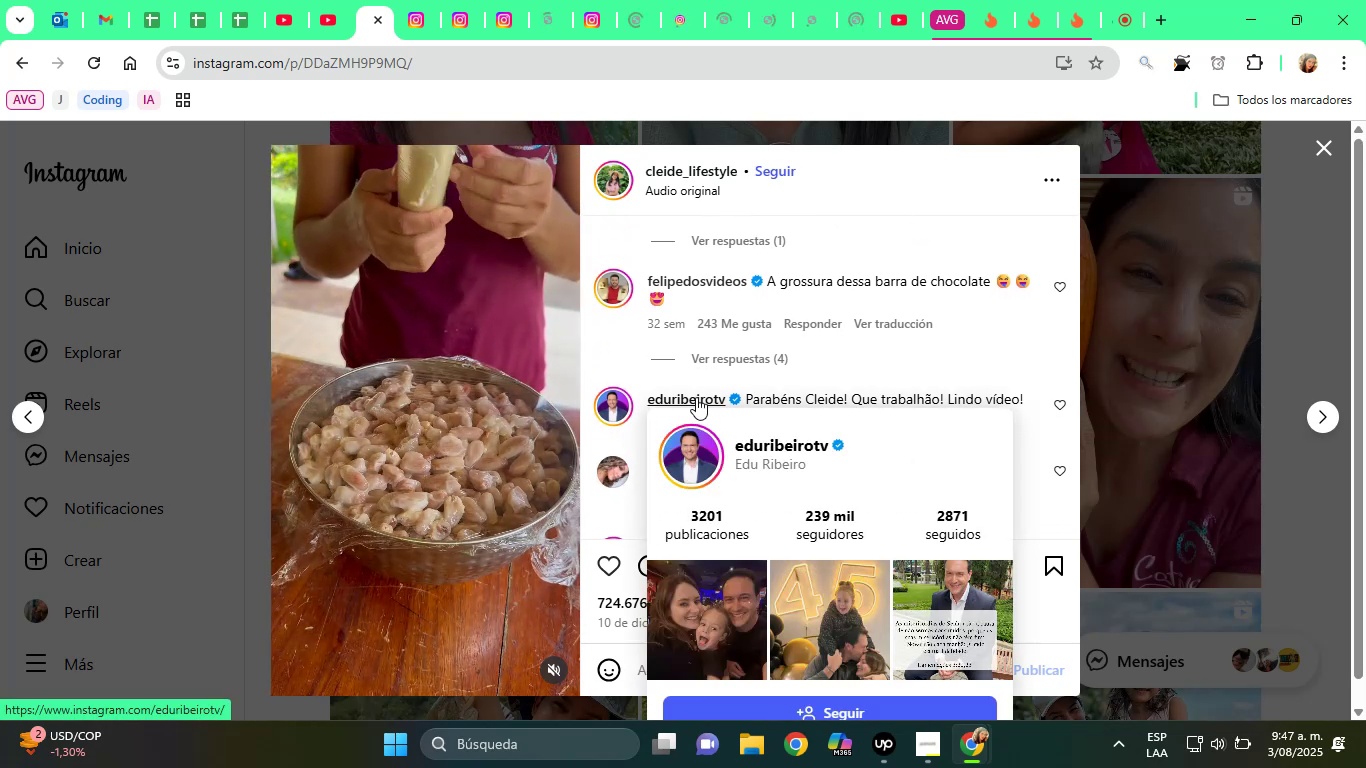 
right_click([696, 397])
 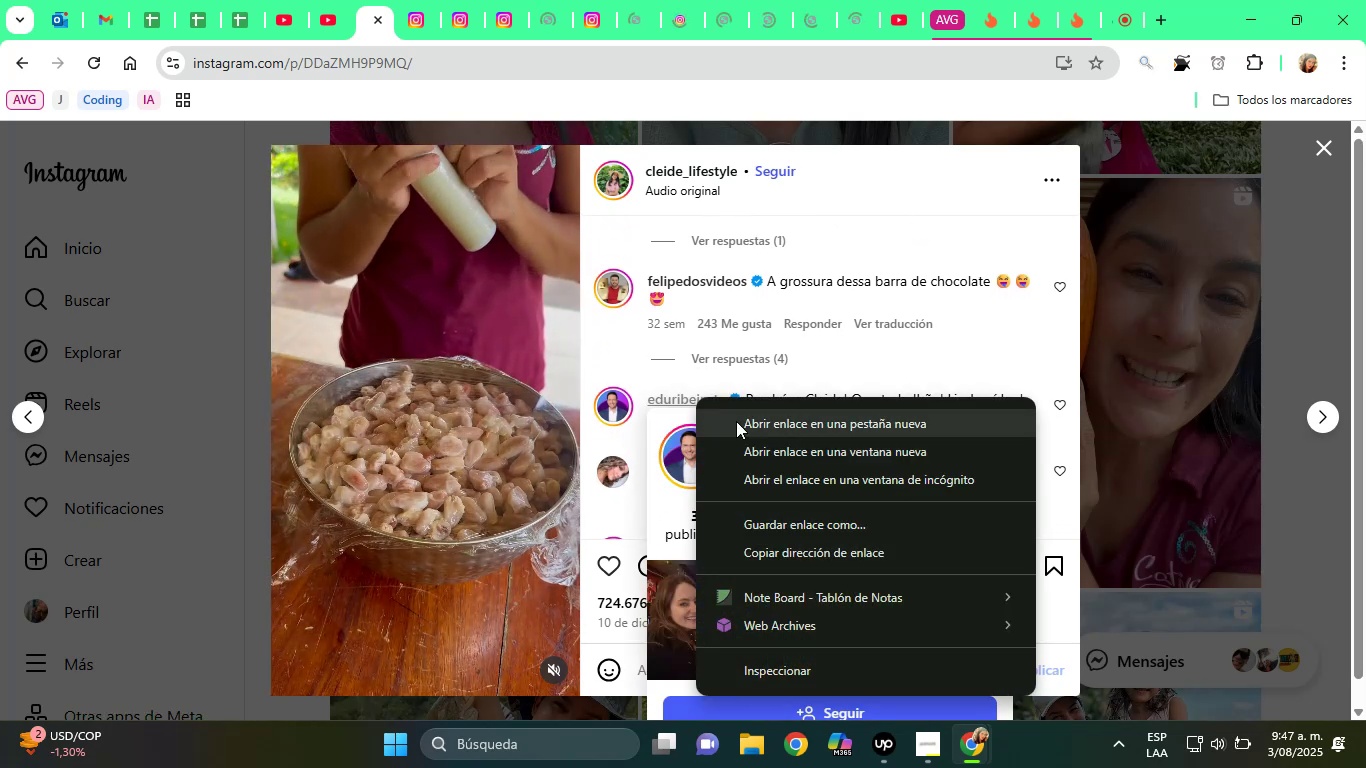 
left_click([736, 421])
 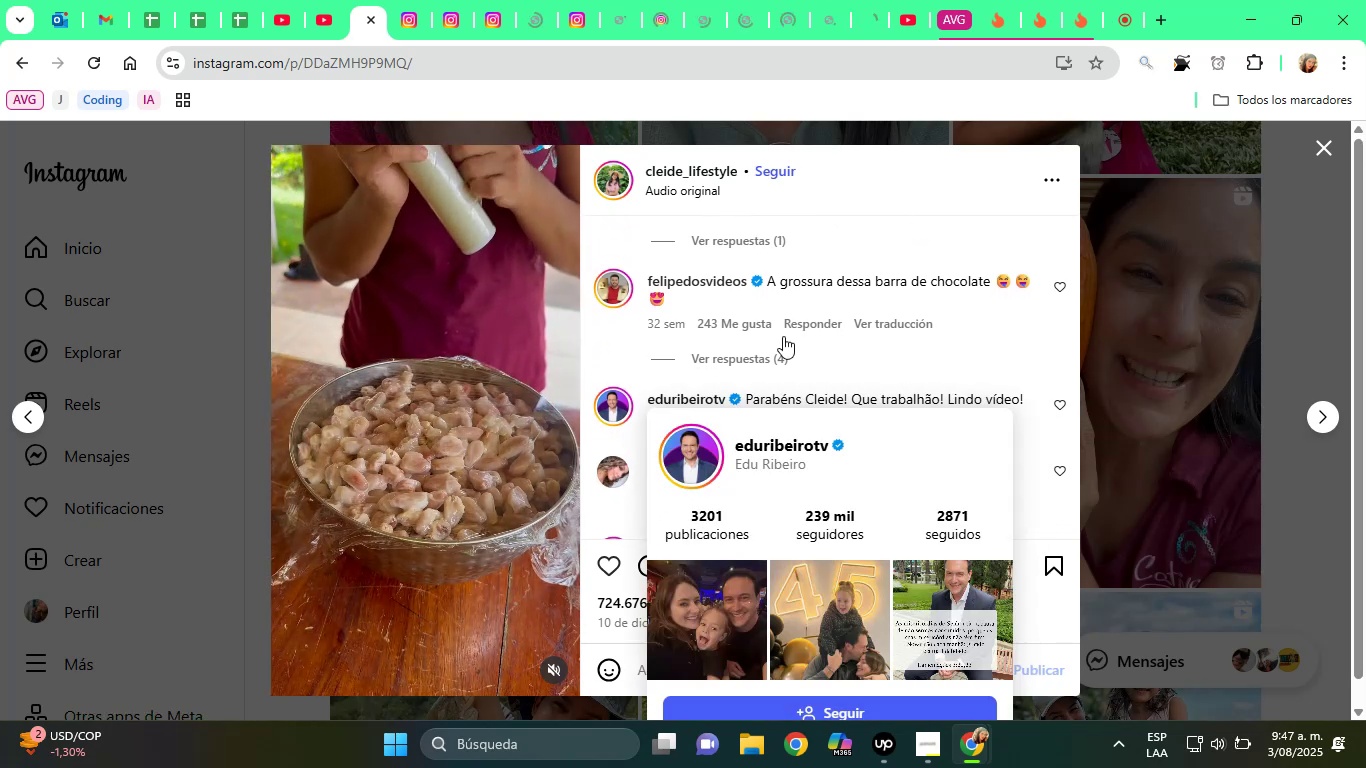 
scroll: coordinate [794, 317], scroll_direction: down, amount: 3.0
 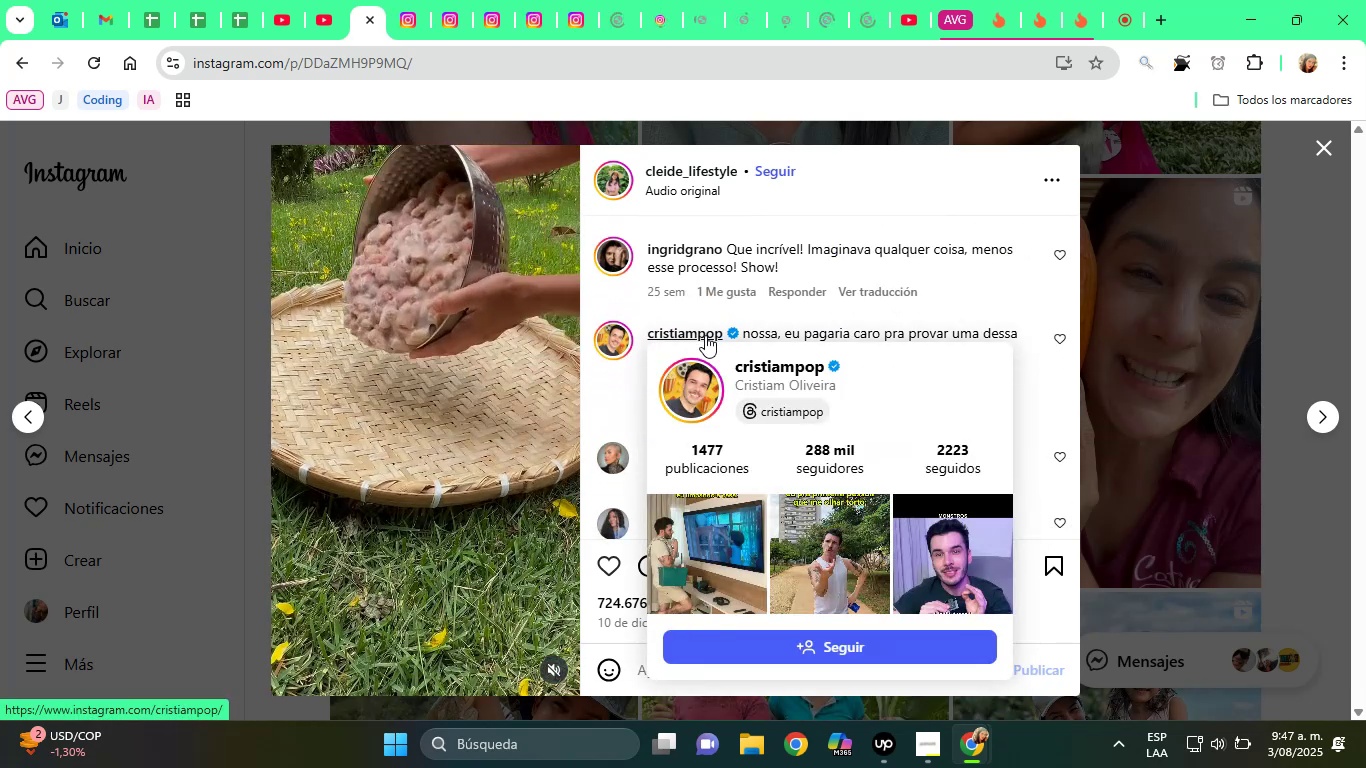 
wait(5.1)
 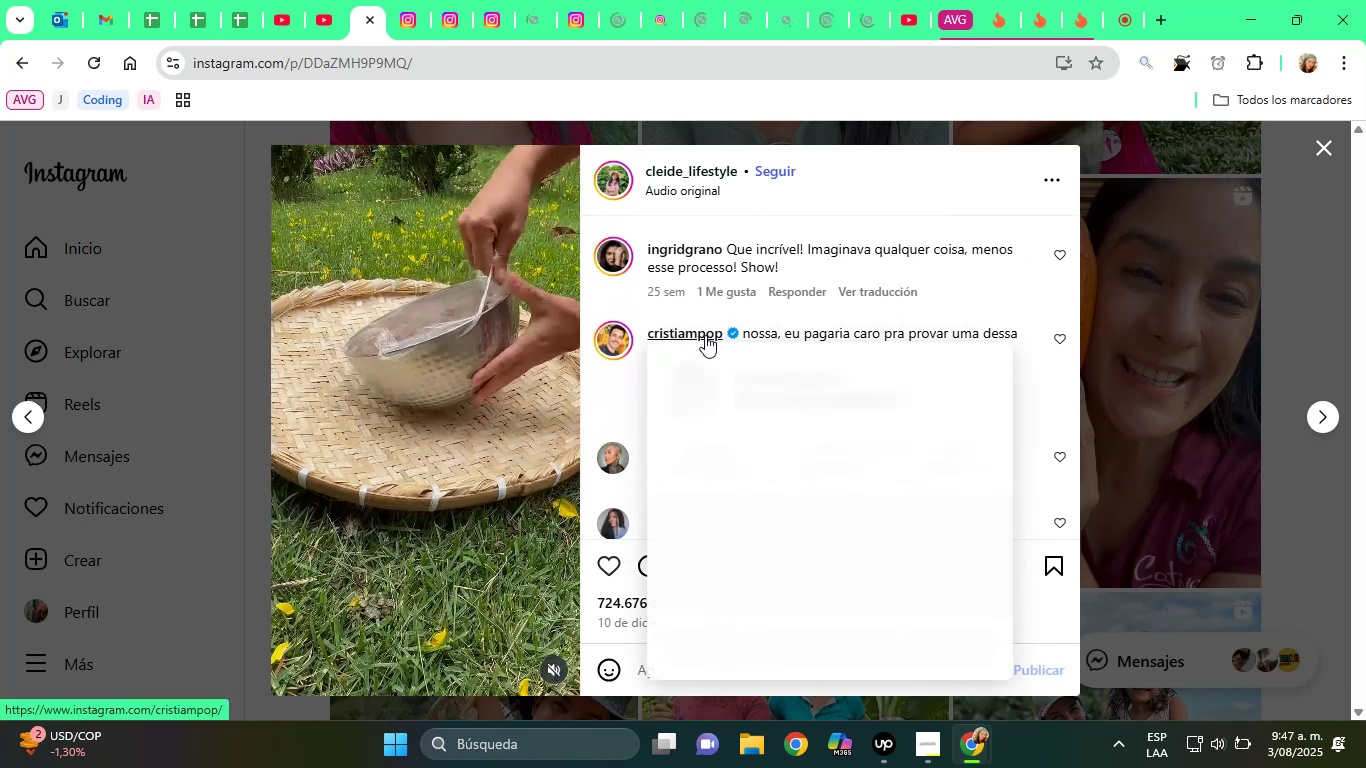 
right_click([705, 335])
 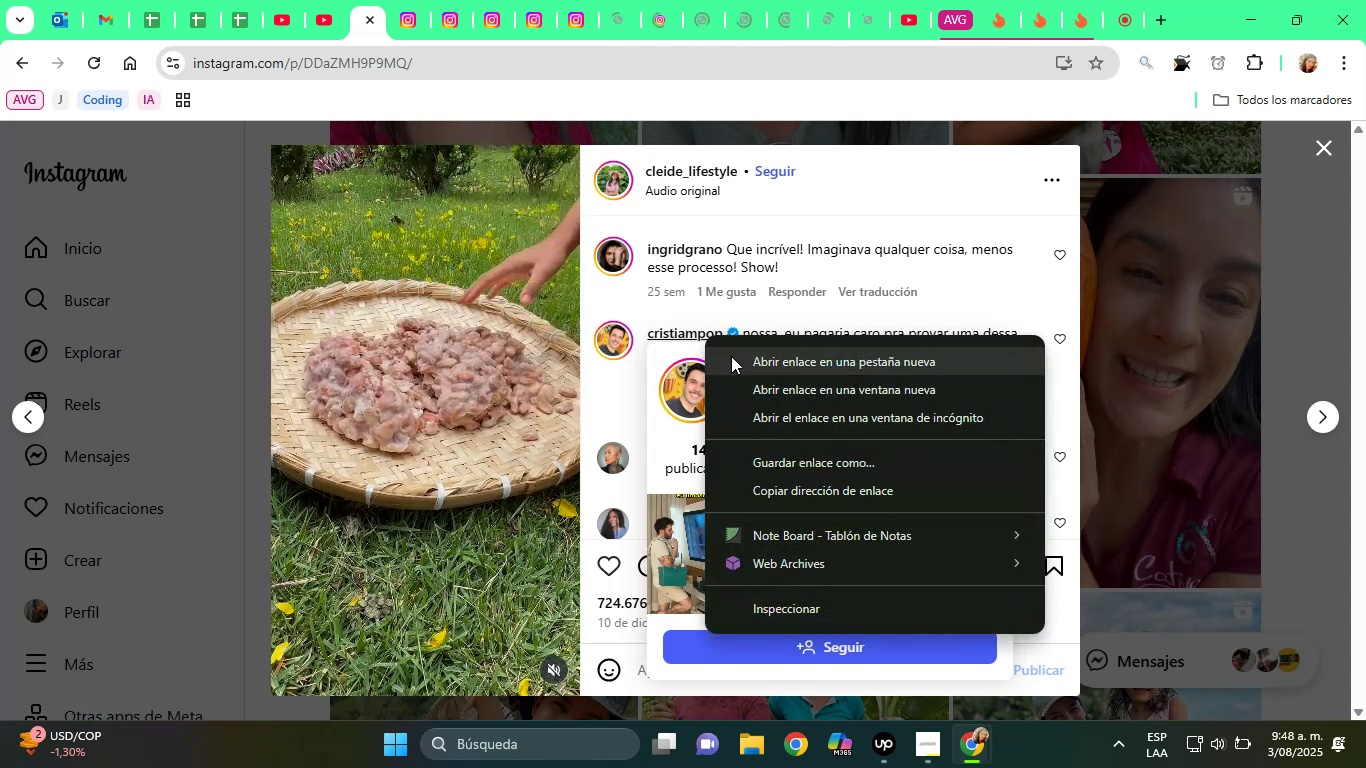 
left_click([731, 356])
 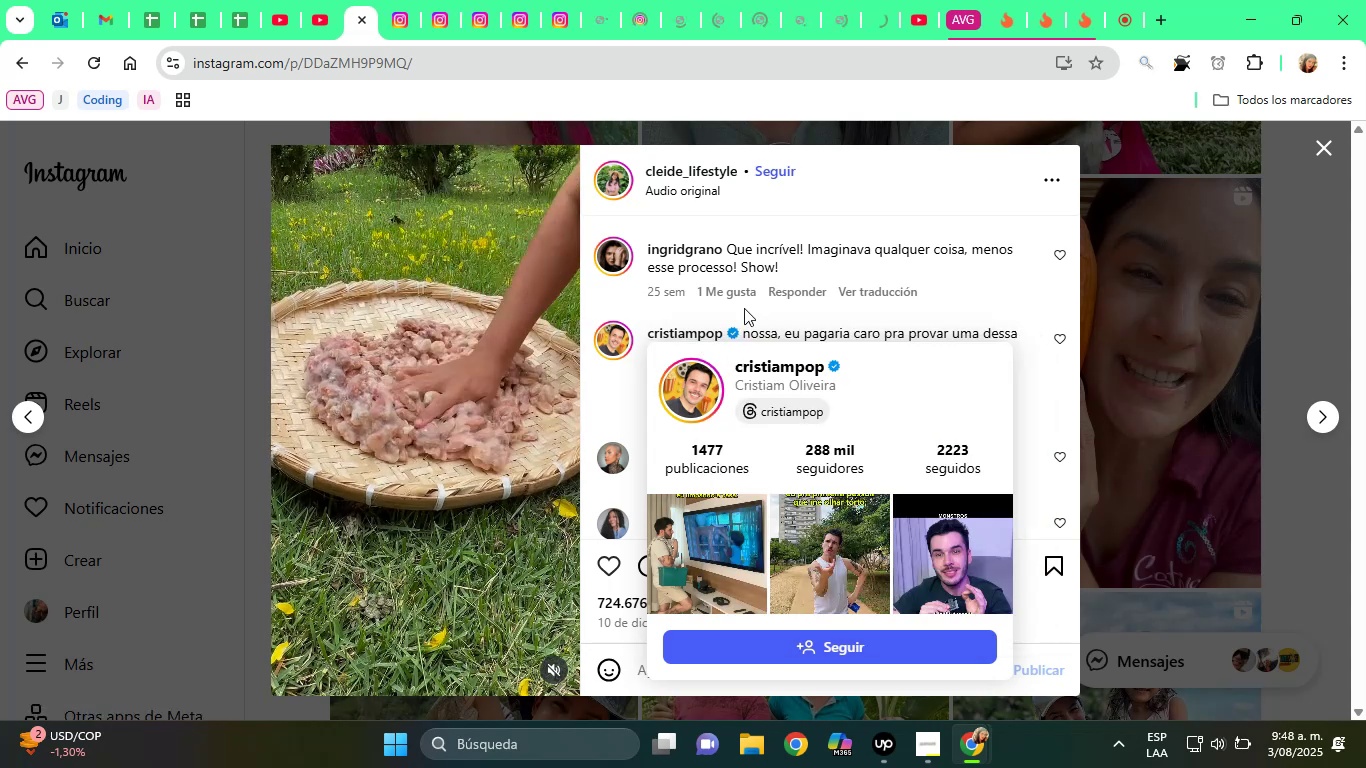 
scroll: coordinate [744, 304], scroll_direction: down, amount: 3.0
 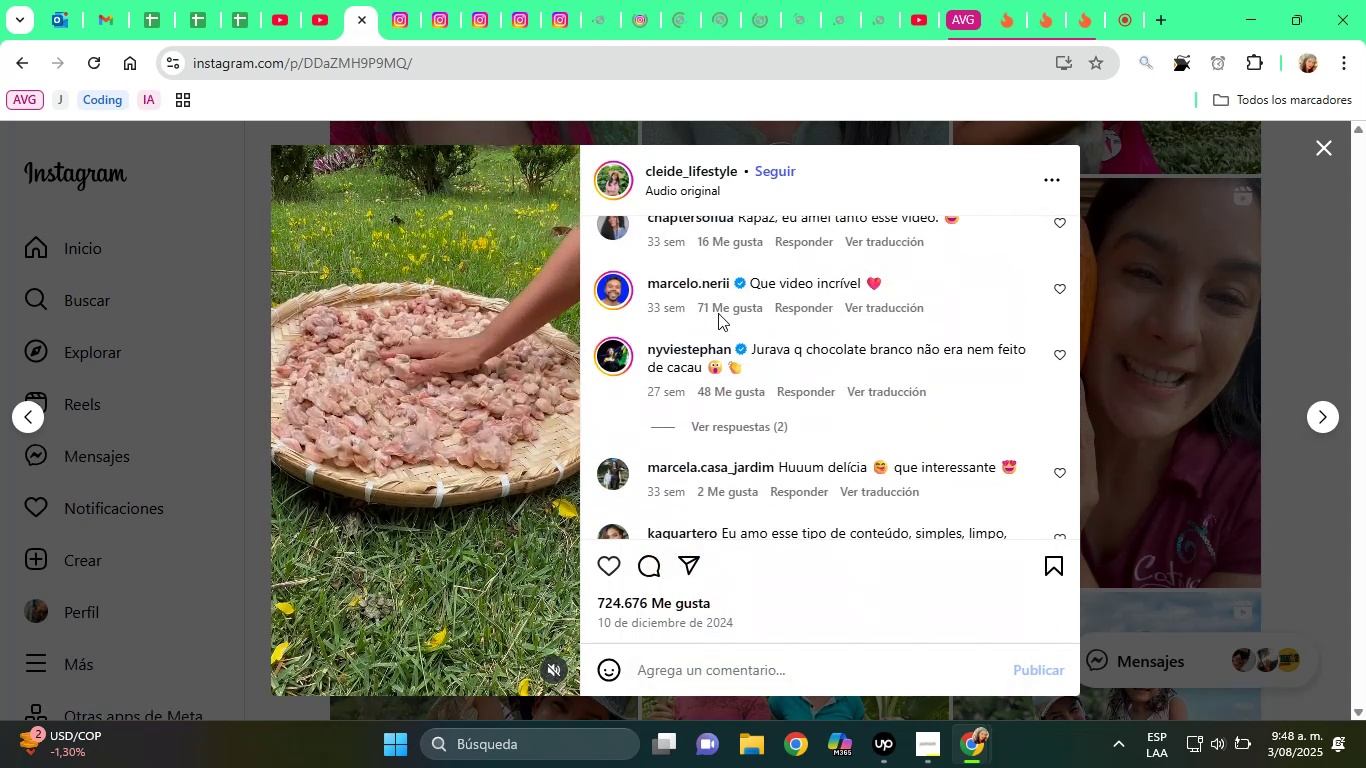 
mouse_move([710, 276])
 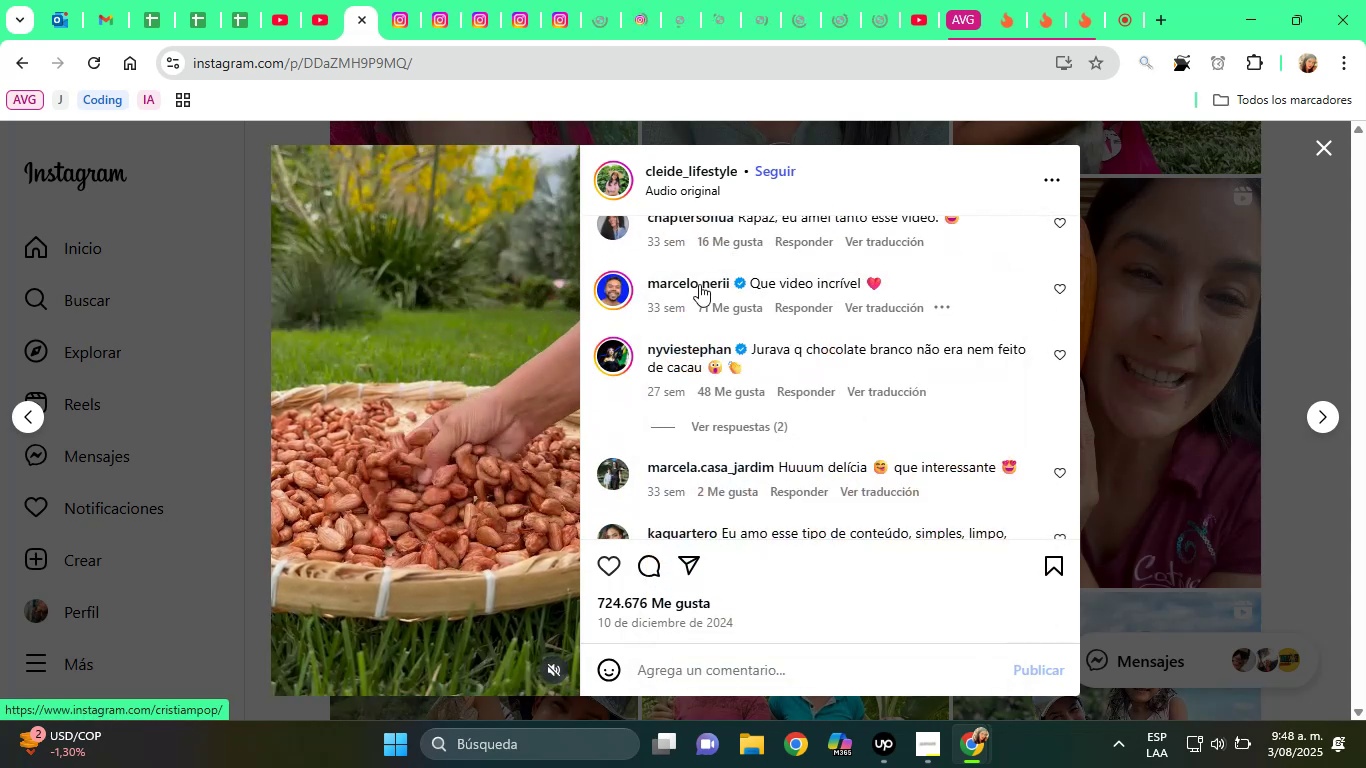 
right_click([697, 276])
 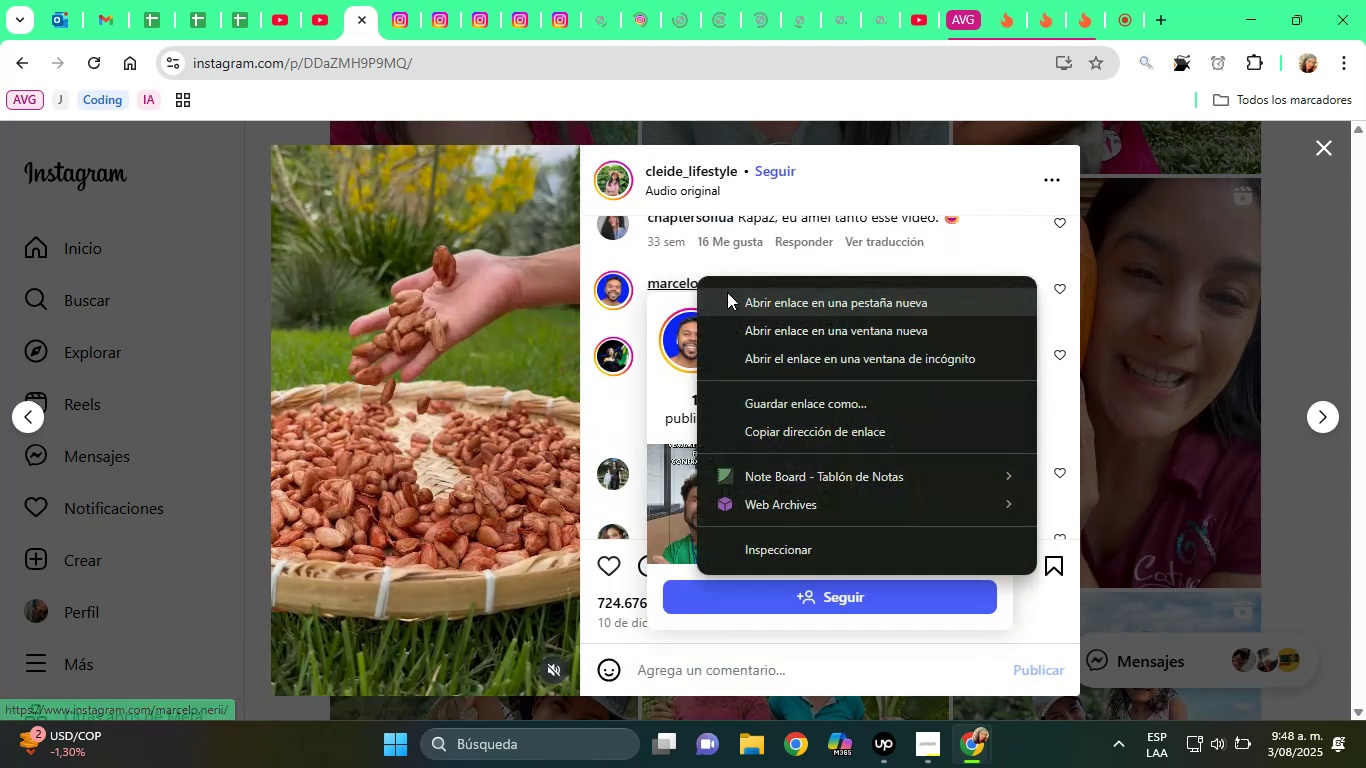 
left_click([727, 292])
 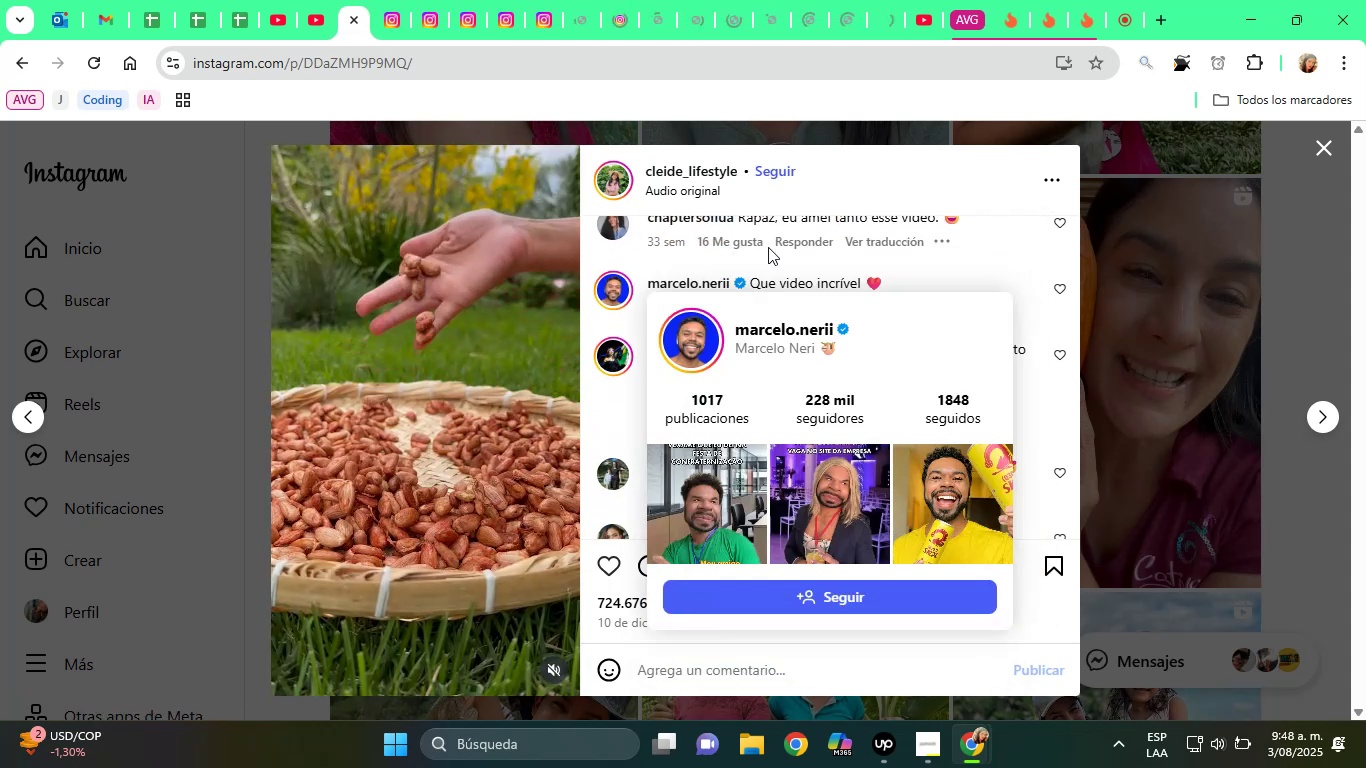 
scroll: coordinate [768, 247], scroll_direction: down, amount: 1.0
 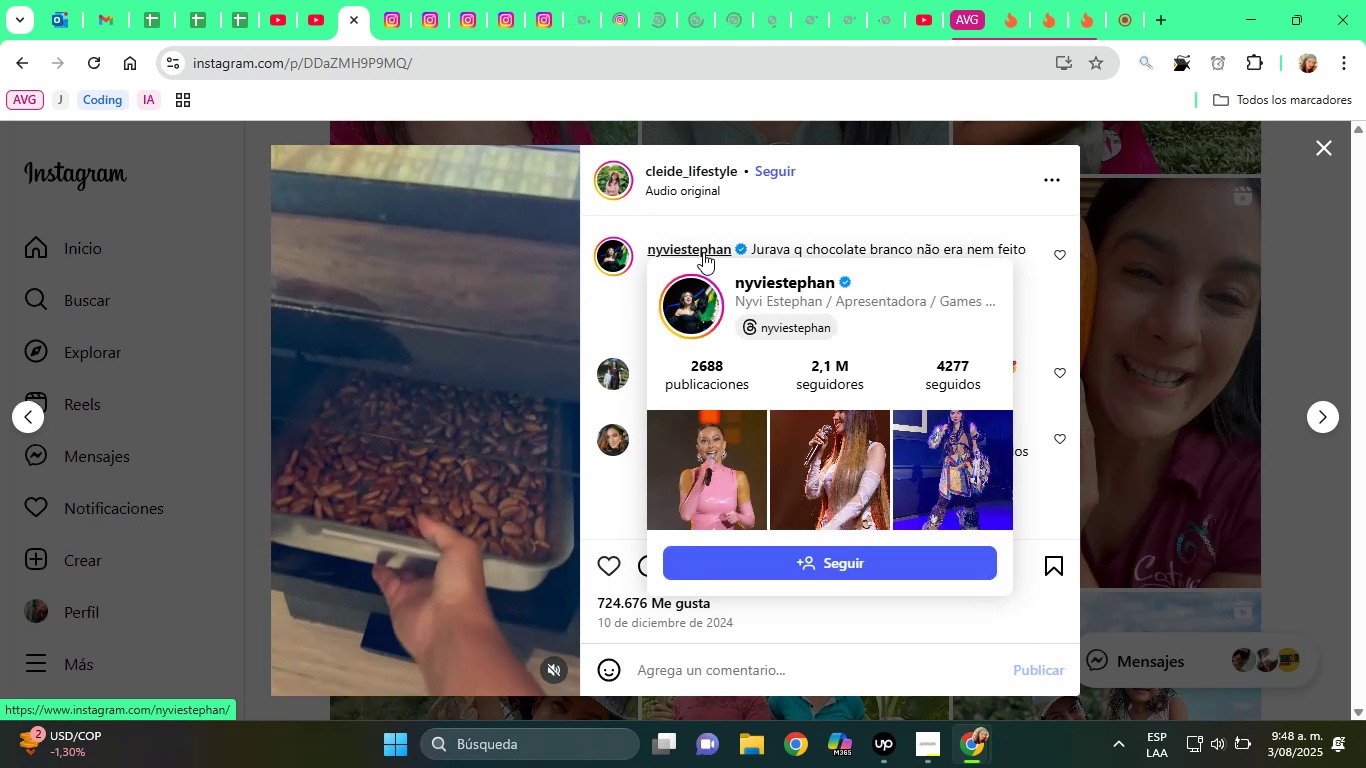 
right_click([703, 252])
 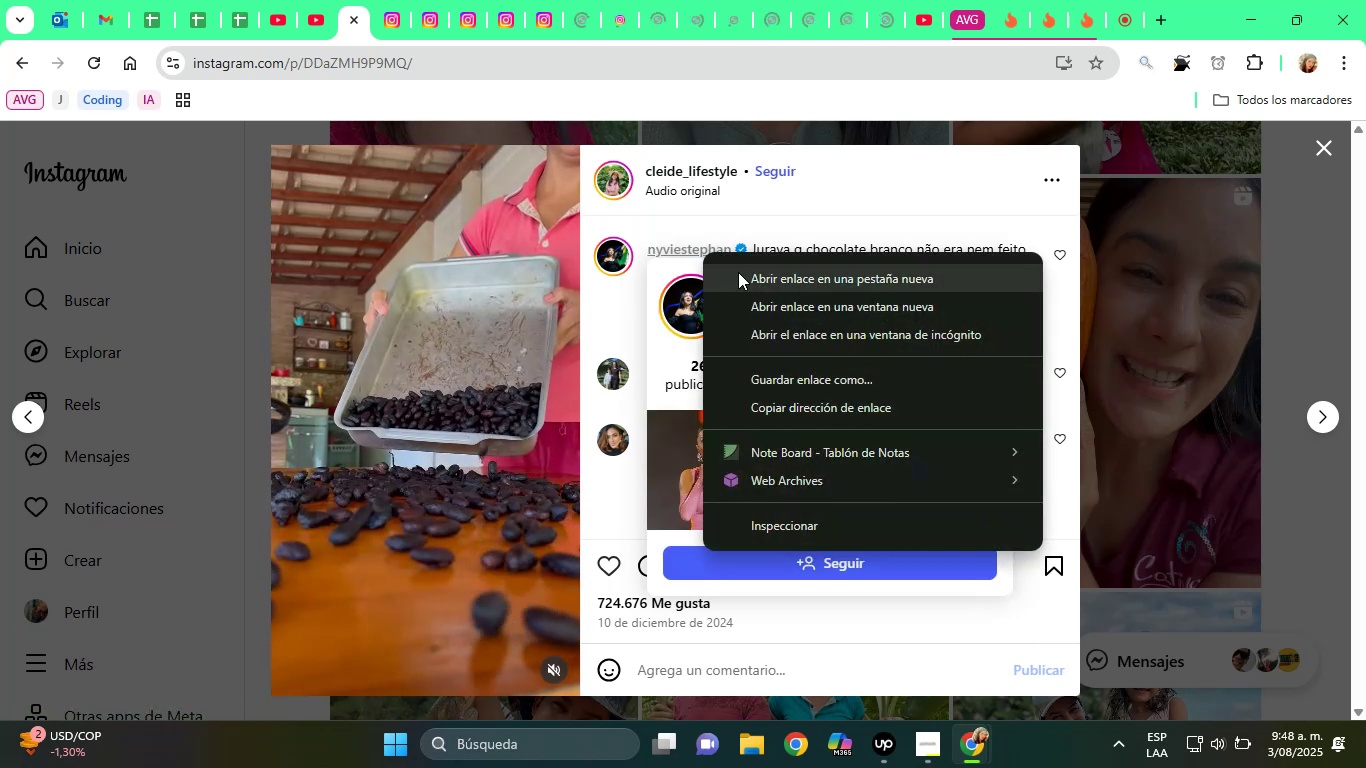 
left_click([738, 272])
 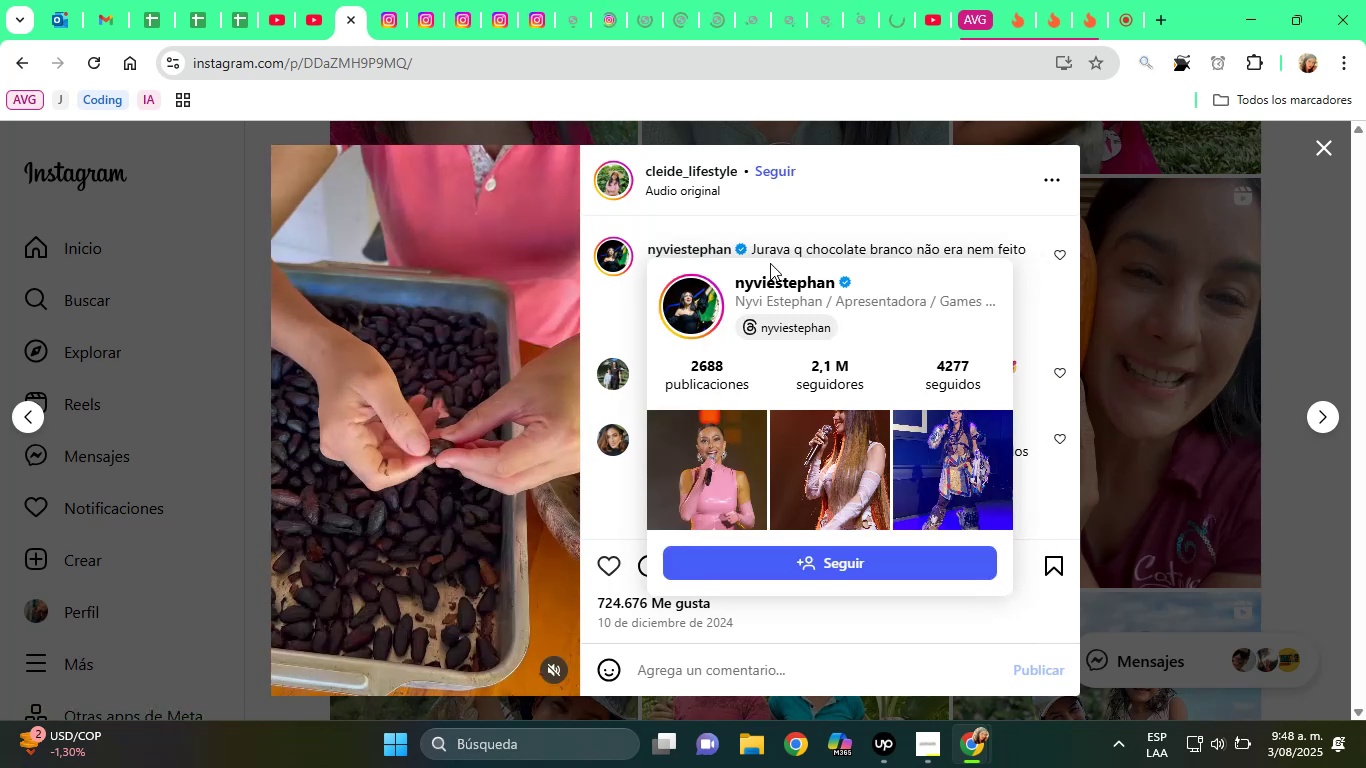 
scroll: coordinate [891, 260], scroll_direction: down, amount: 4.0
 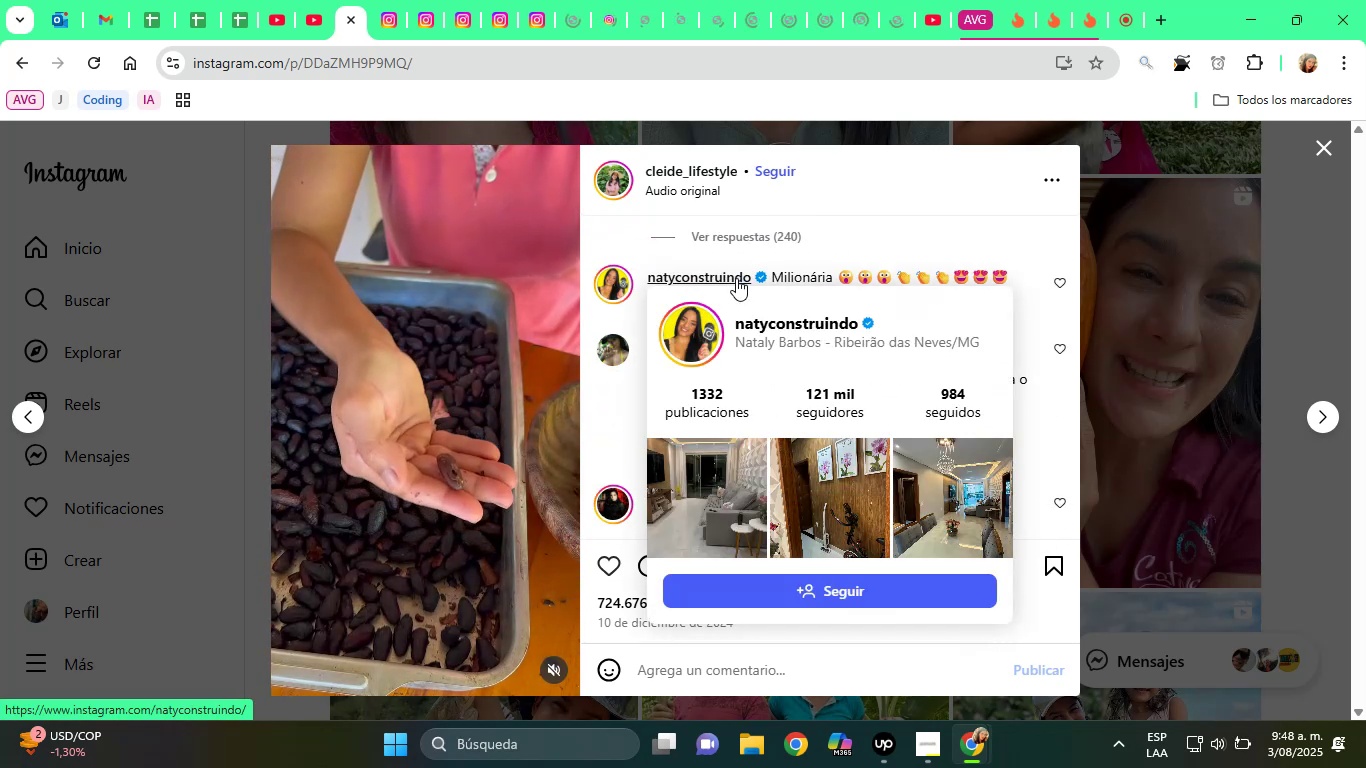 
right_click([736, 278])
 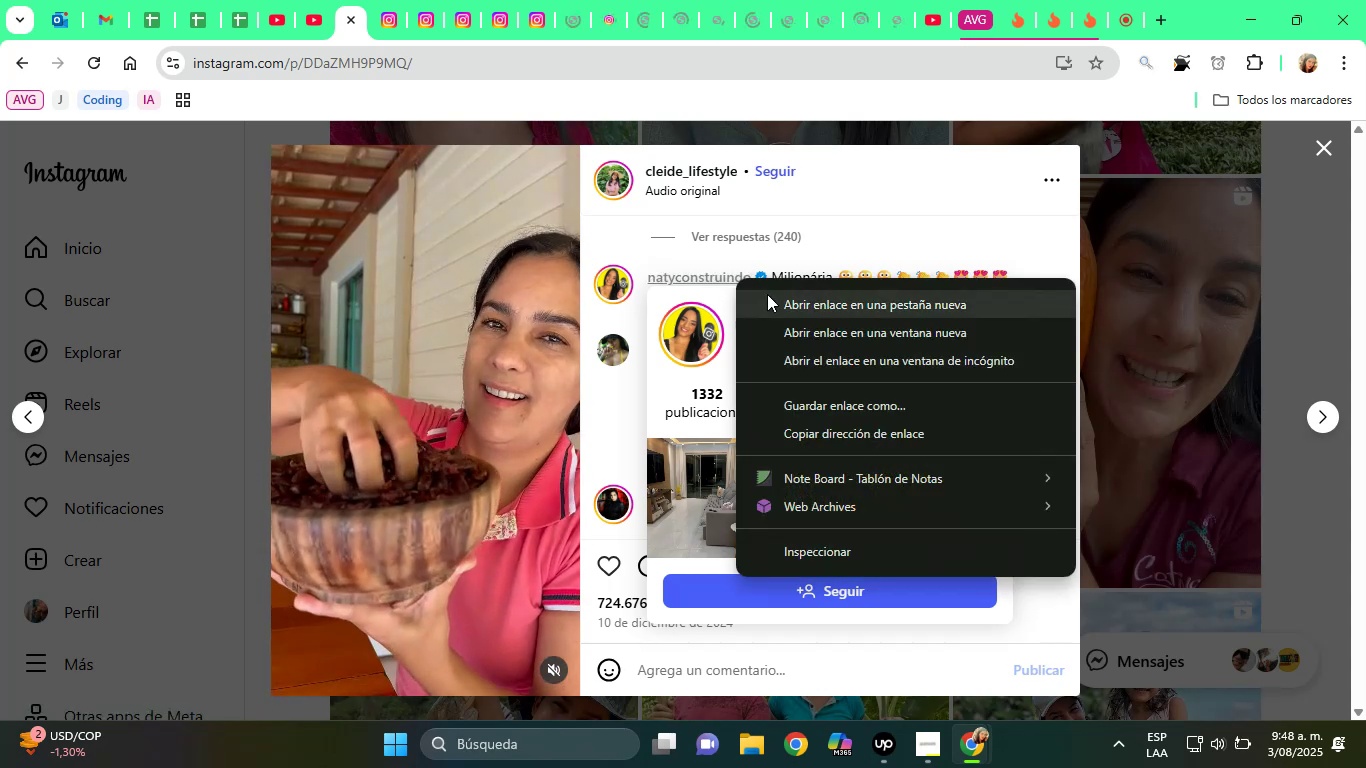 
left_click([767, 294])
 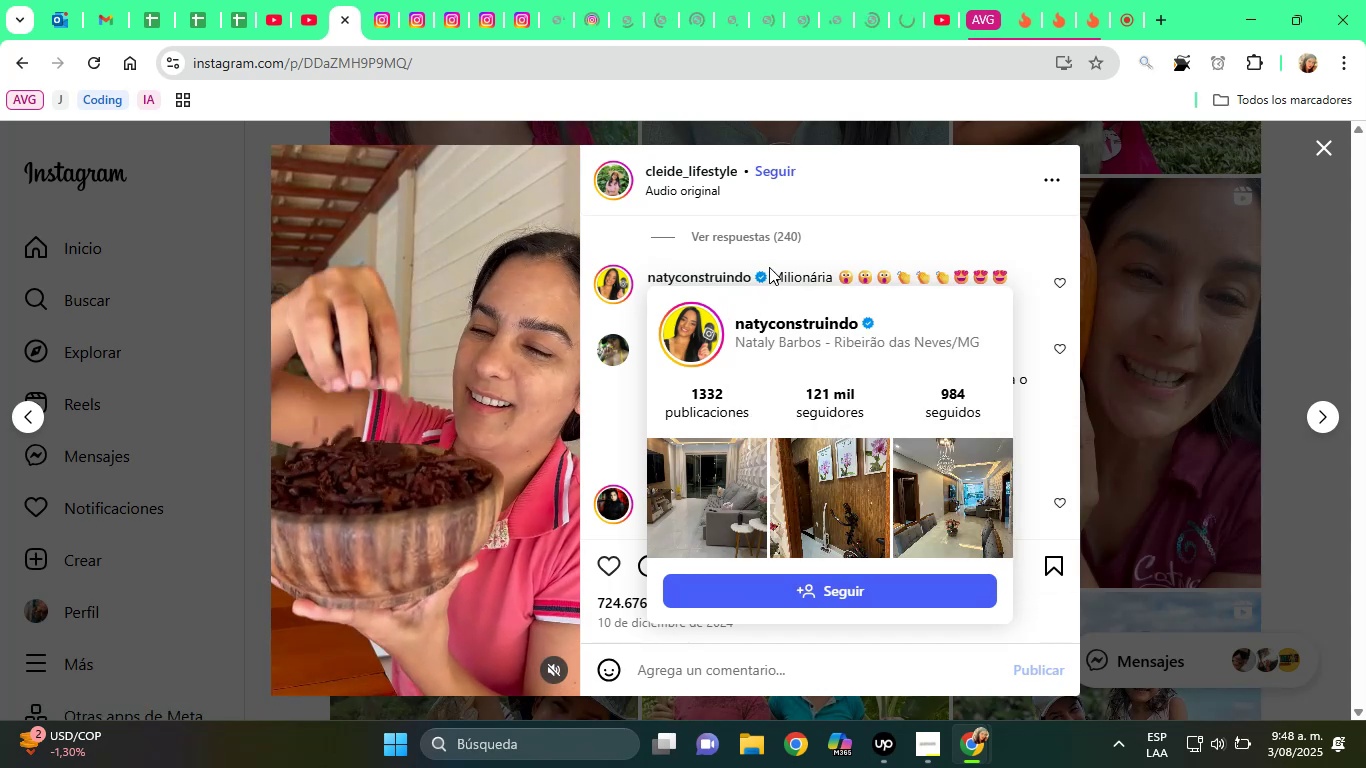 
scroll: coordinate [784, 332], scroll_direction: down, amount: 4.0
 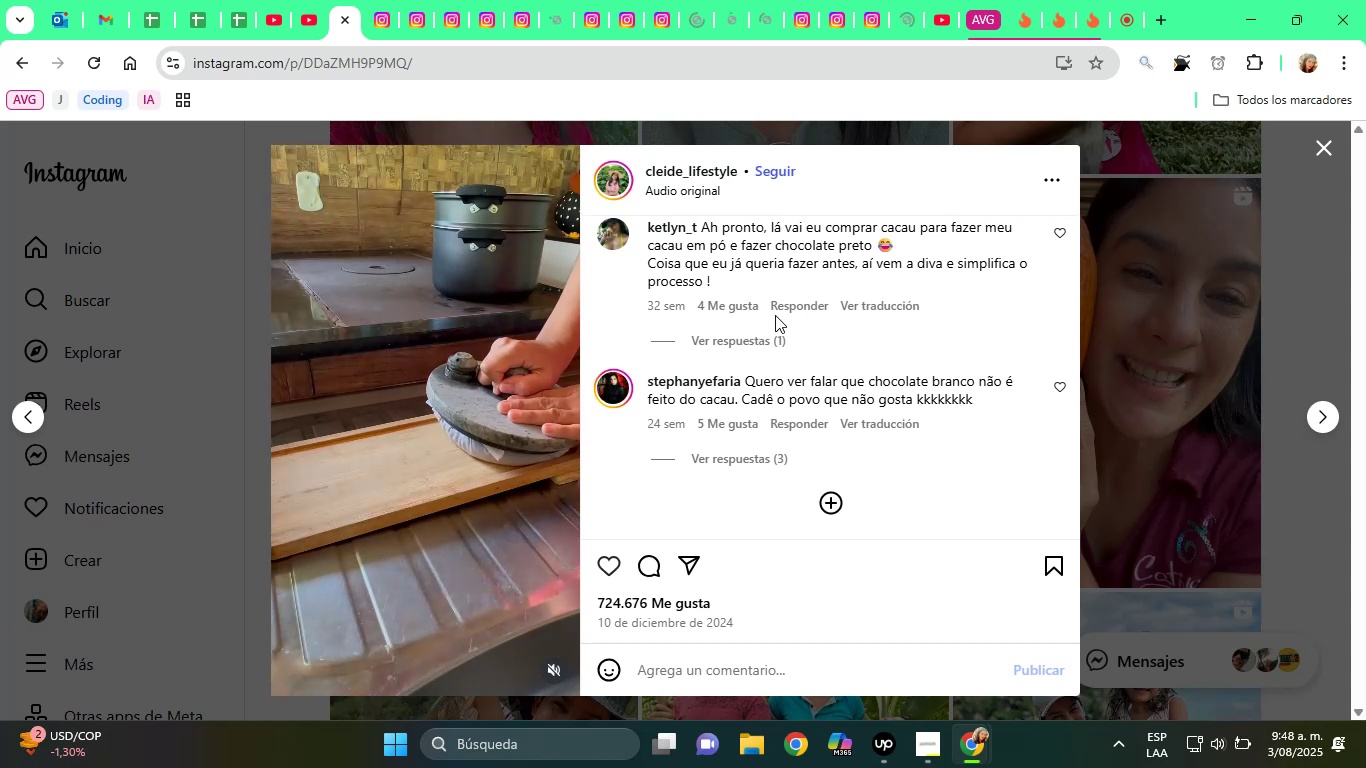 
wait(38.43)
 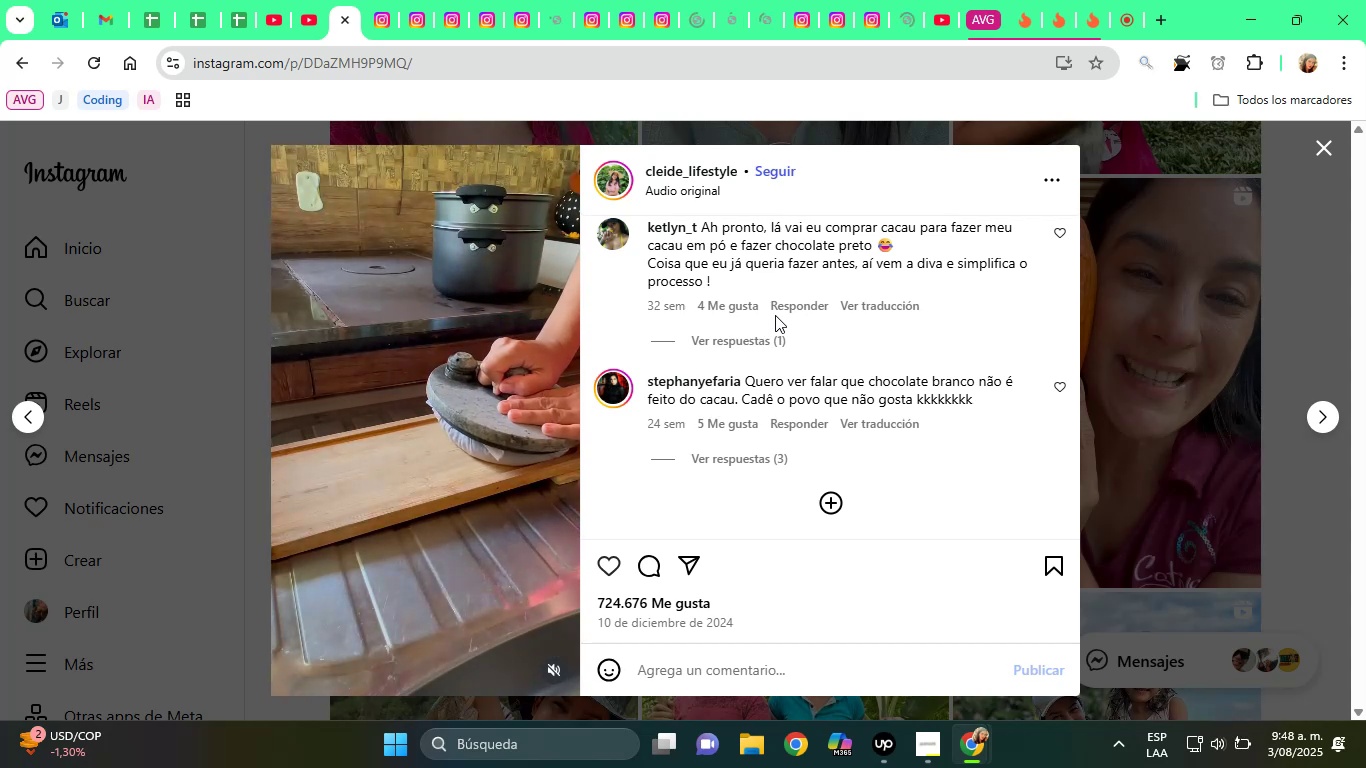 
scroll: coordinate [867, 369], scroll_direction: down, amount: 4.0
 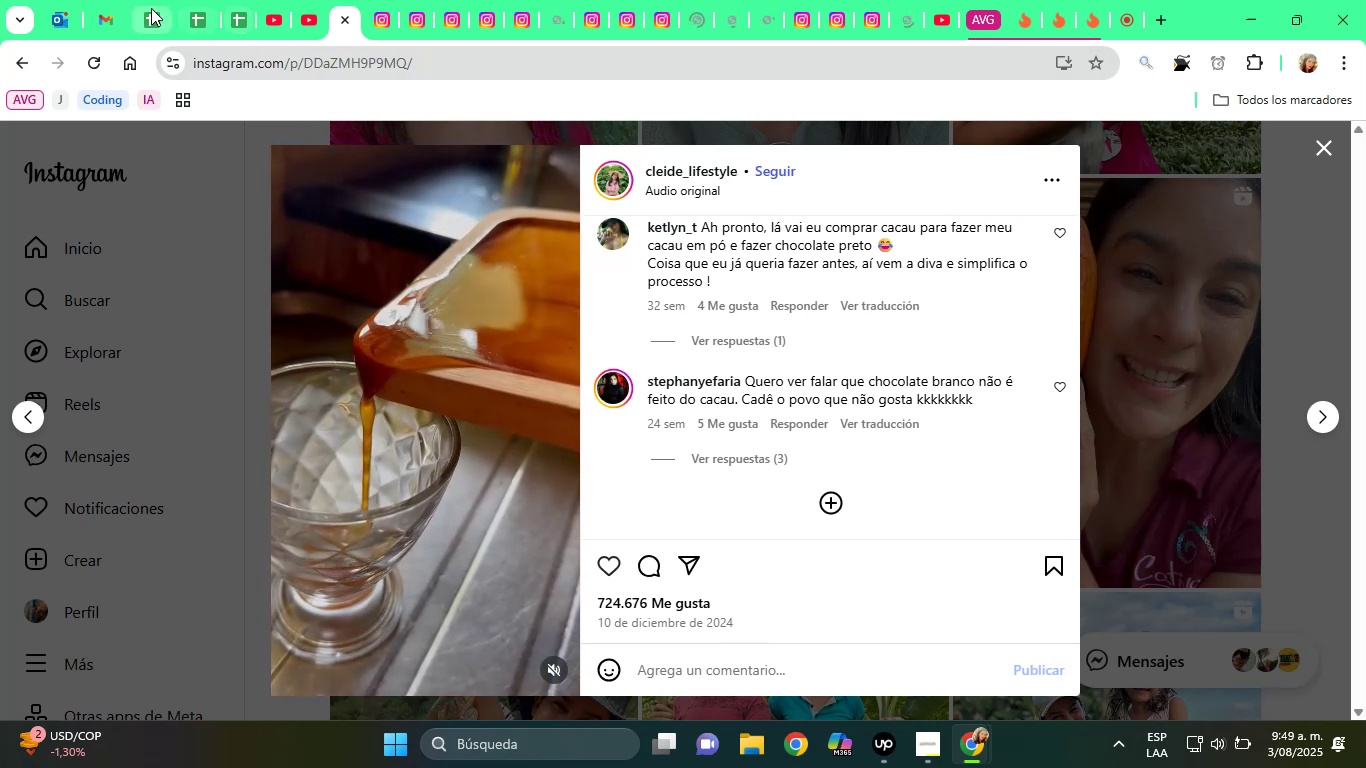 
left_click([158, 7])
 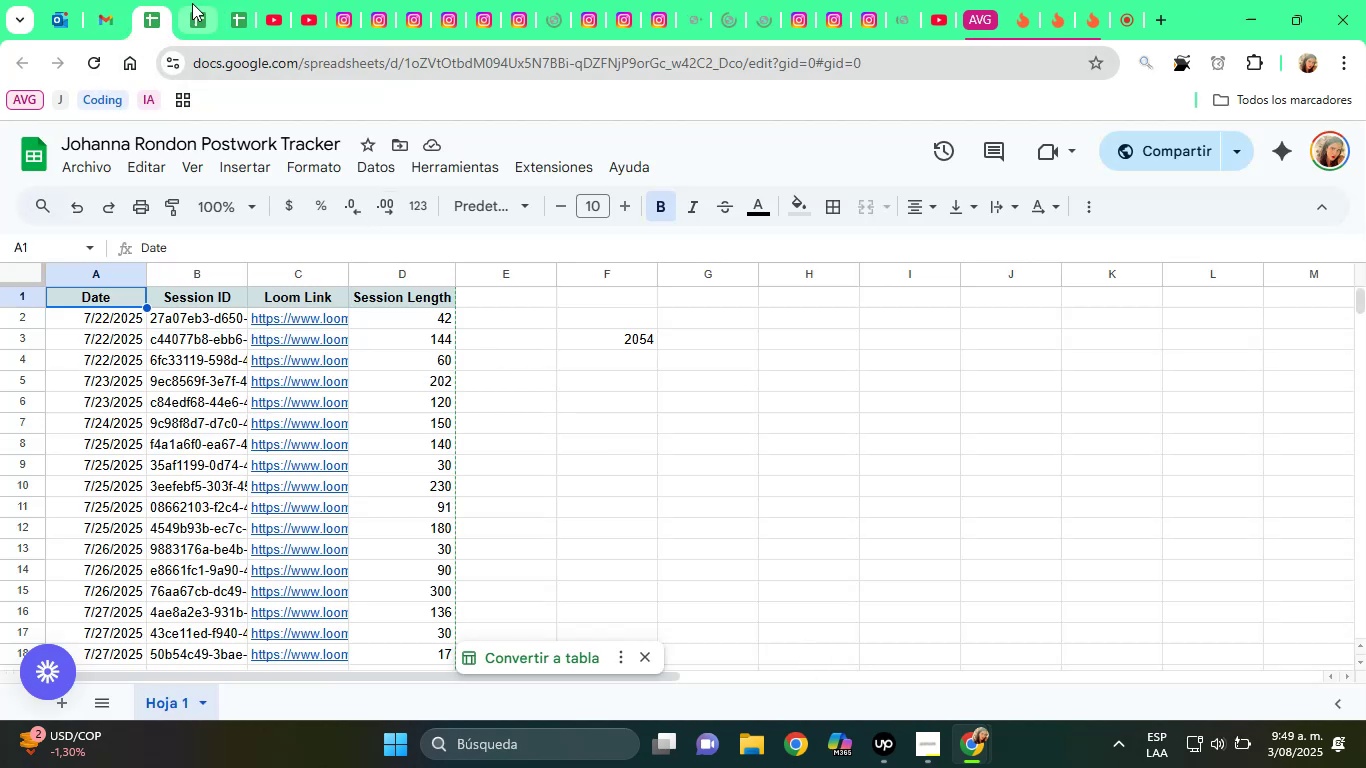 
left_click([239, 5])
 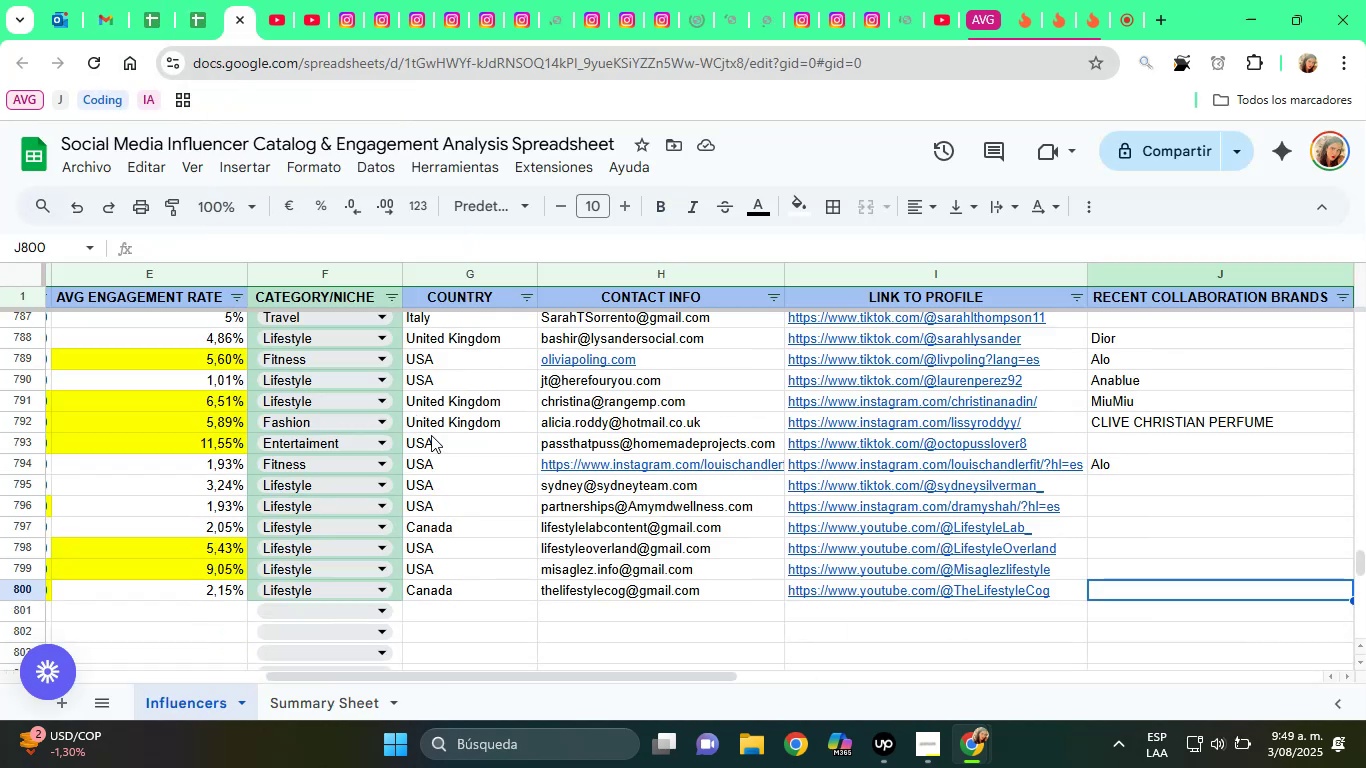 
scroll: coordinate [488, 501], scroll_direction: down, amount: 1.0
 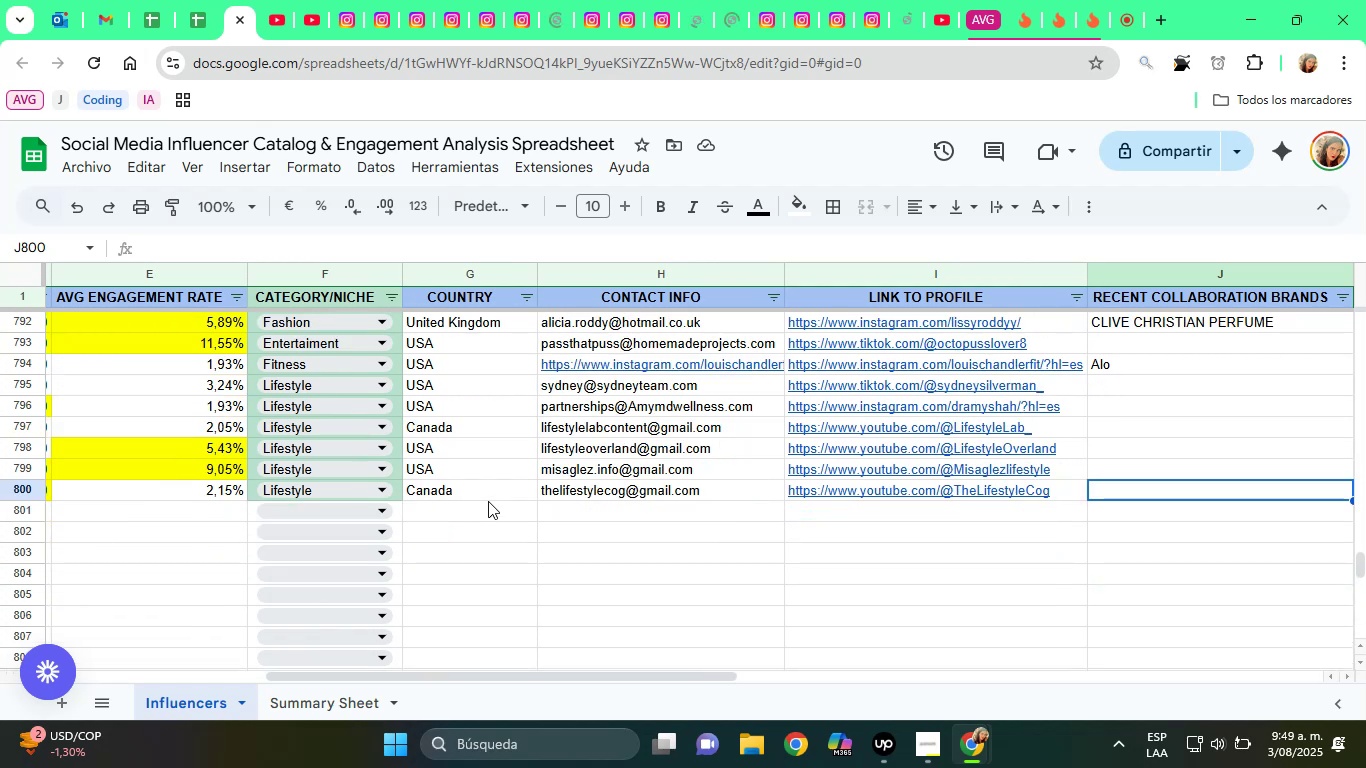 
key(ArrowDown)
 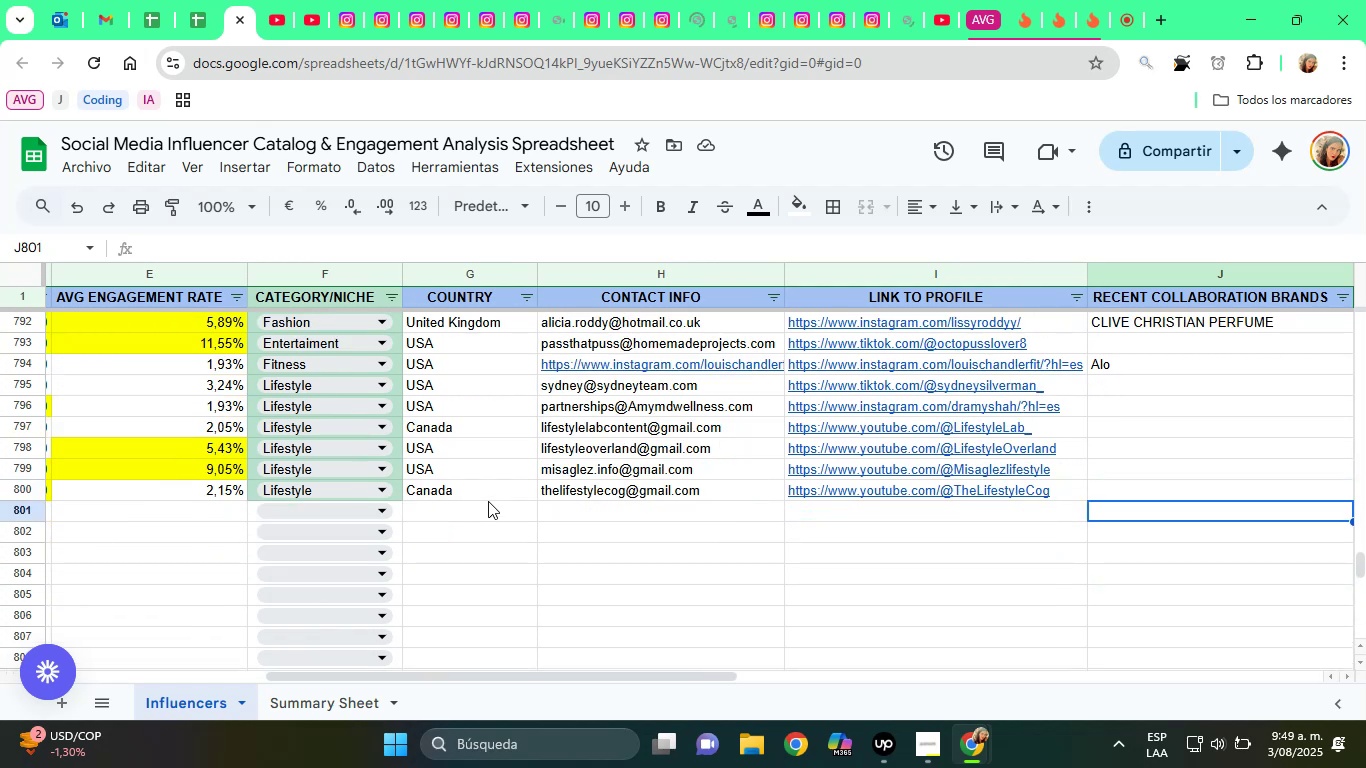 
hold_key(key=ArrowLeft, duration=1.14)
 